 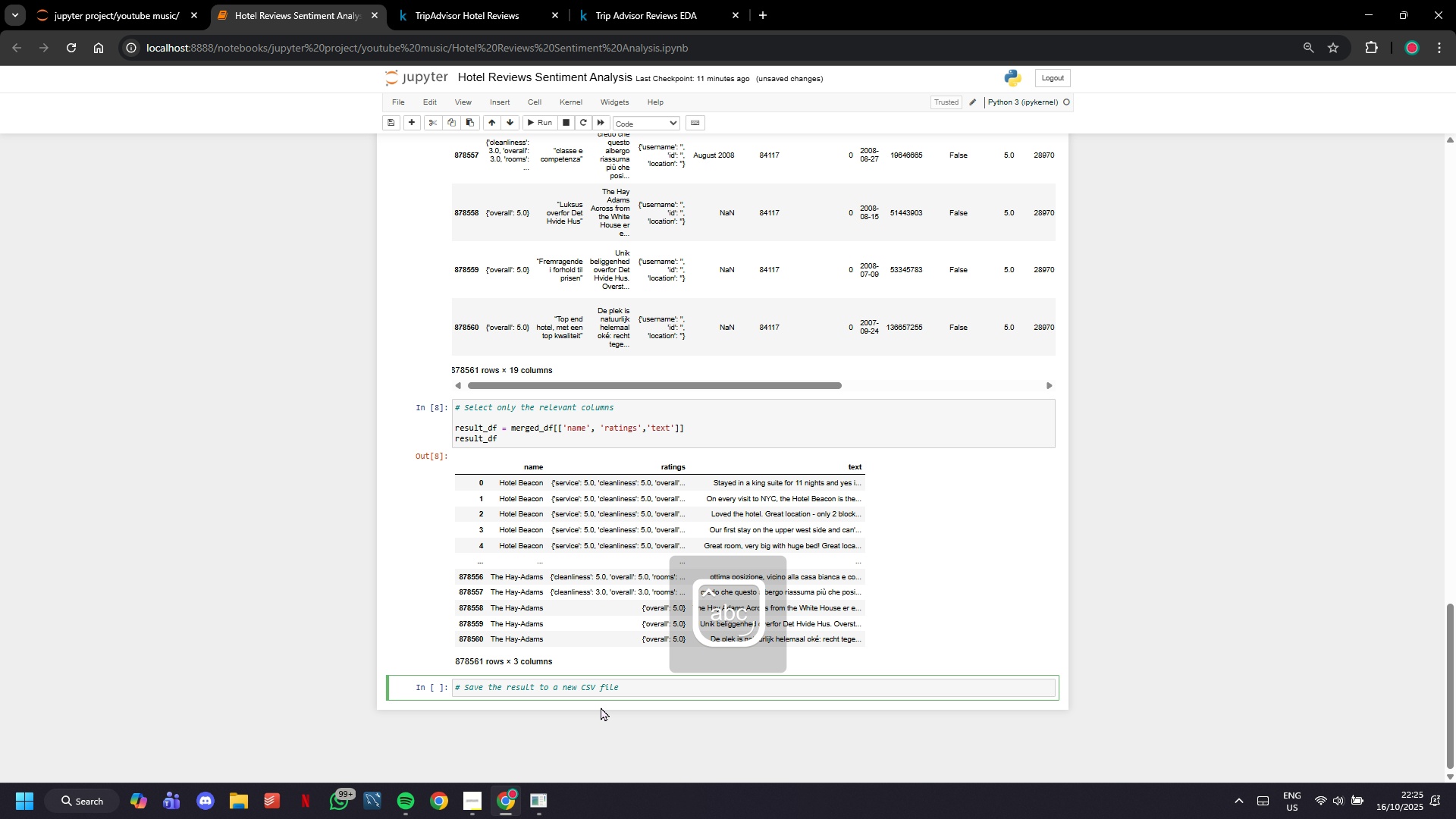 
key(Enter)
 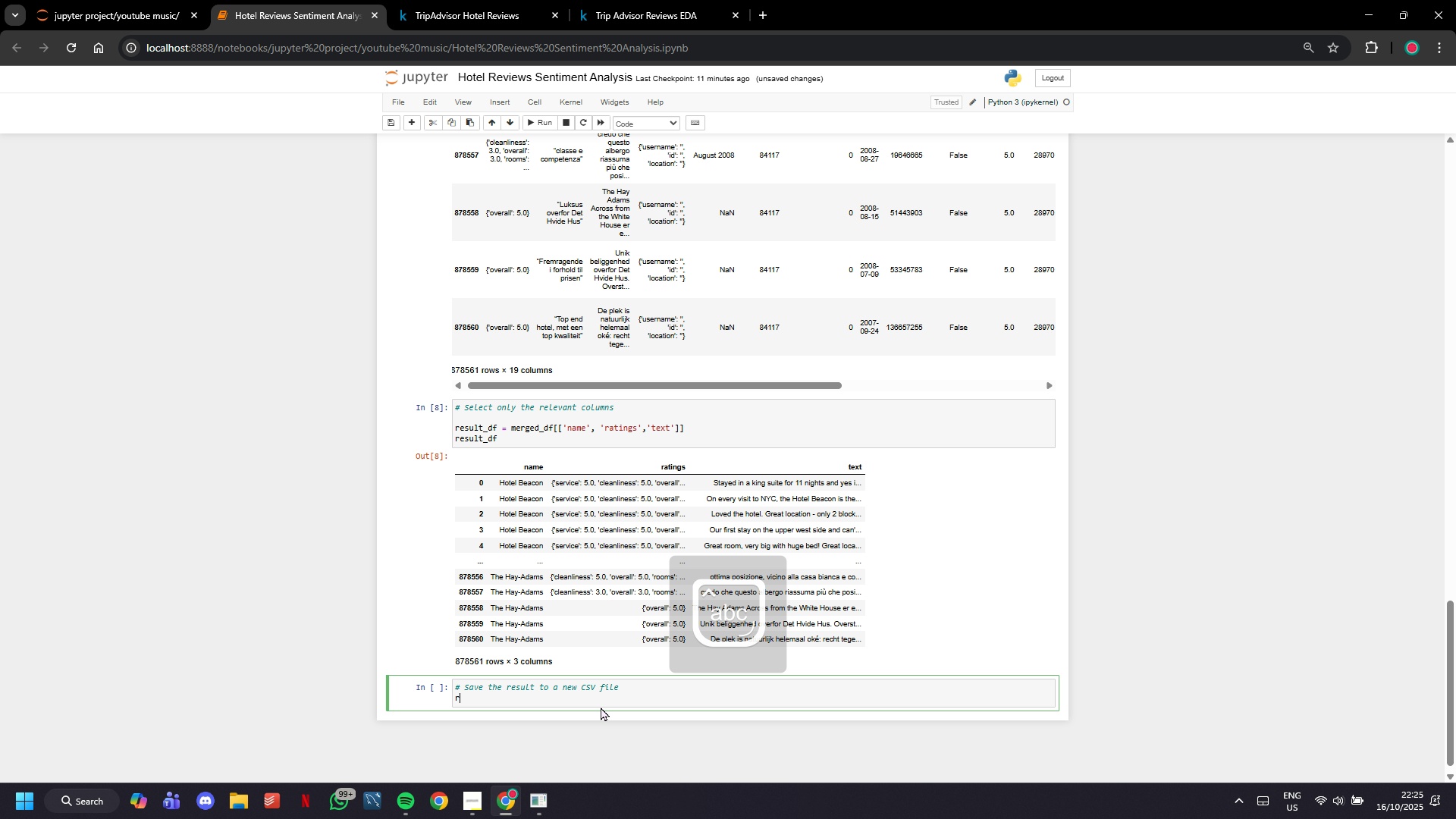 
type(result_df.to_csv('merged_reviews.csv)
 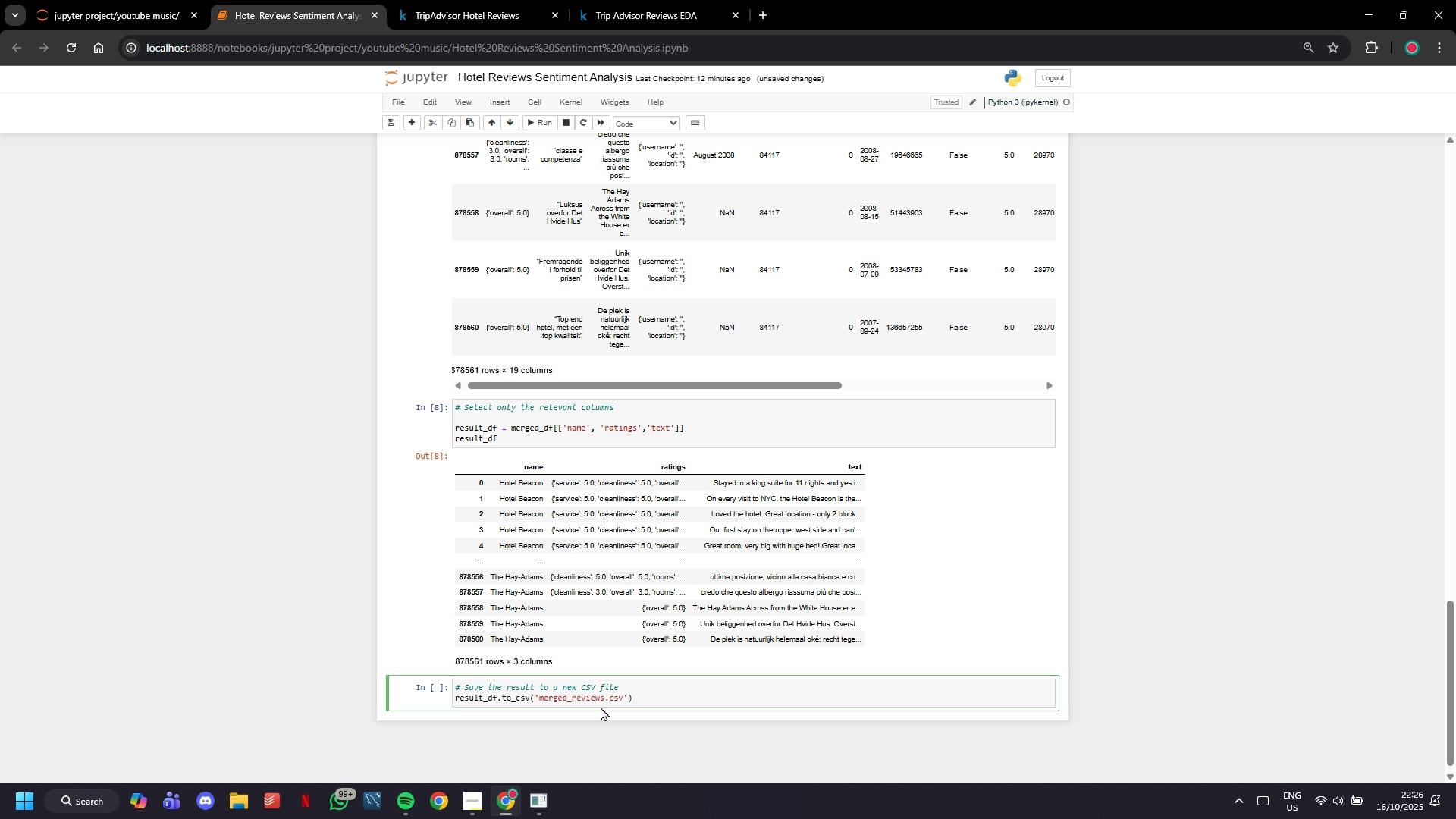 
key(ArrowRight)
 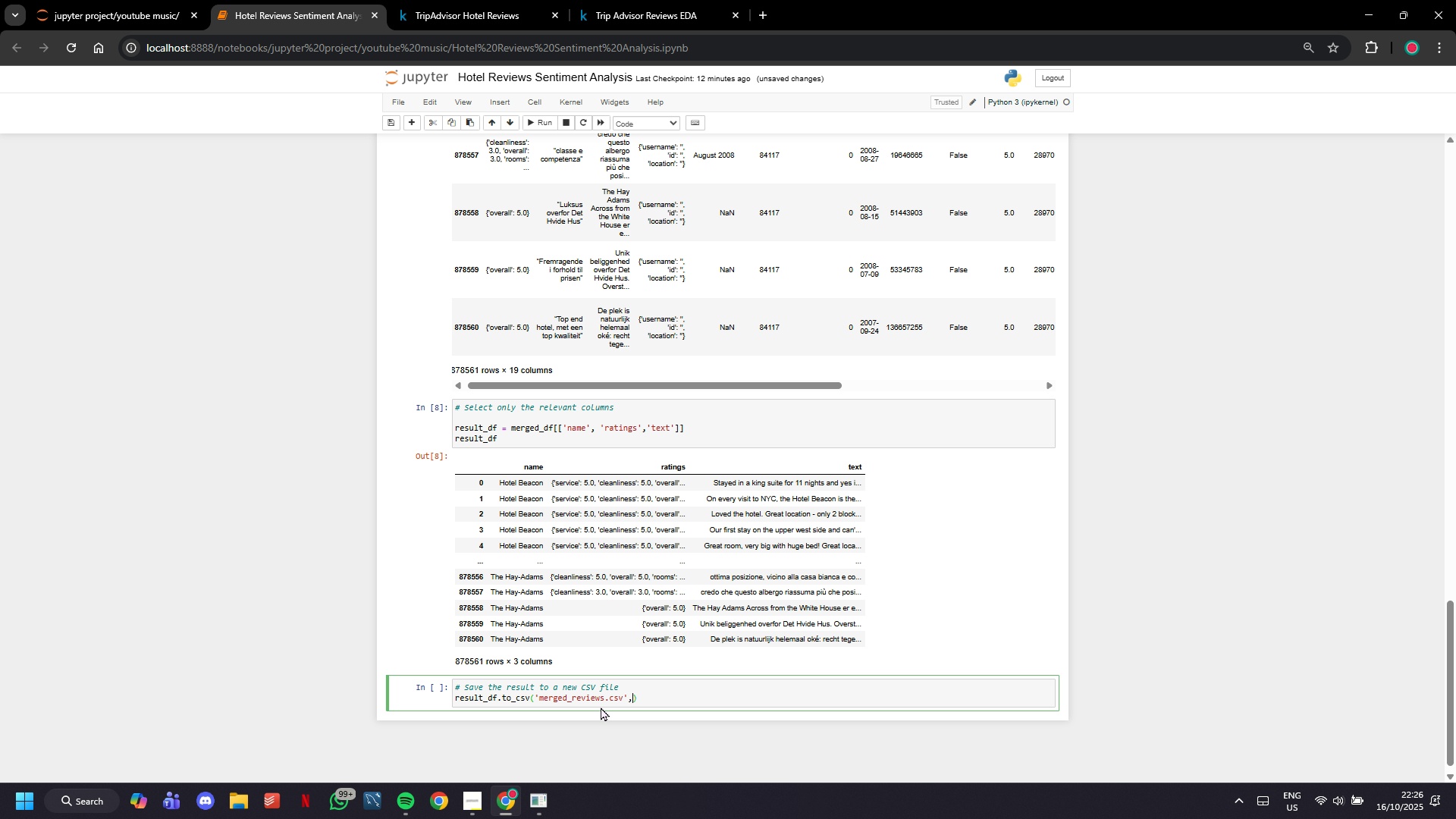 
type(, index=False)
 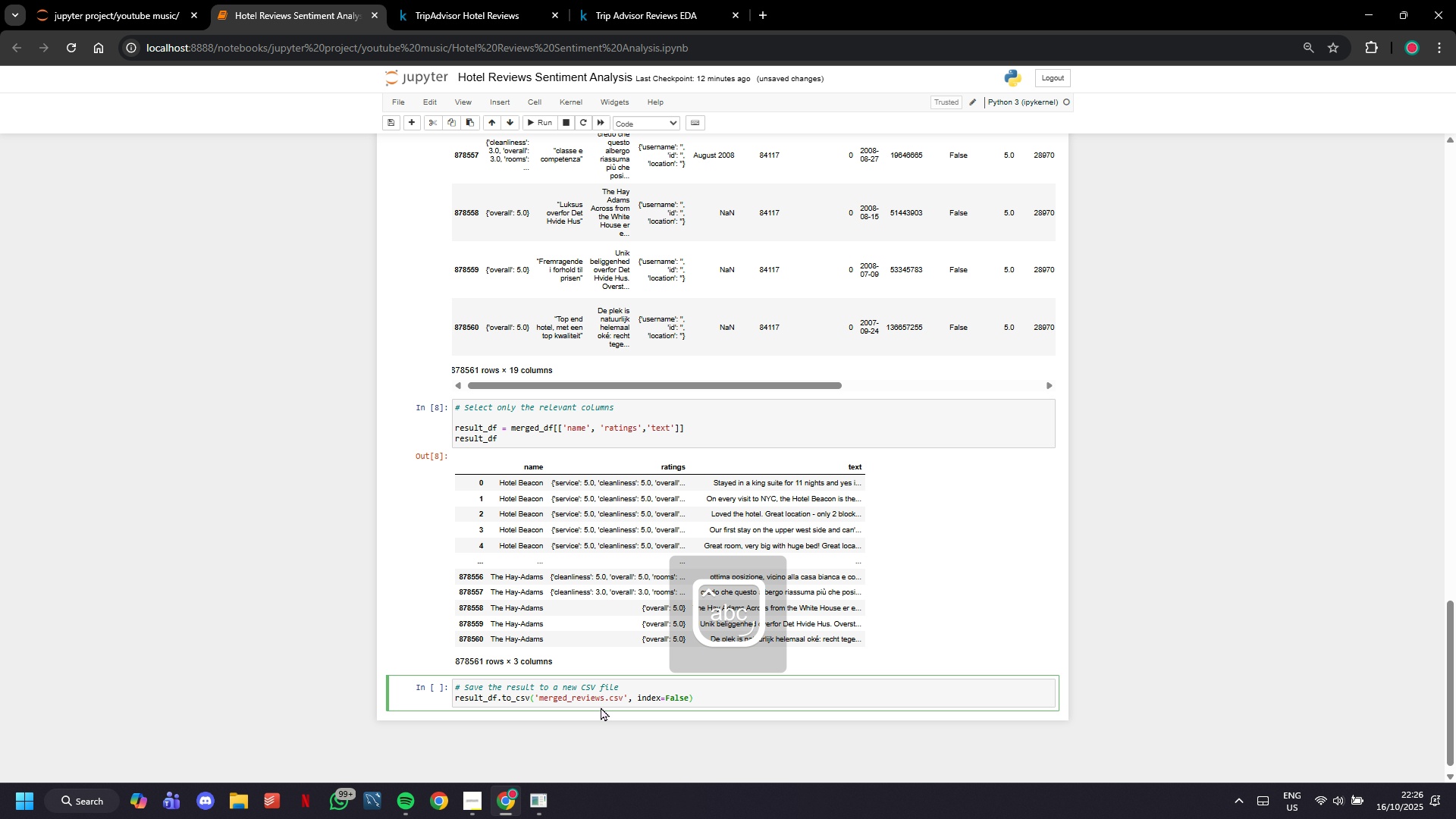 
scroll: coordinate [603, 698], scroll_direction: down, amount: 5.0
 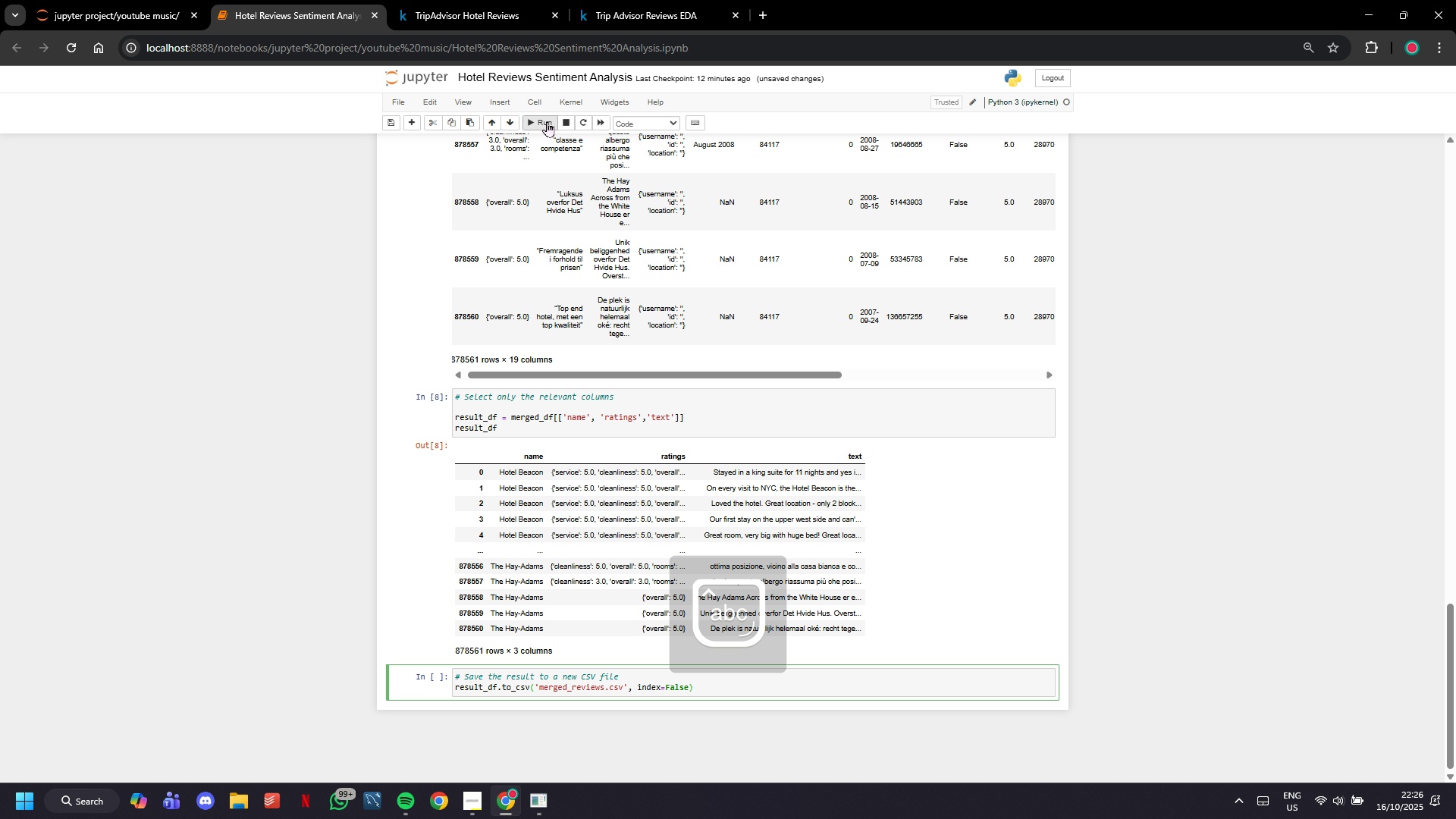 
left_click([547, 121])
 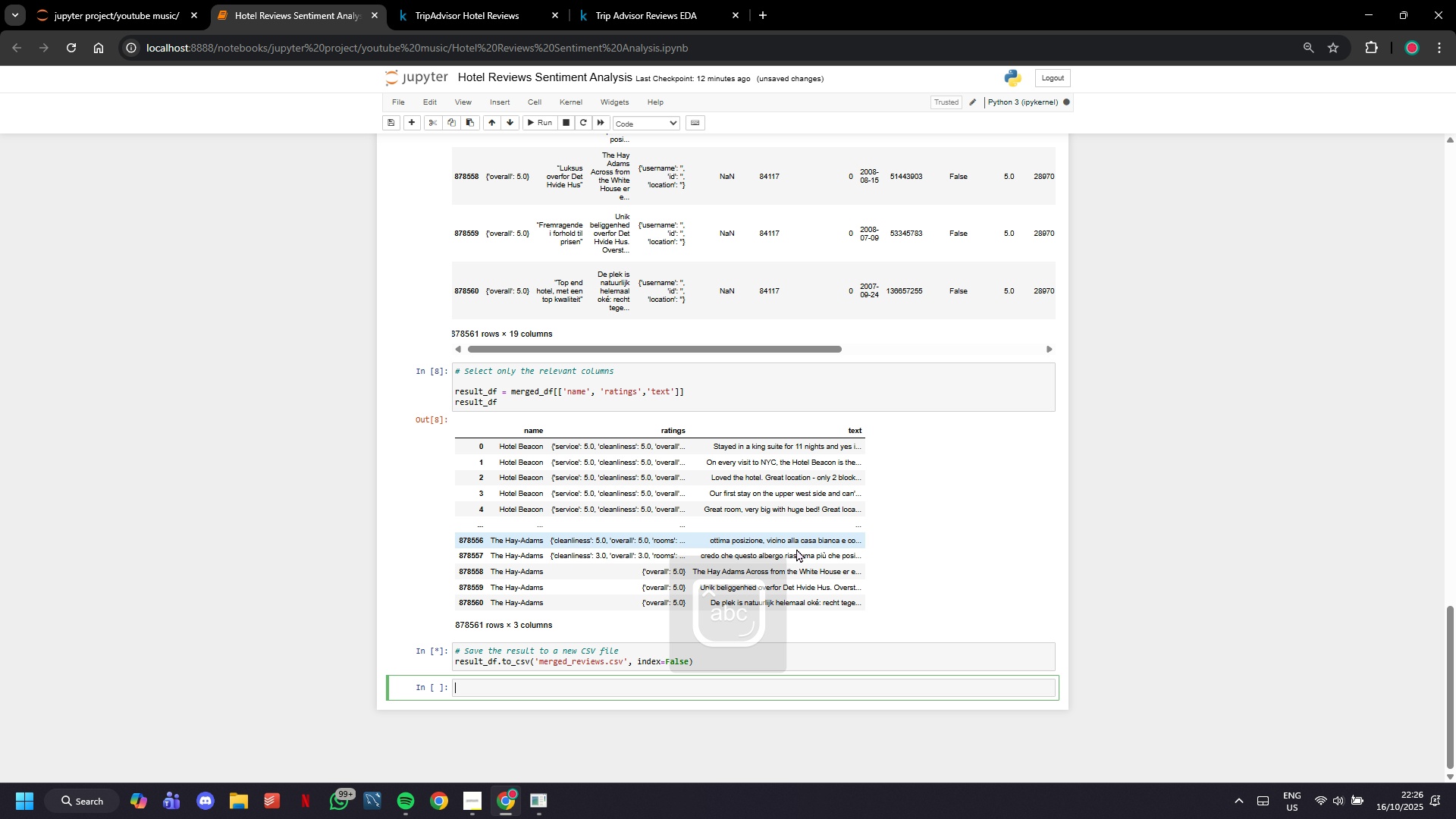 
scroll: coordinate [679, 647], scroll_direction: down, amount: 10.0
 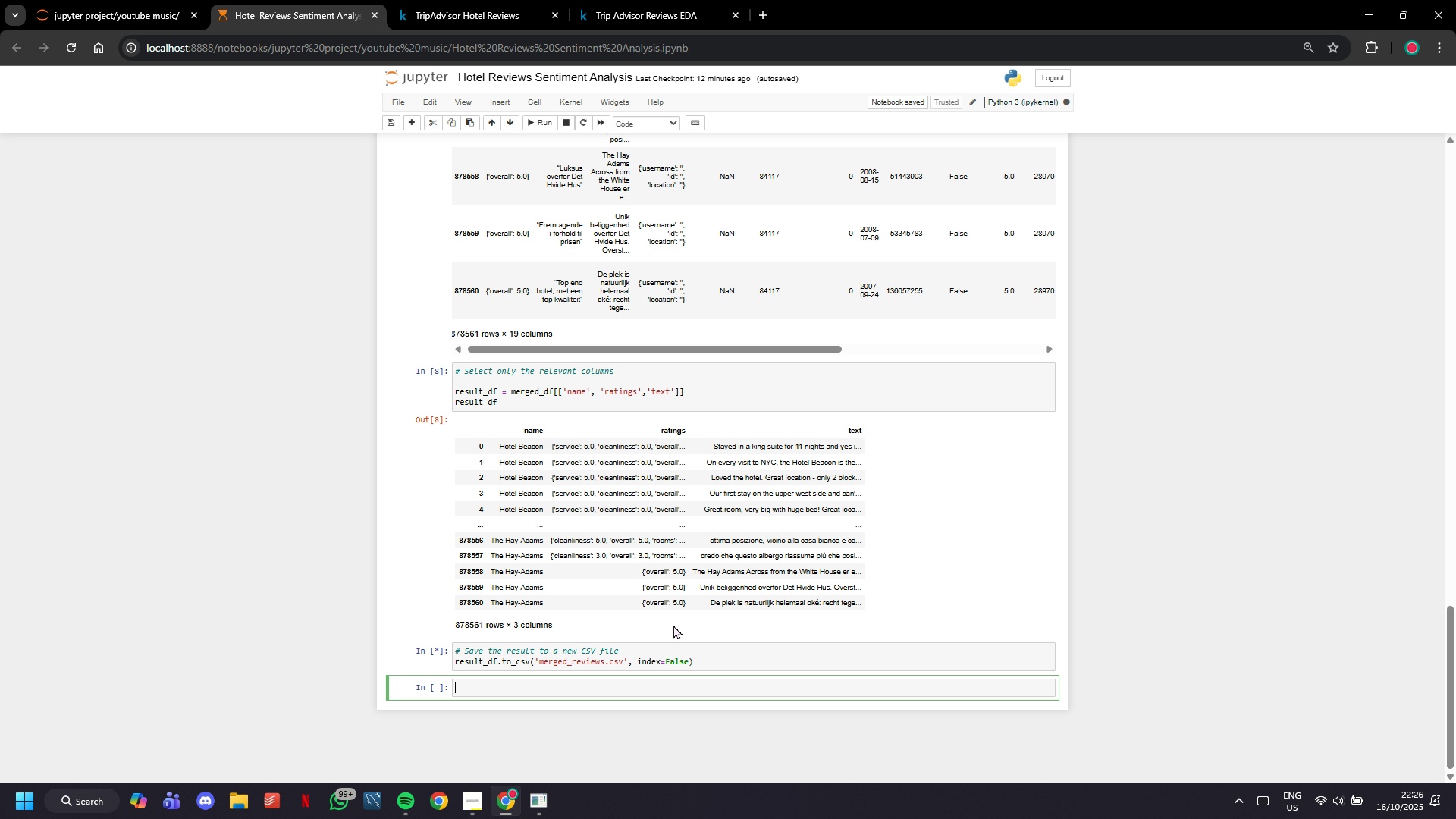 
scroll: coordinate [673, 625], scroll_direction: up, amount: 21.0
 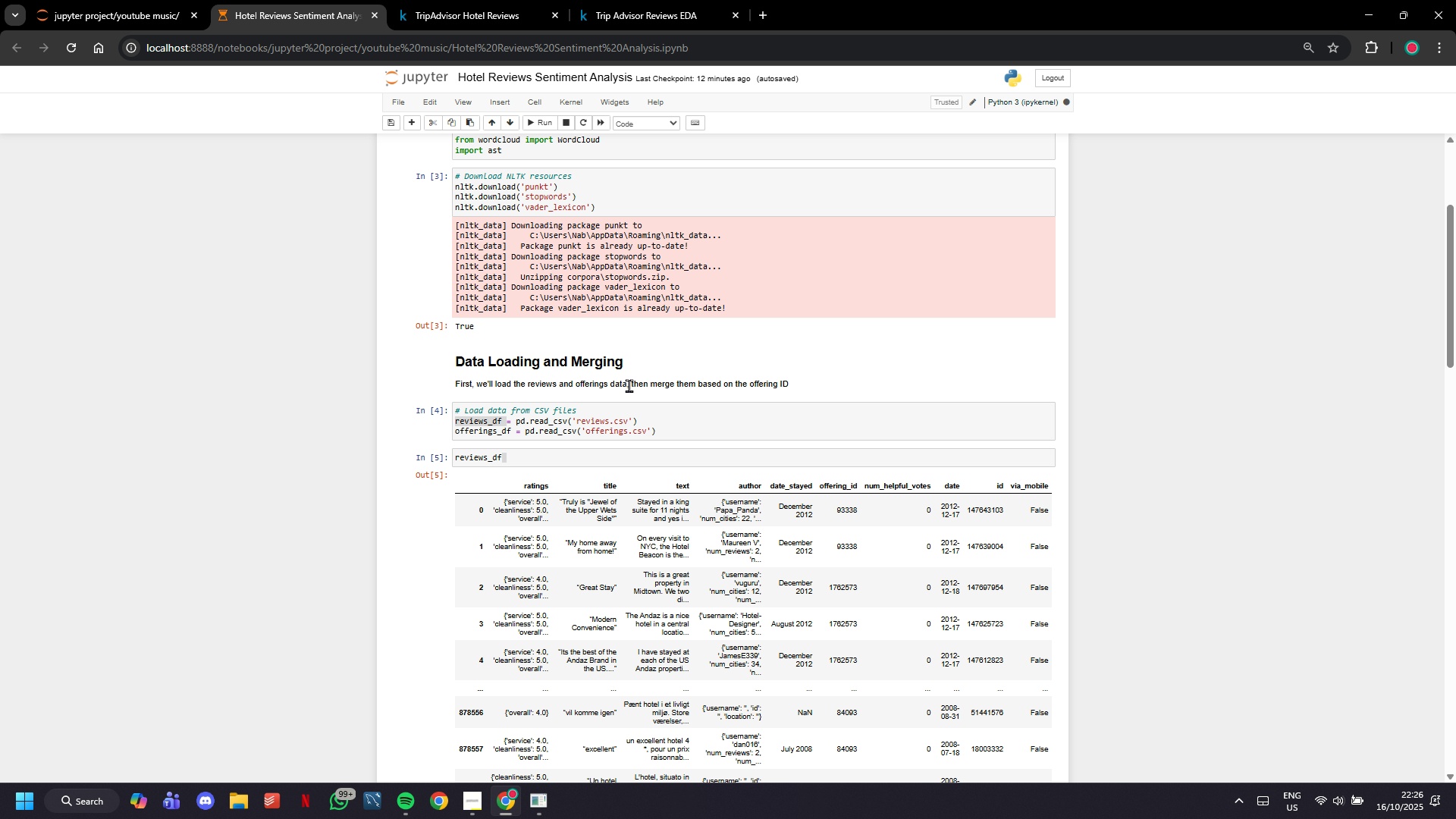 
left_click([627, 366])
 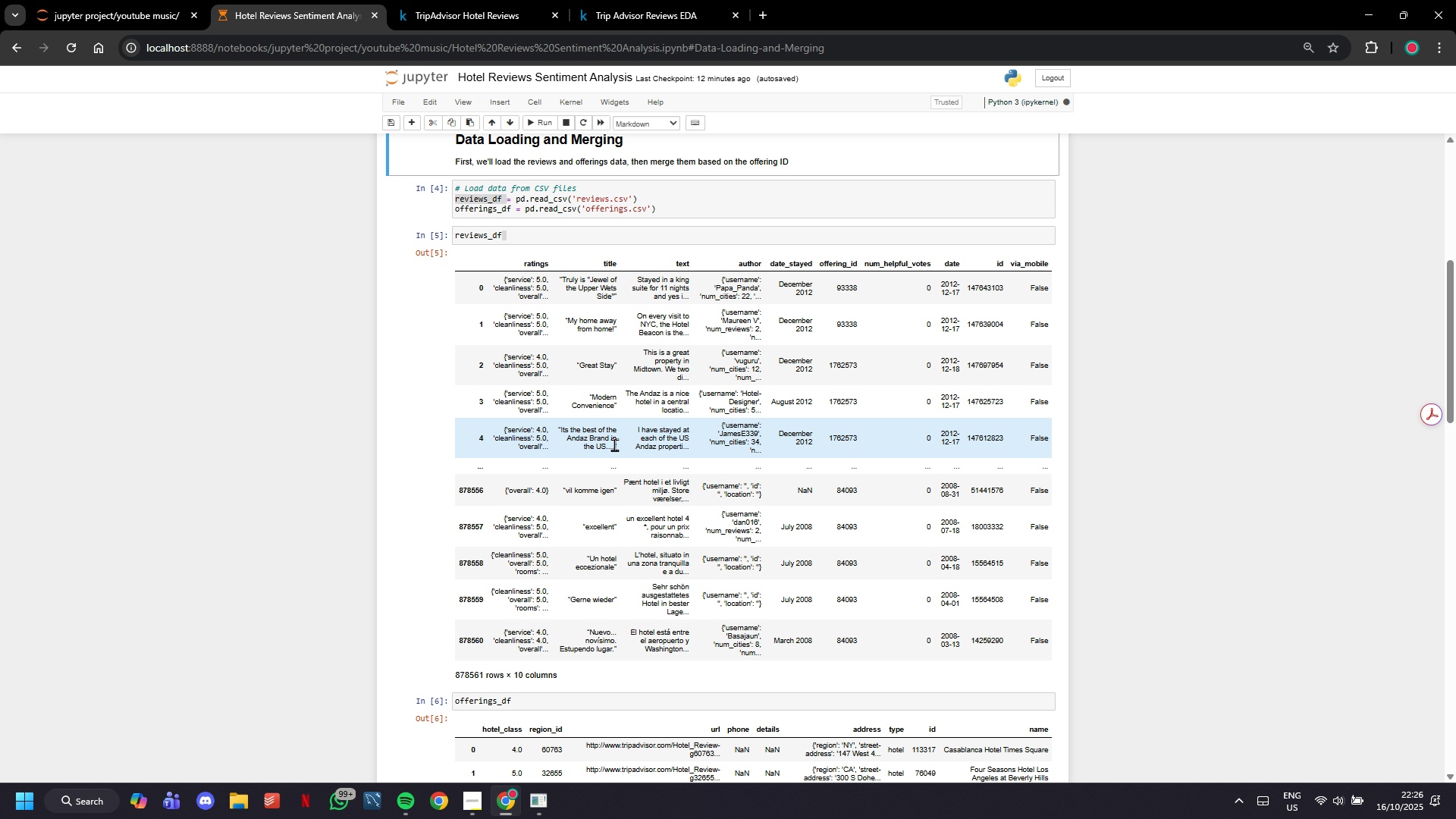 
scroll: coordinate [613, 431], scroll_direction: up, amount: 3.0
 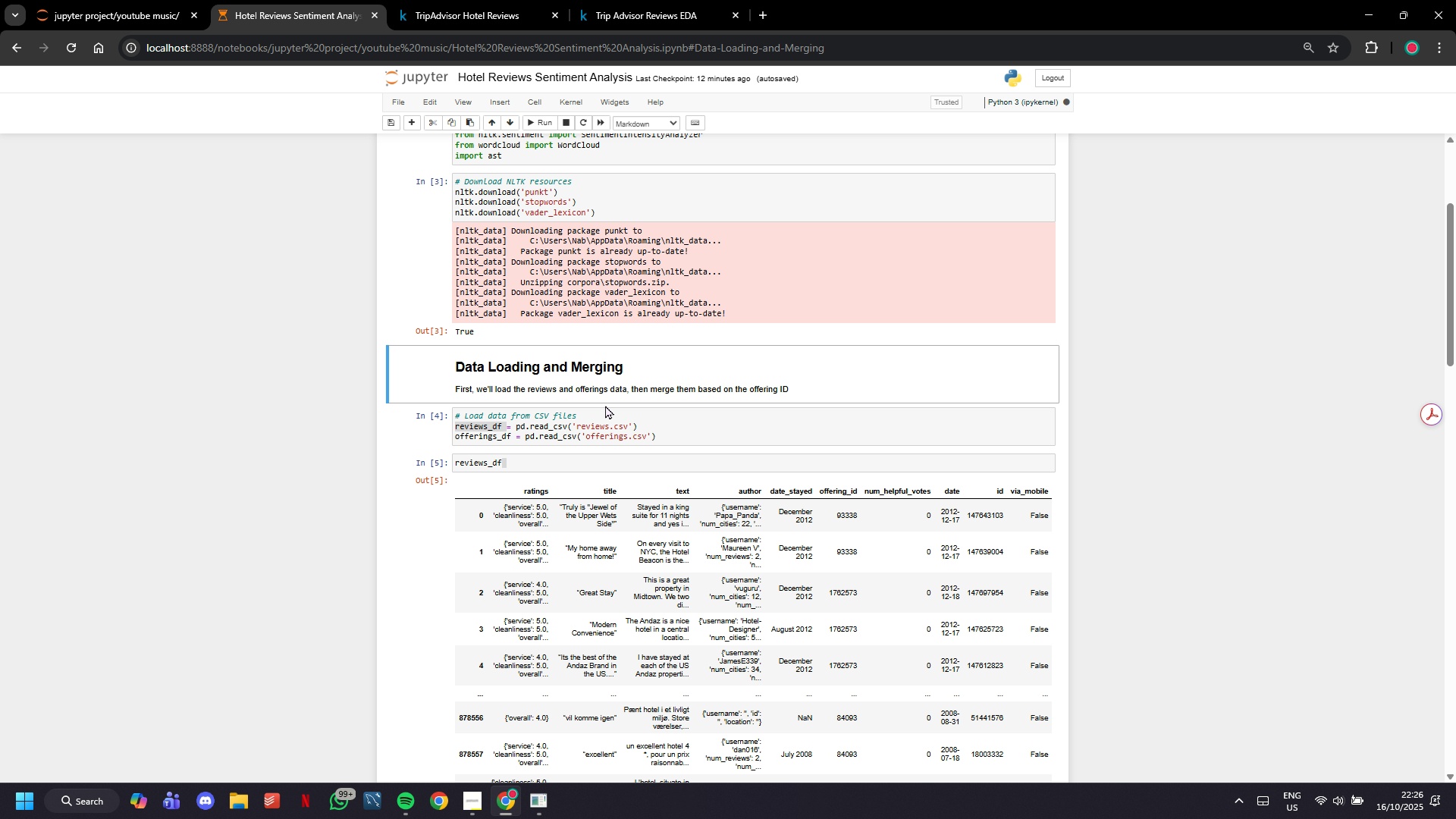 
key(Control+C)
 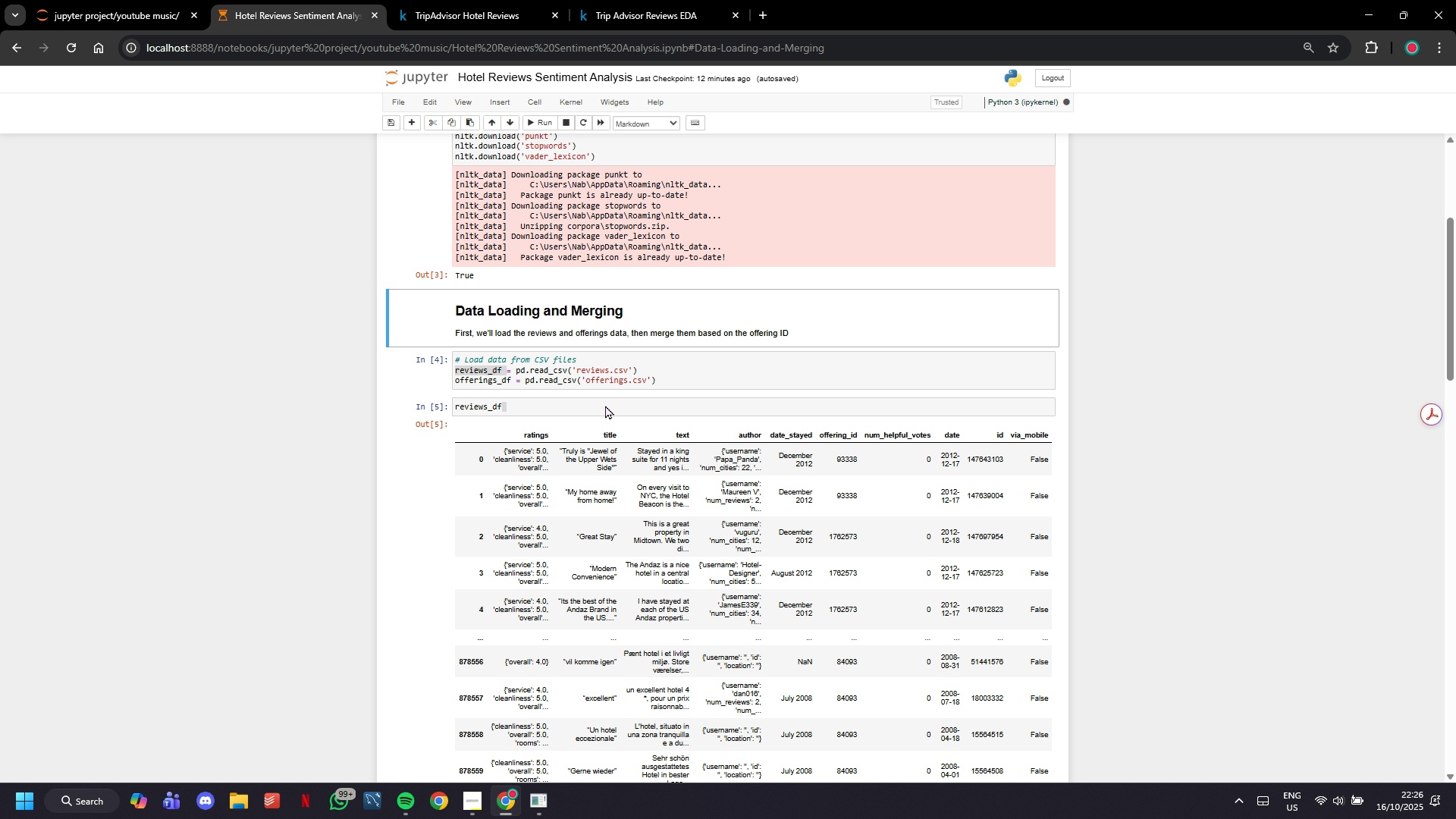 
scroll: coordinate [607, 481], scroll_direction: down, amount: 46.0
 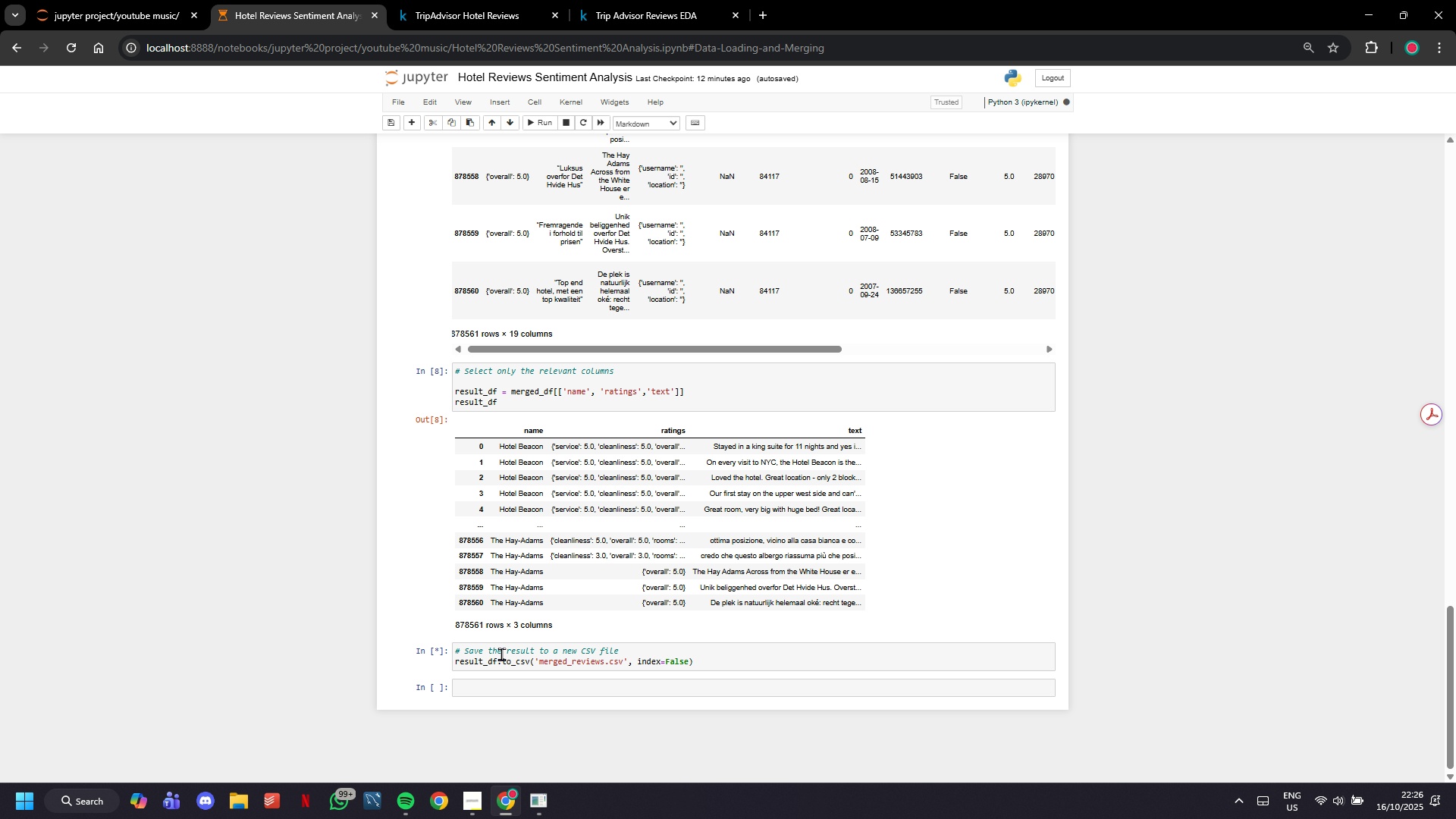 
left_click([501, 654])
 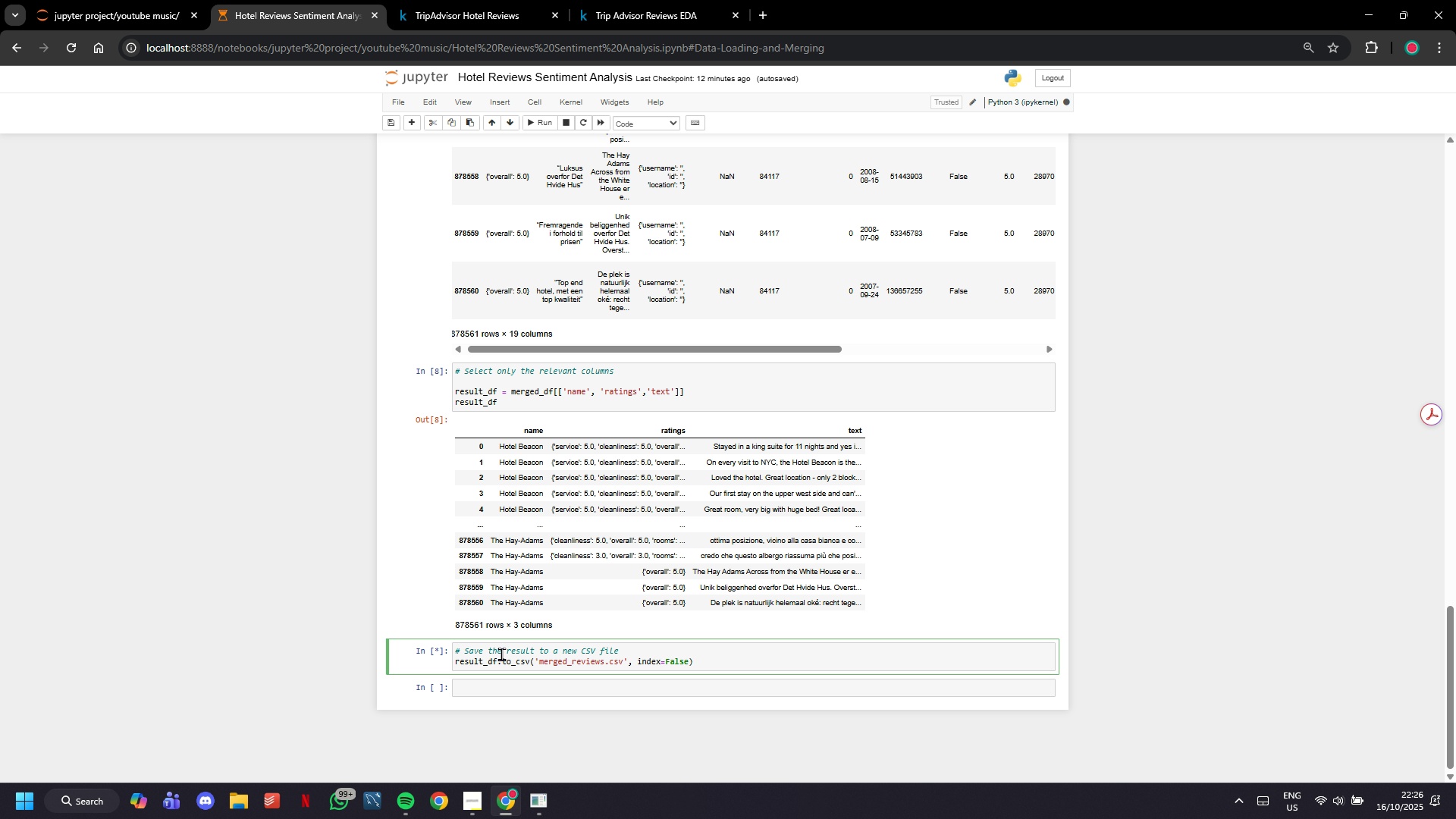 
key(Control+V)
 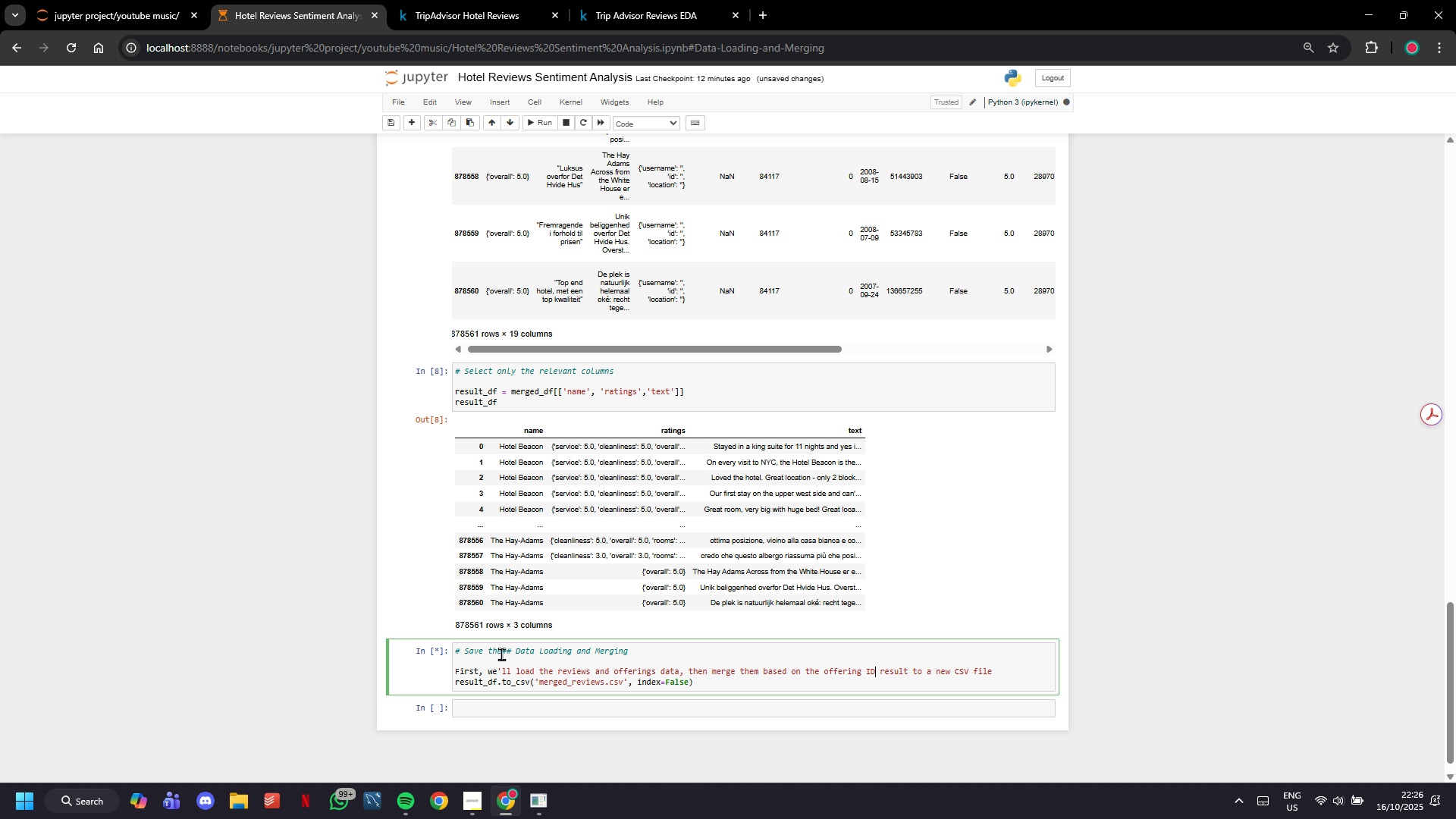 
key(Control+Z)
 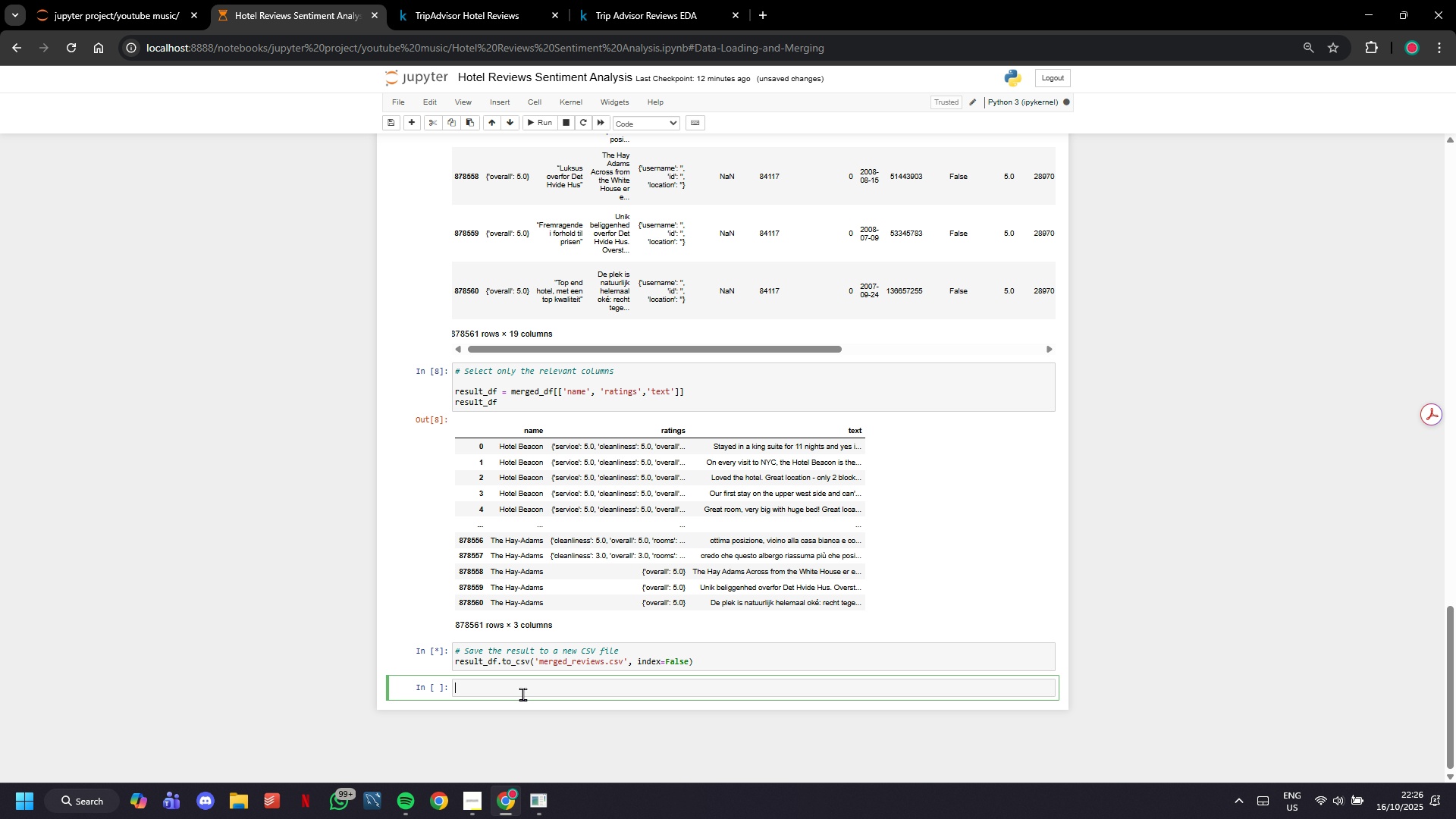 
left_click([522, 694])
 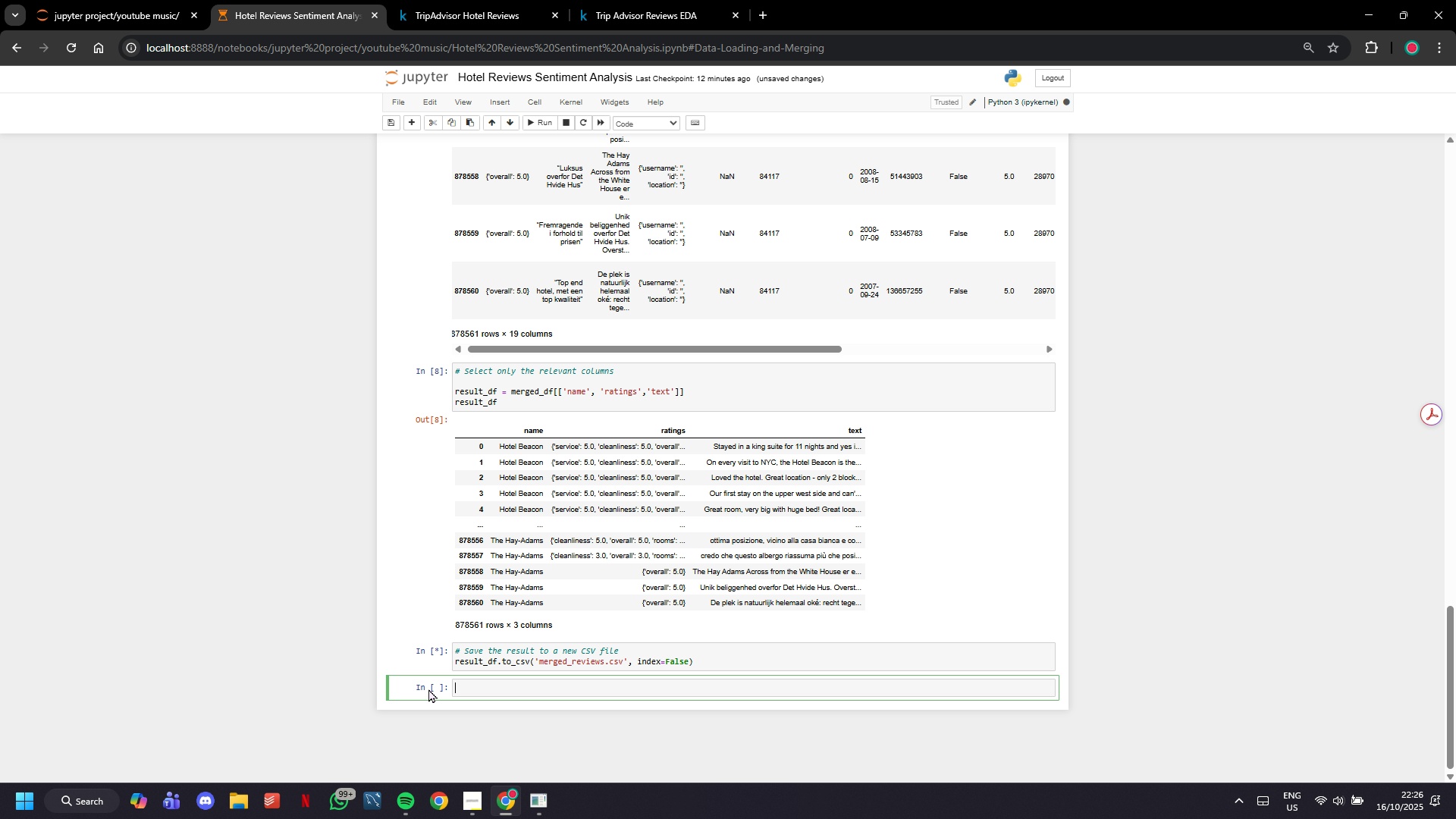 
left_click([419, 688])
 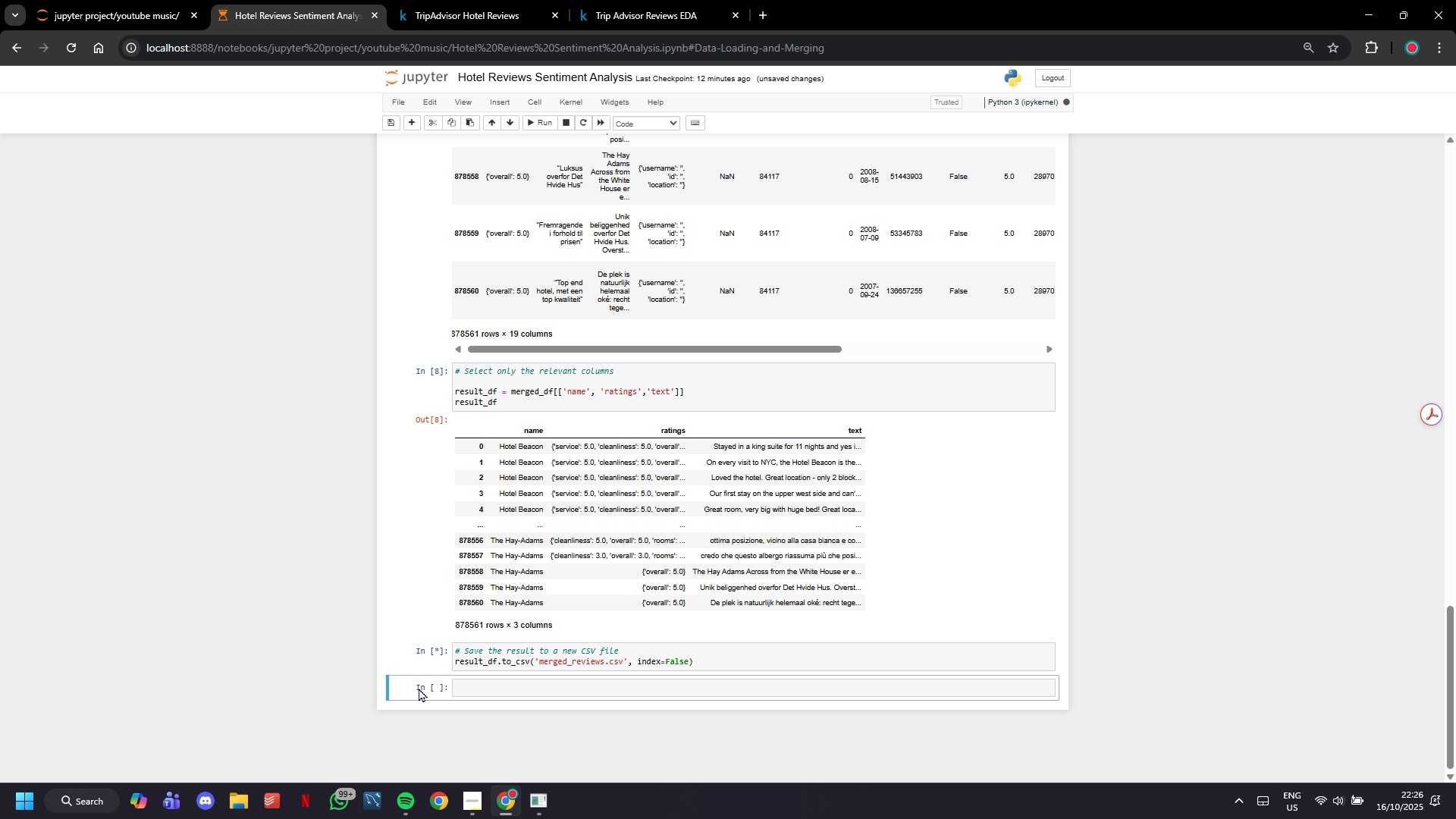 
key(Control+V)
 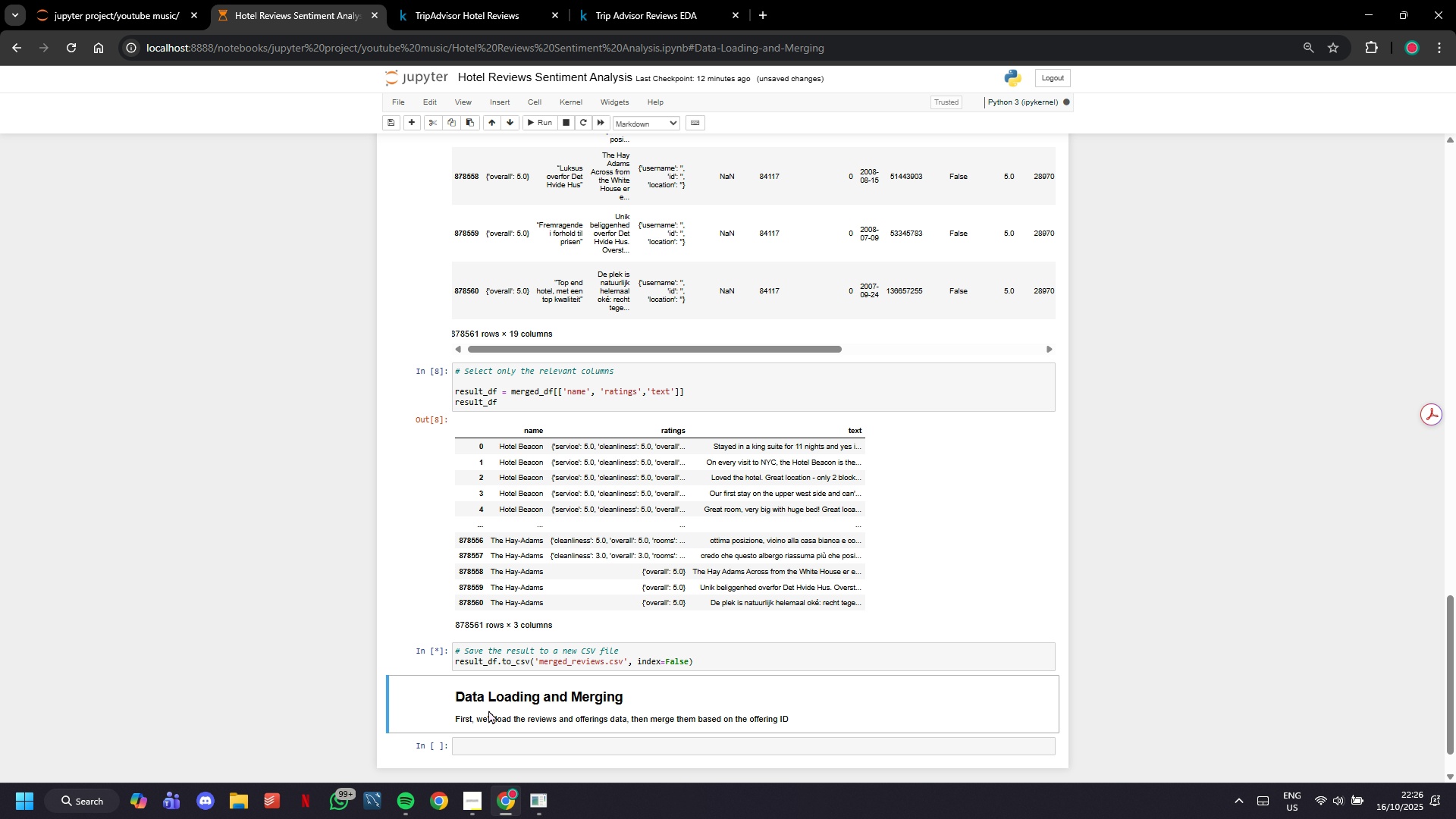 
double_click([488, 710])
 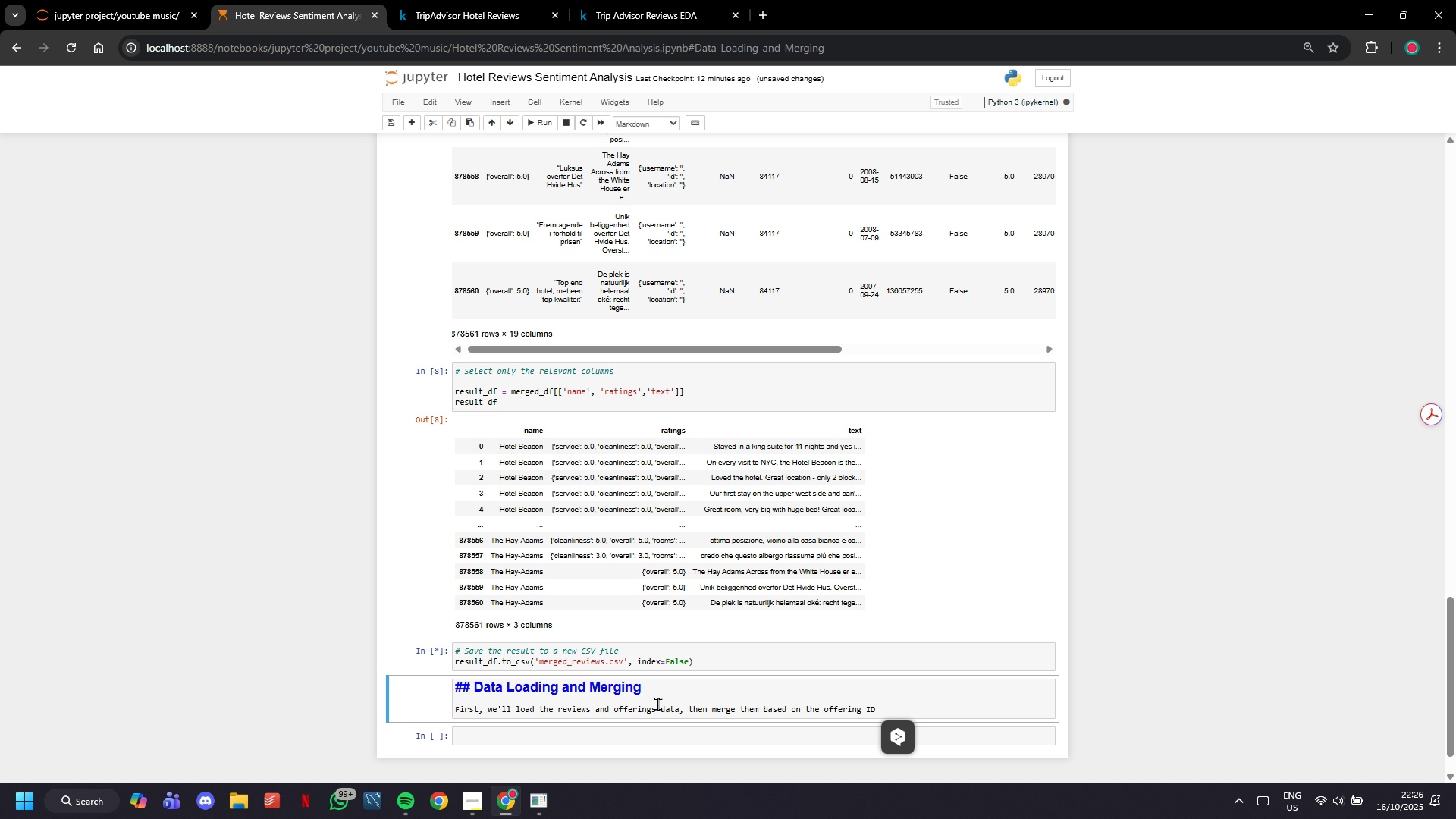 
left_click_drag(start_coordinate=[662, 685], to_coordinate=[481, 685])
 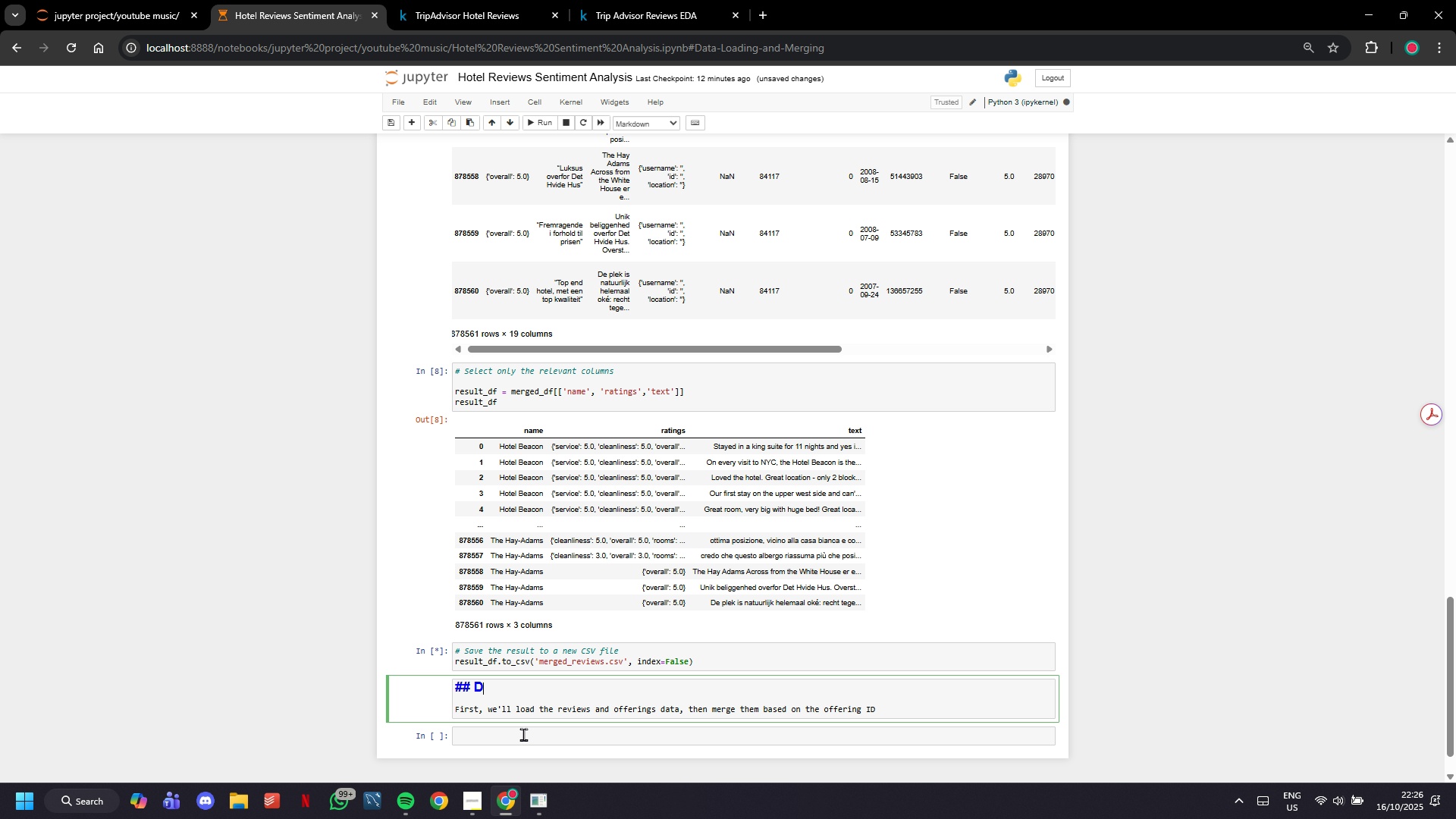 
key(Backspace)
key(Backspace)
type(Text Preprocessing)
 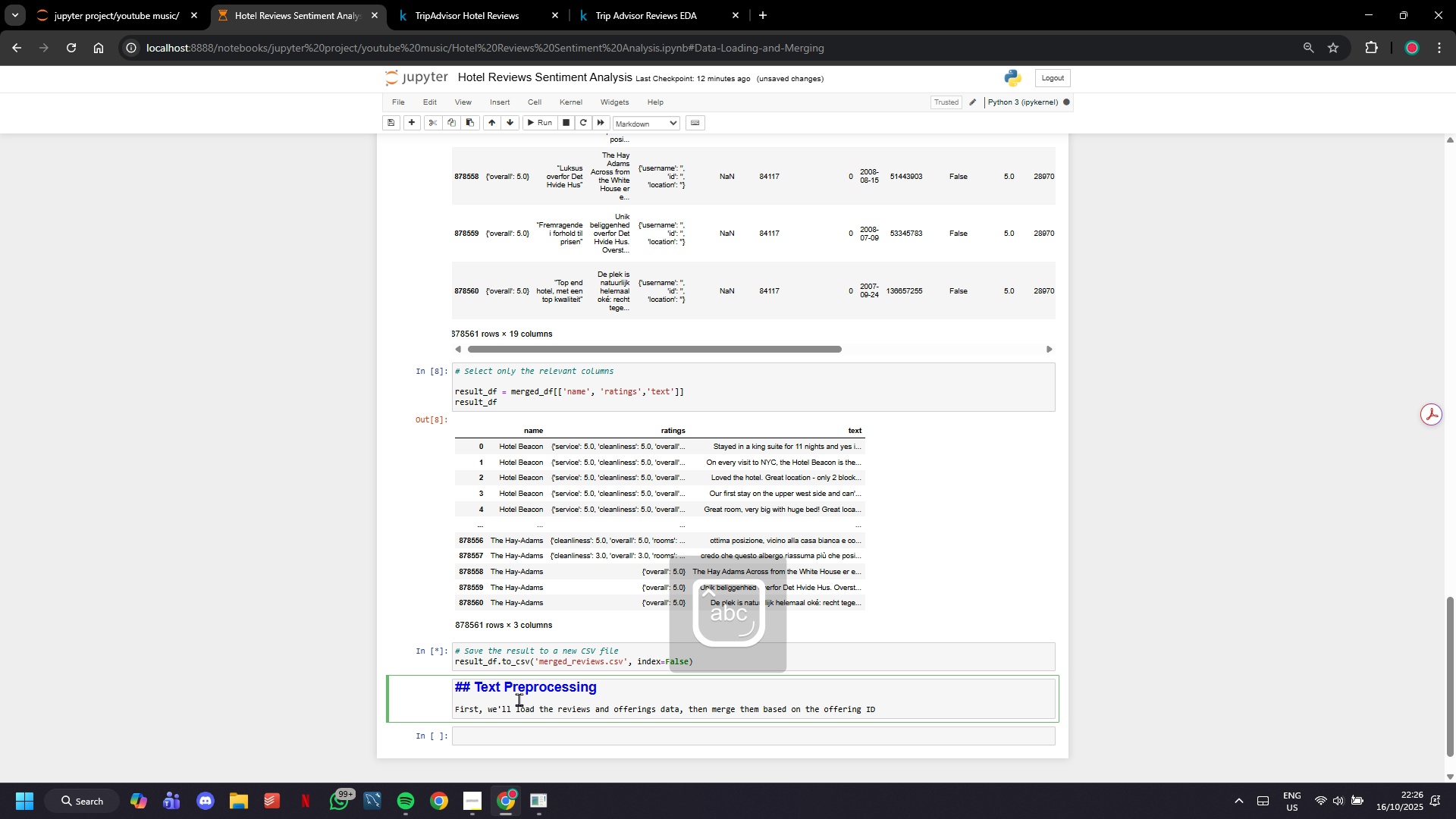 
left_click([519, 699])
 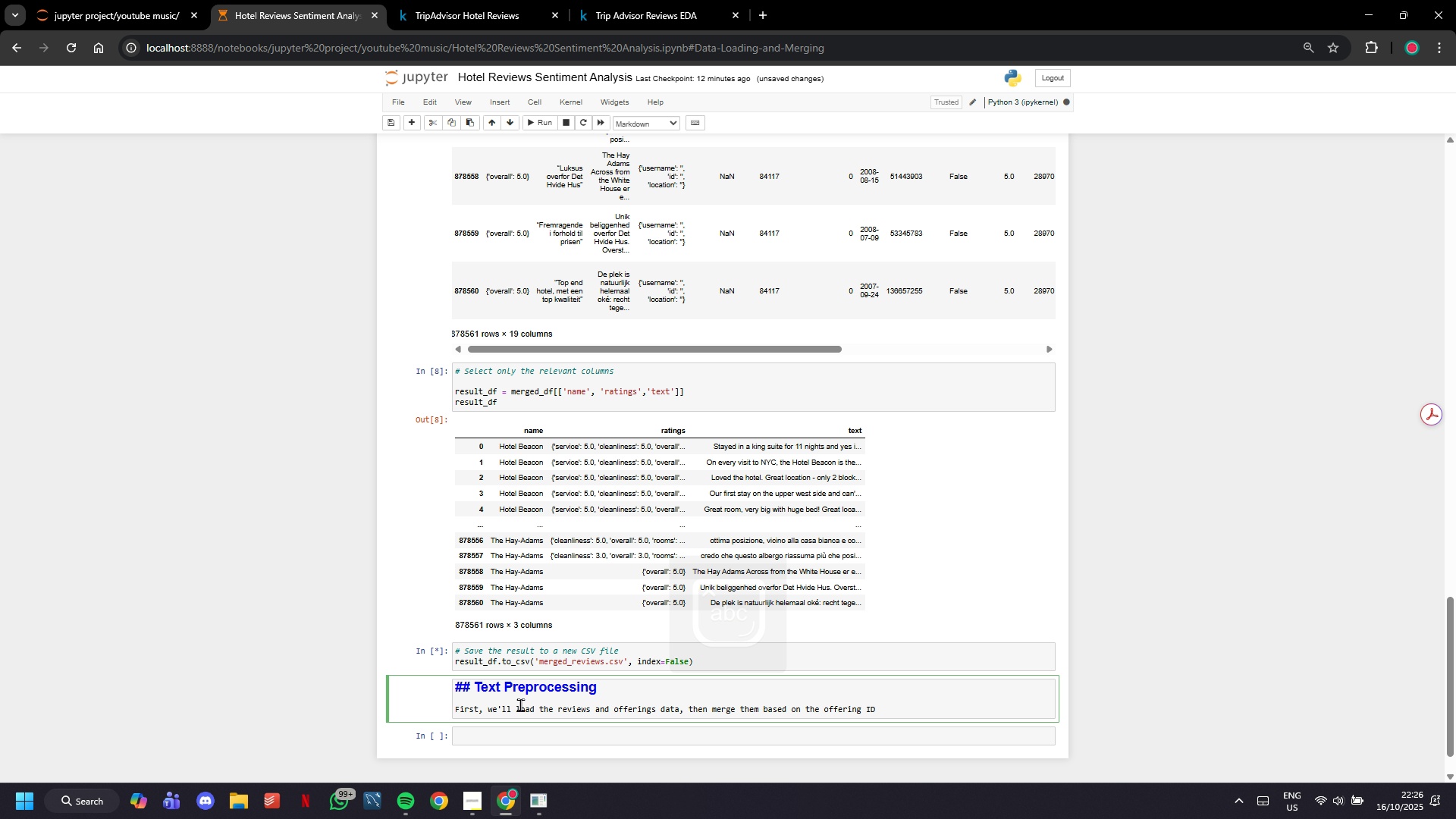 
double_click([520, 704])
 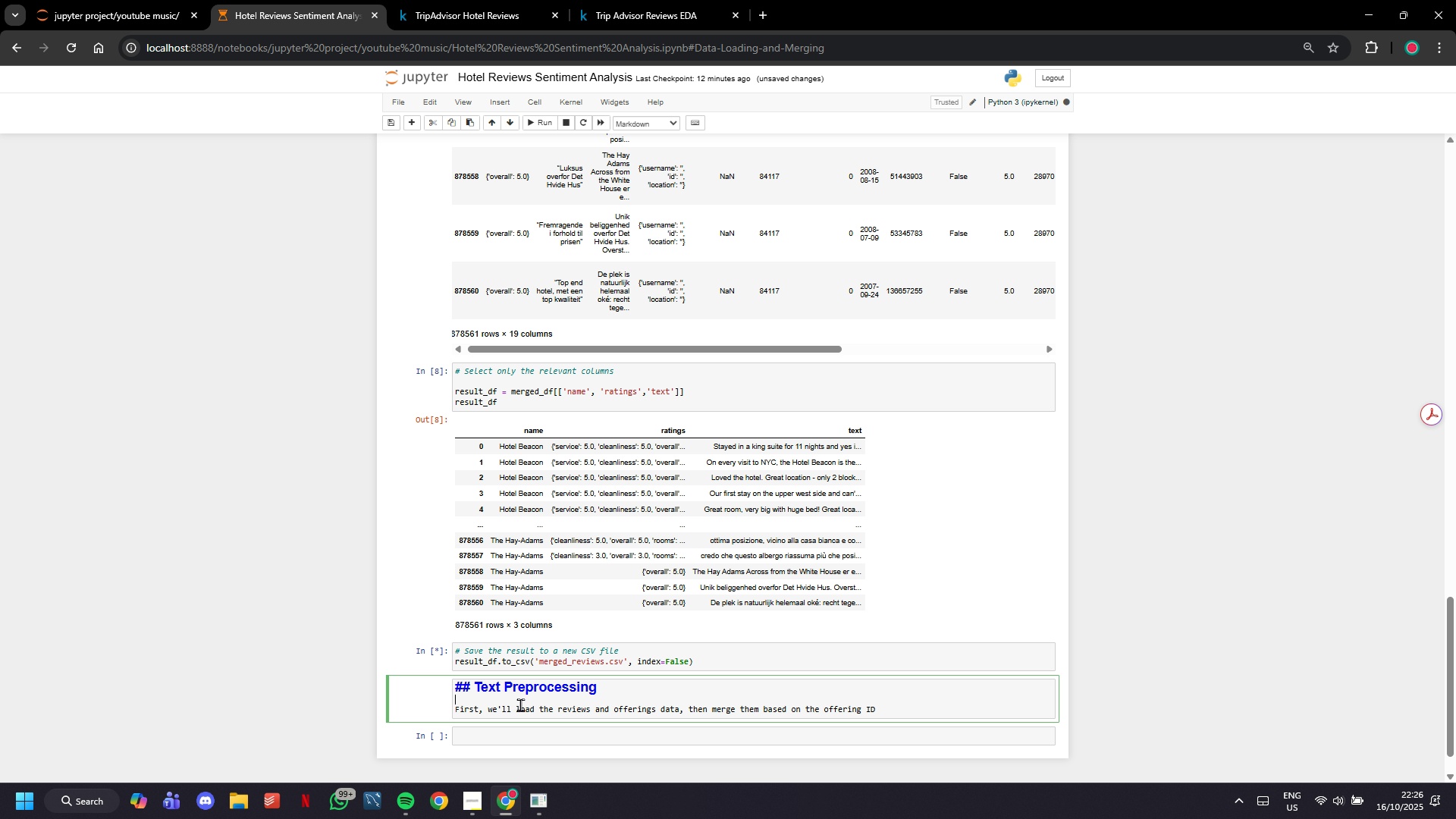 
triple_click([520, 704])
 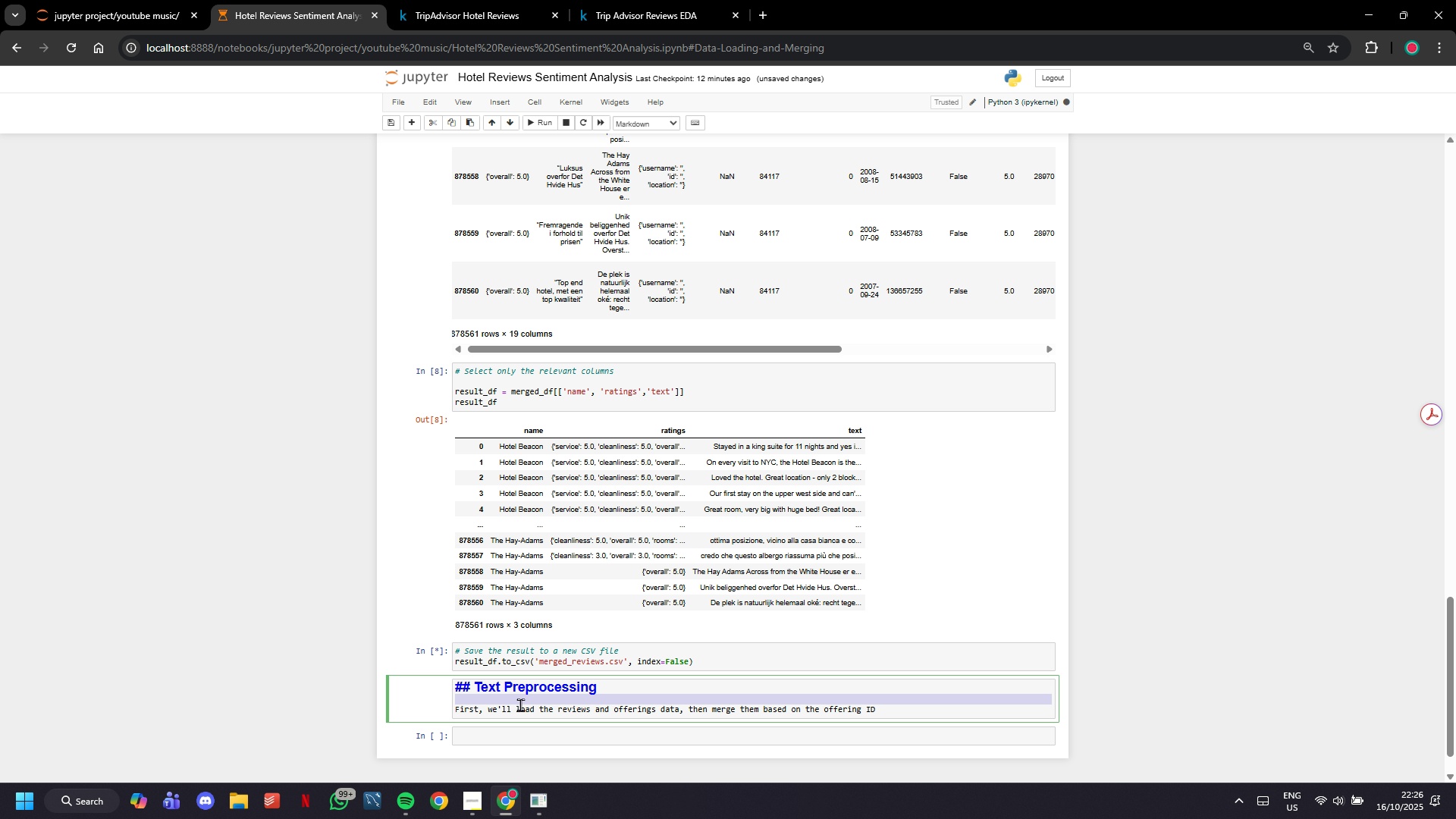 
triple_click([520, 704])
 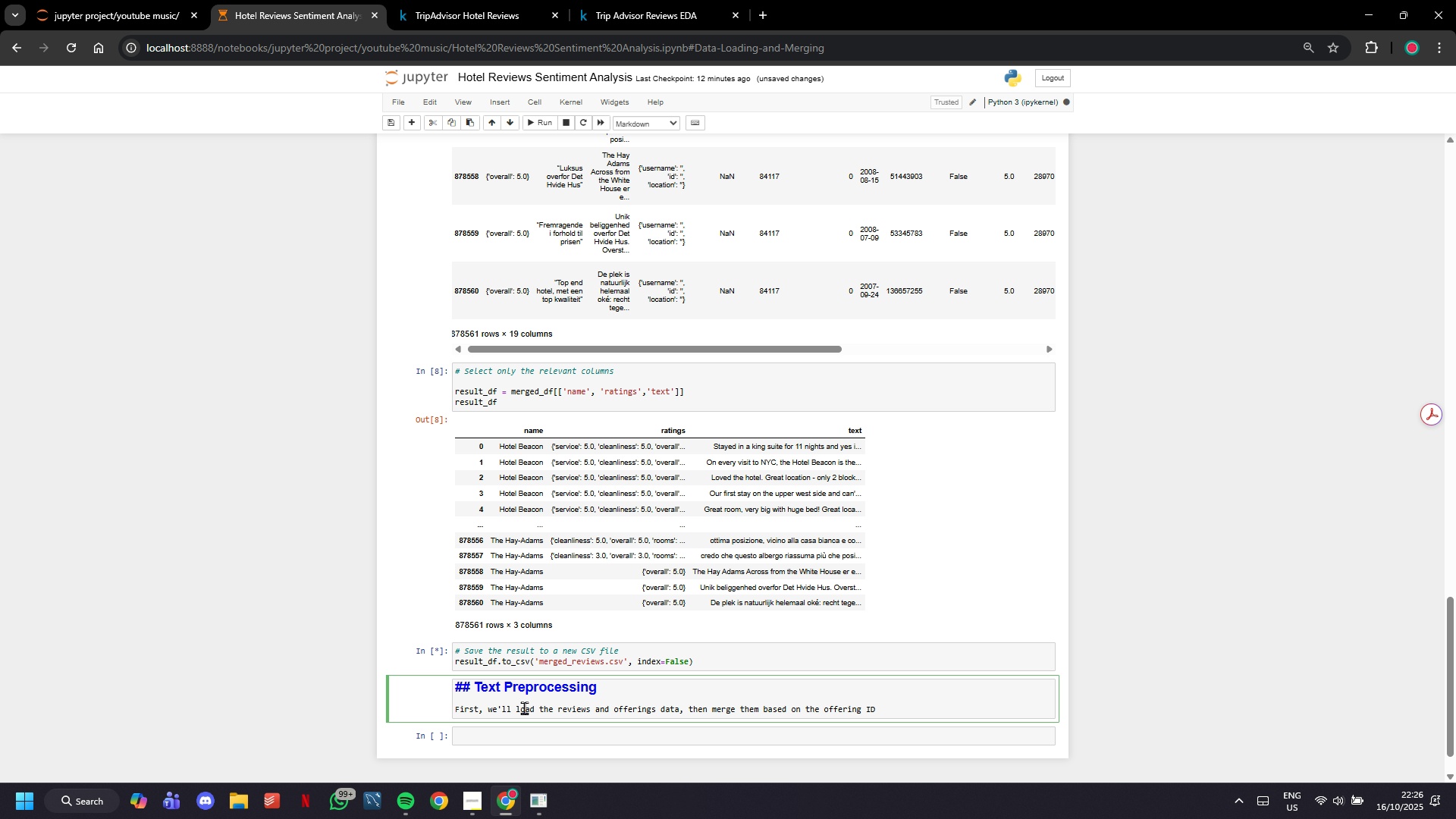 
double_click([524, 708])
 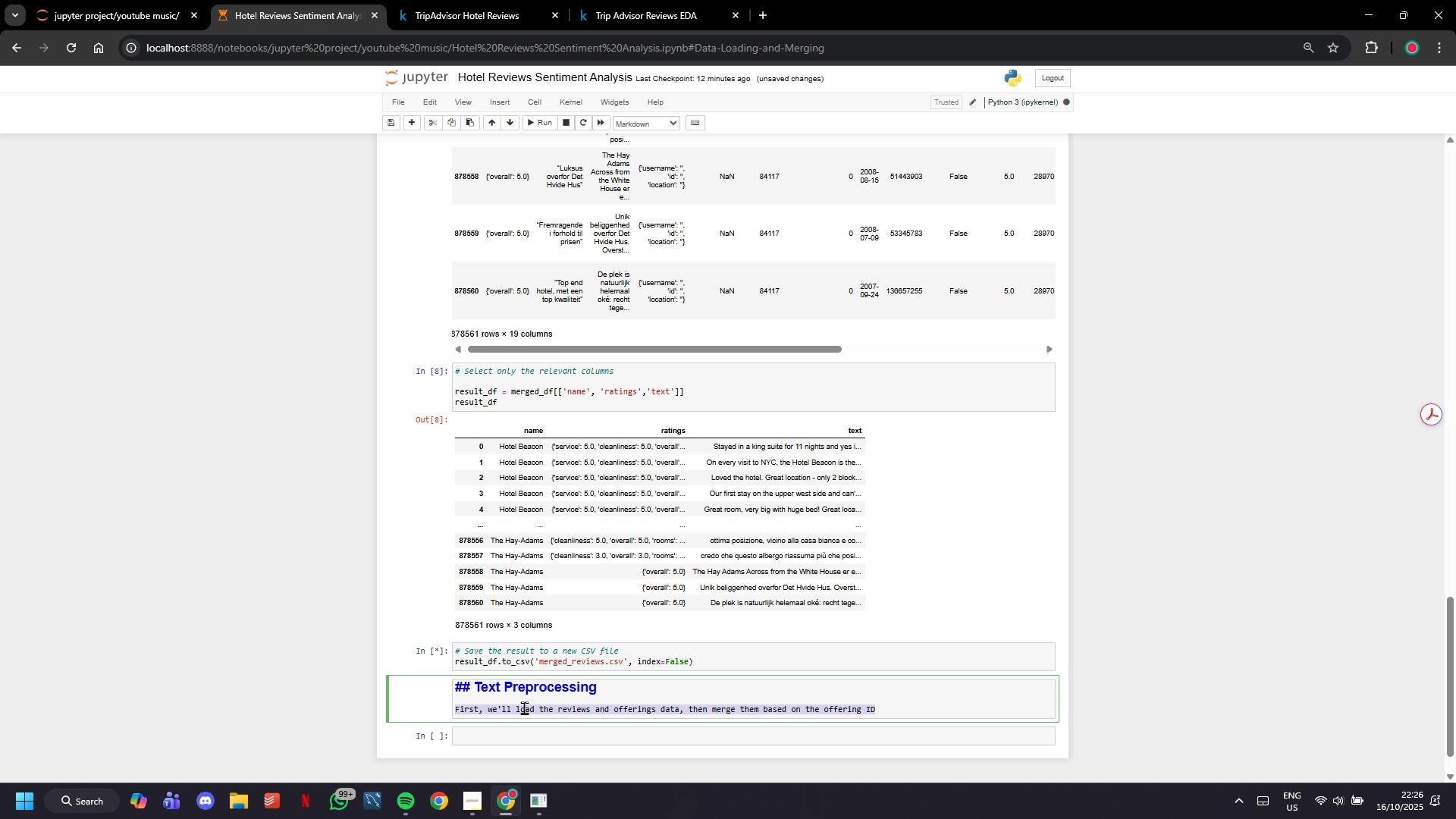 
triple_click([524, 708])
 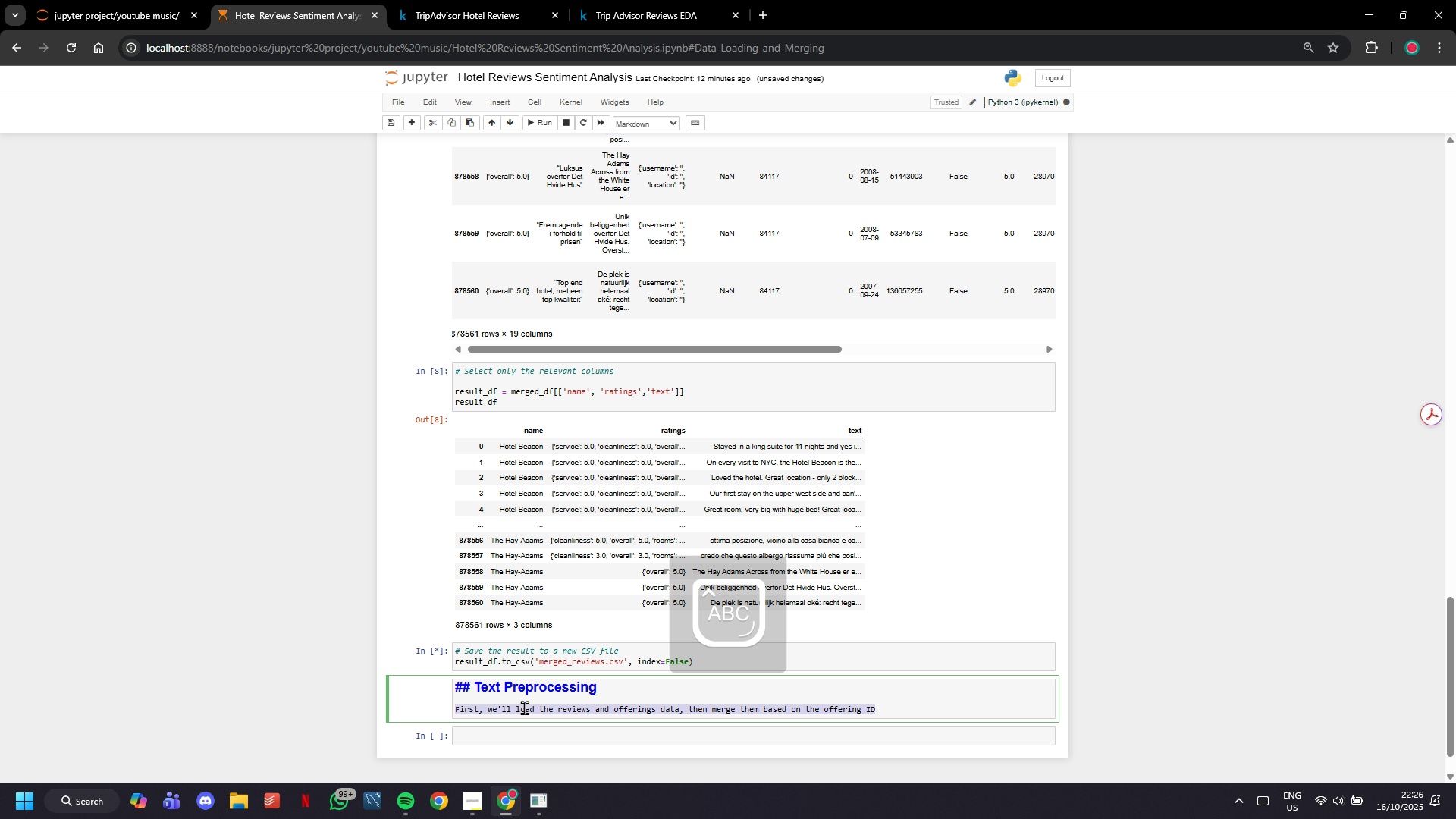 
type(Define )
 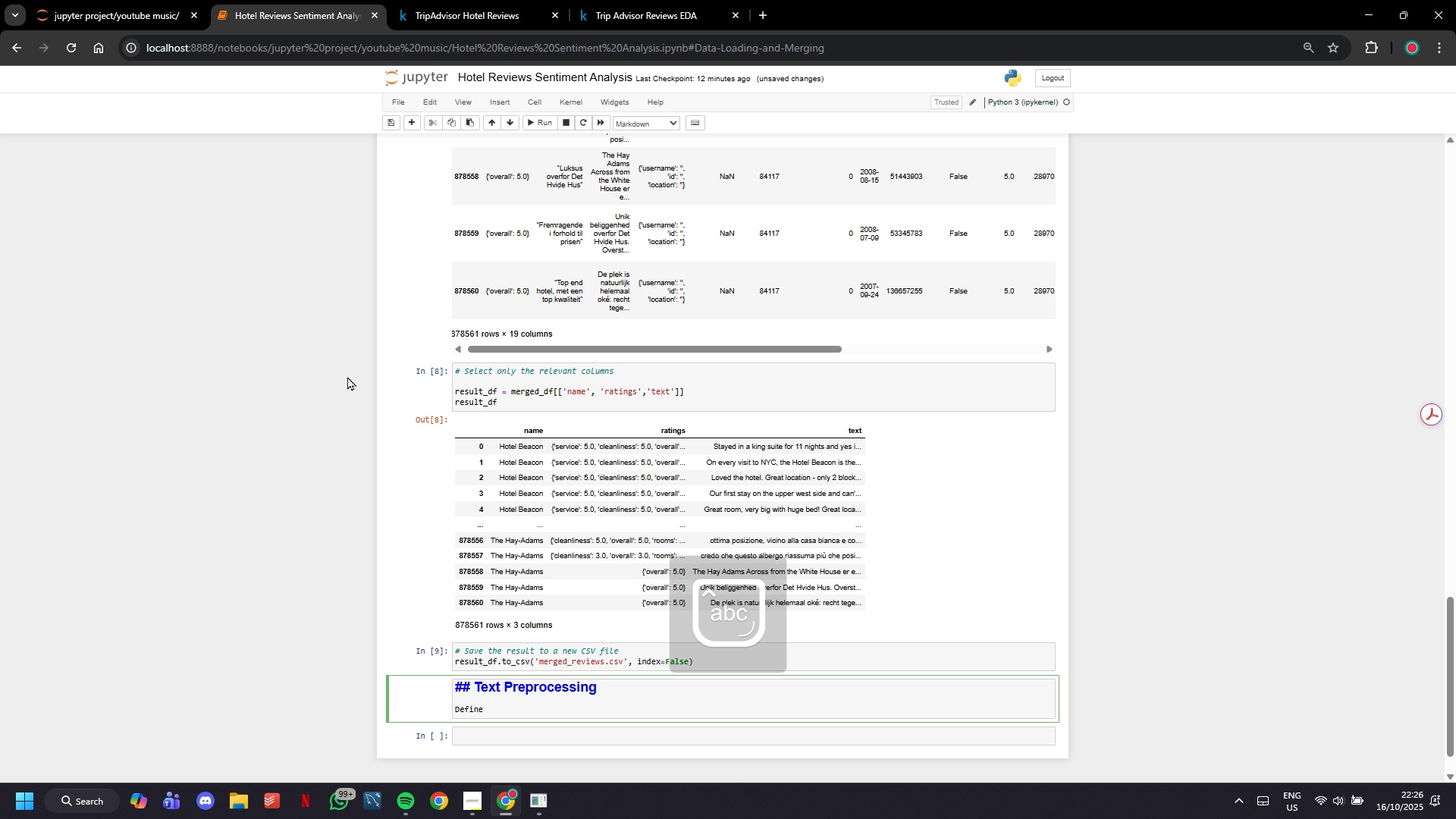 
left_click([174, 0])
 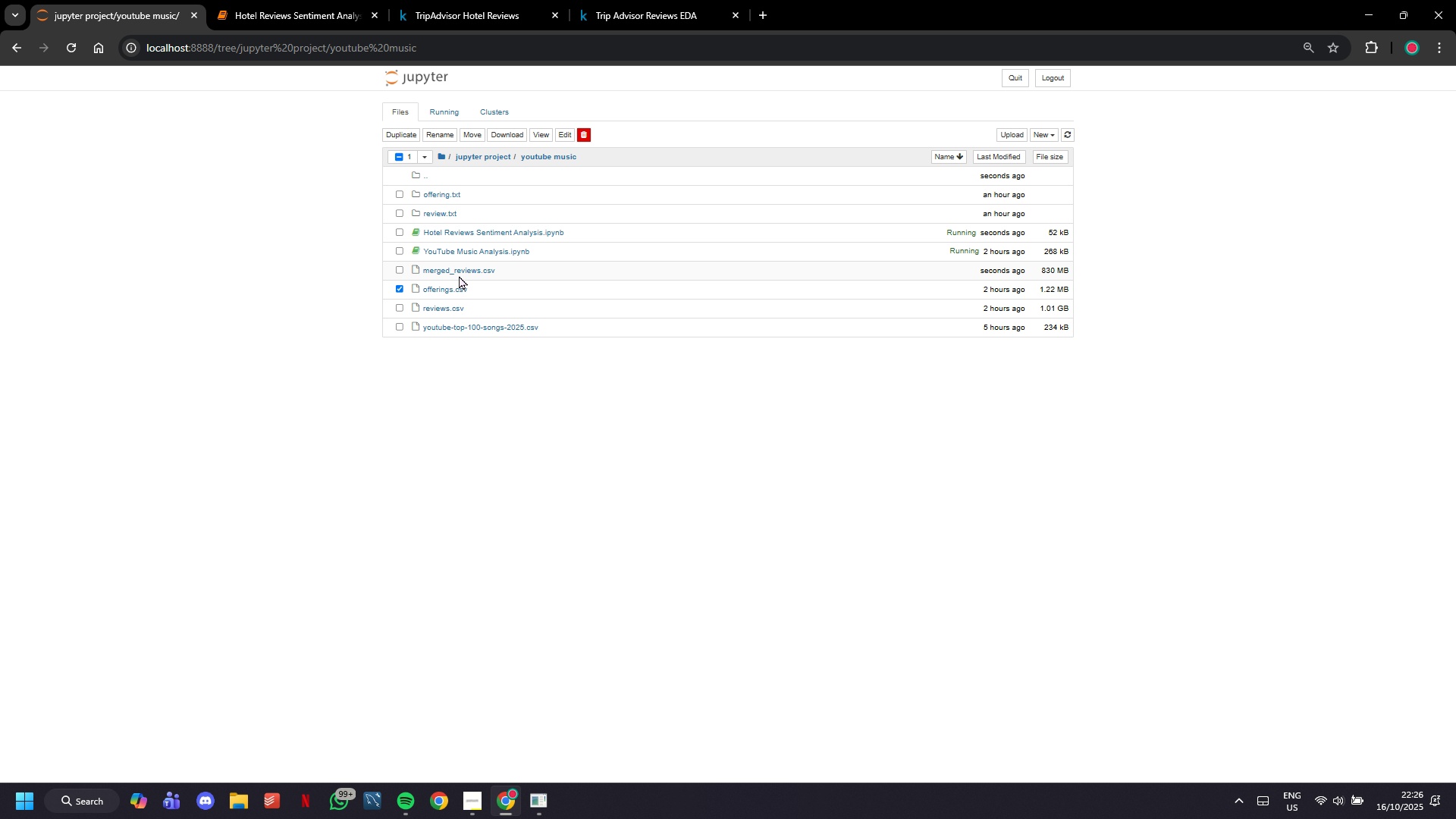 
left_click([459, 273])
 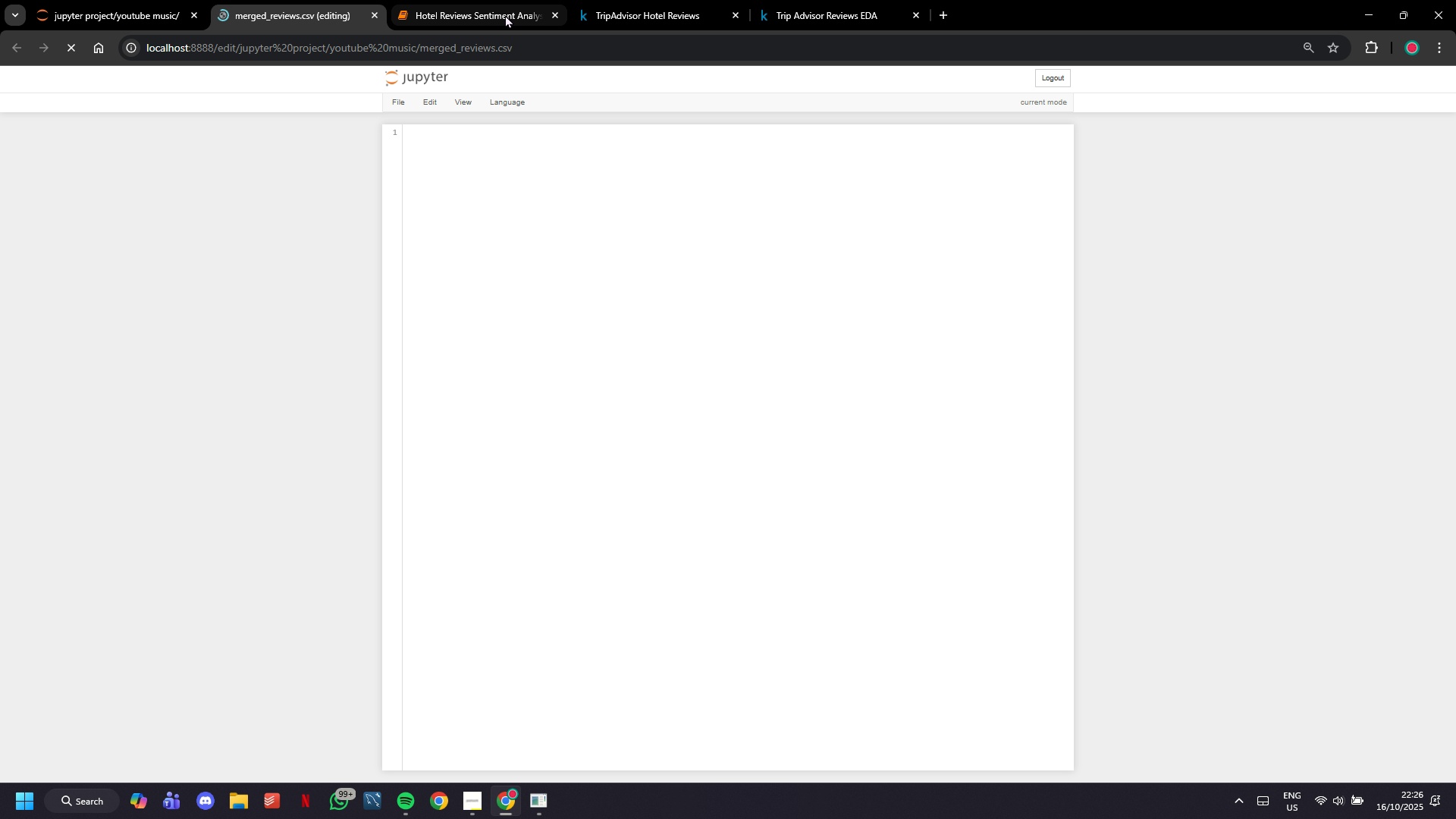 
left_click([505, 14])
 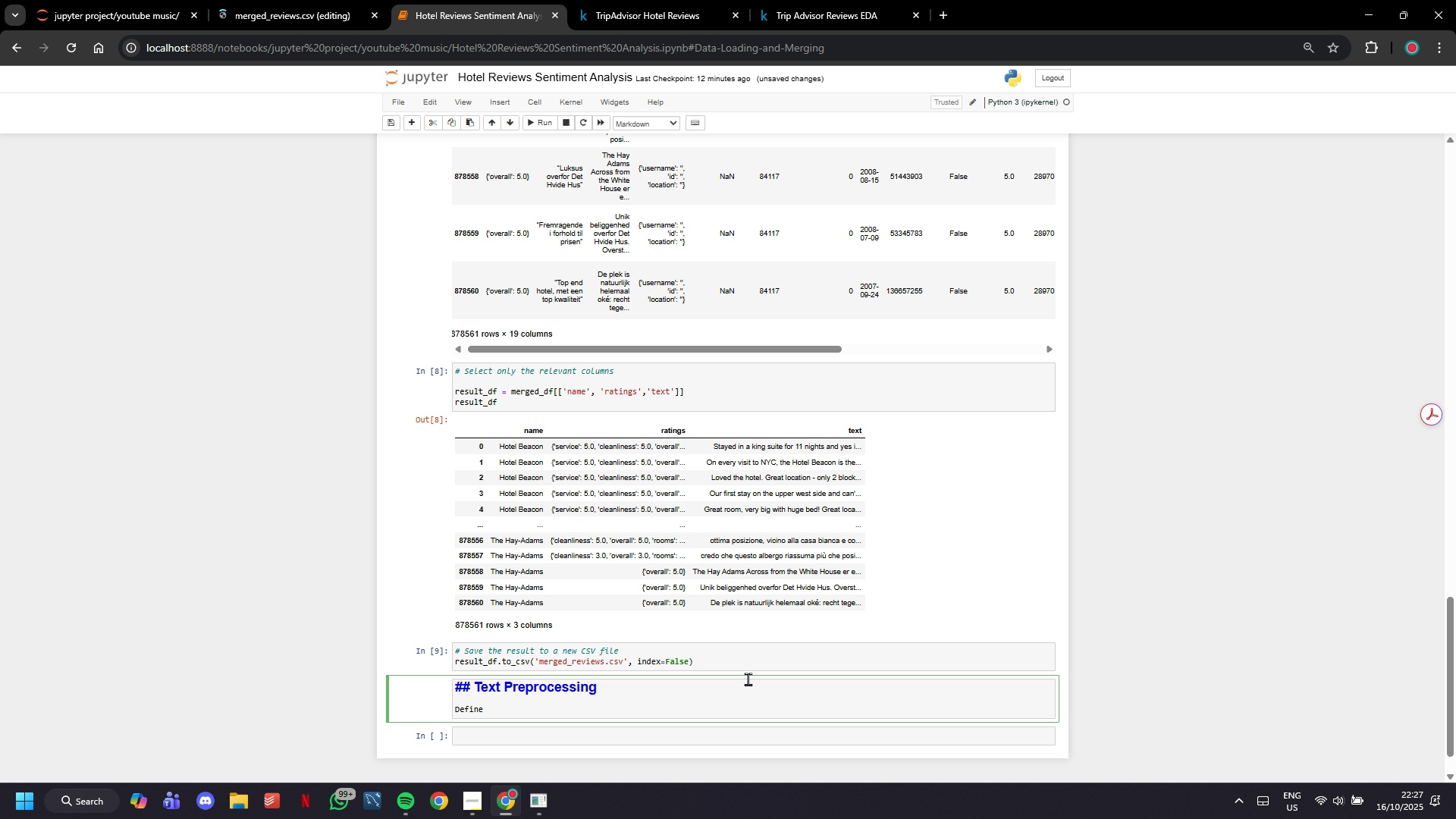 
type(functions for tetpreprocessing,including lowercasing, se)
key(Backspace)
type(pcial caat remoal,tenizatin,stopword remoal, and stemming.)
 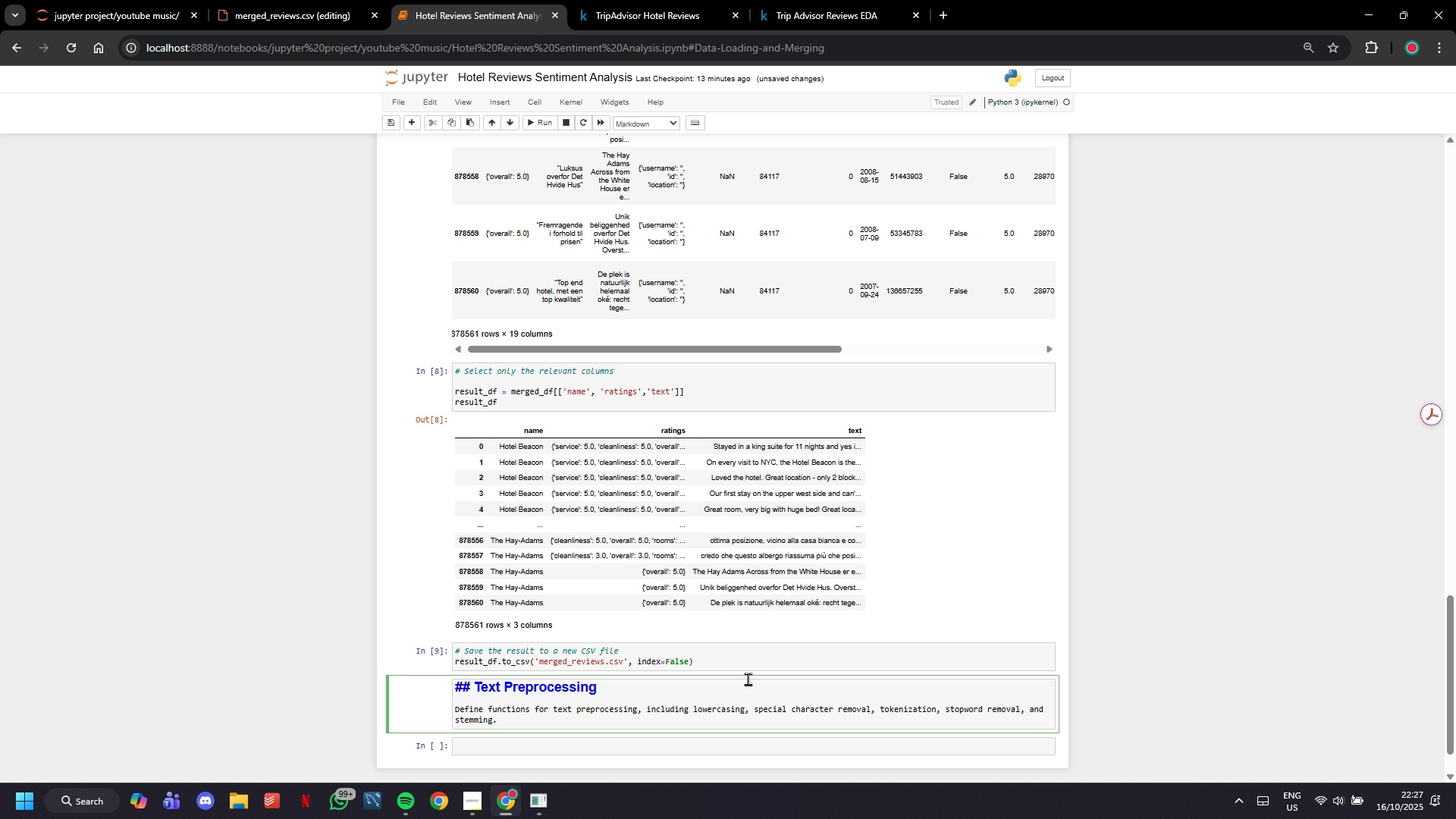 
hold_key(key=V, duration=7.18)
 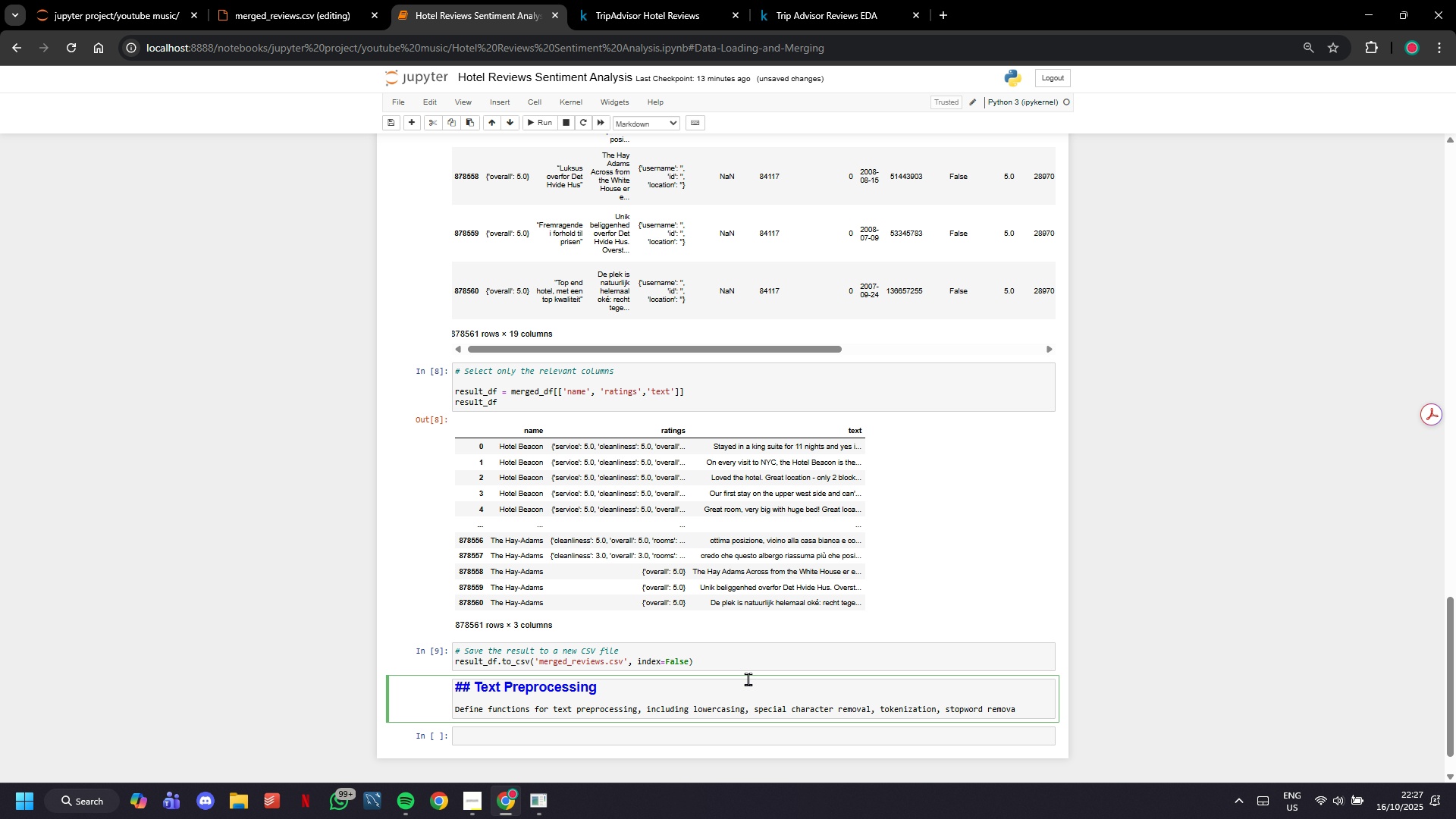 
left_click([549, 127])
 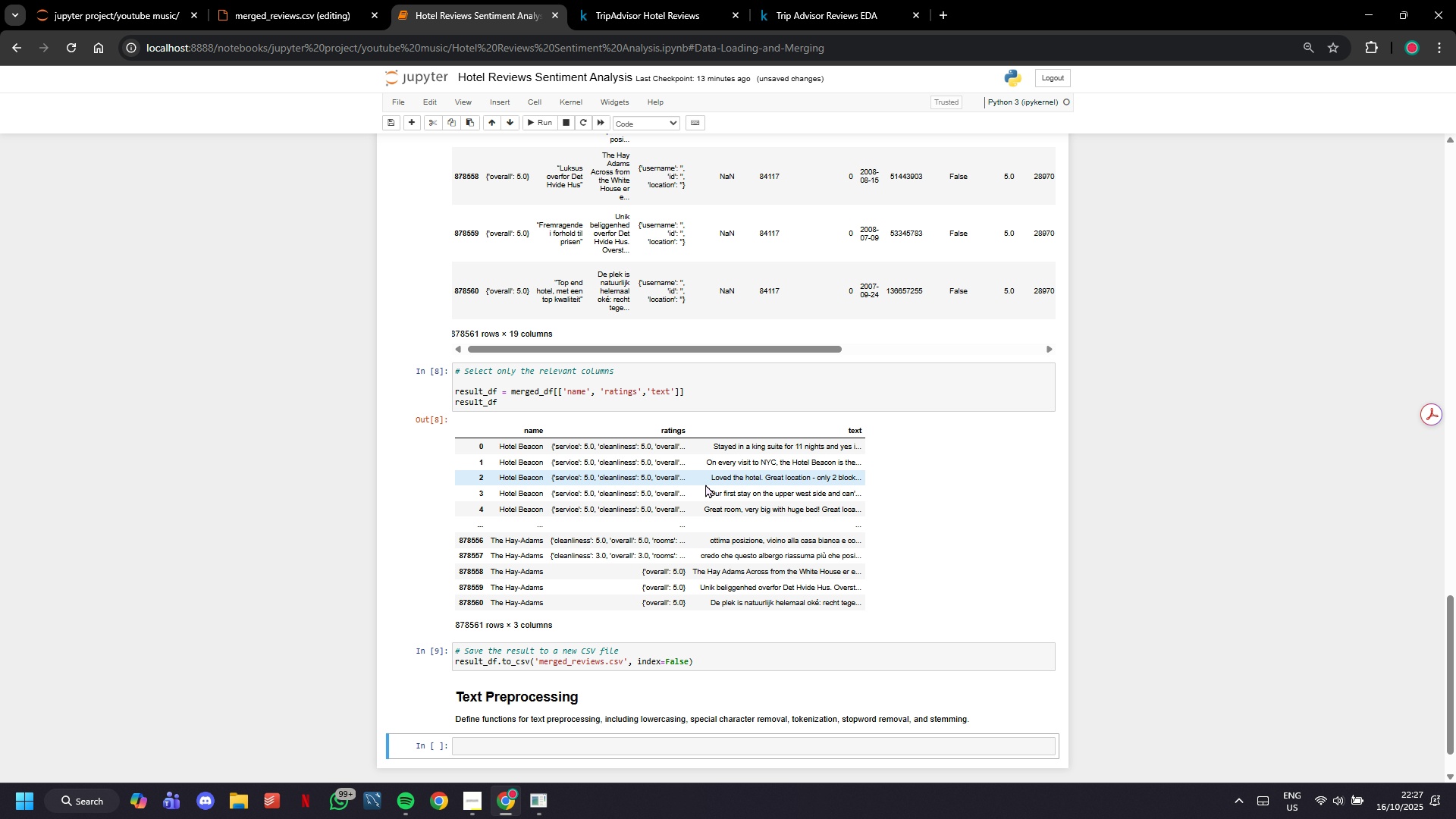 
scroll: coordinate [705, 484], scroll_direction: down, amount: 6.0
 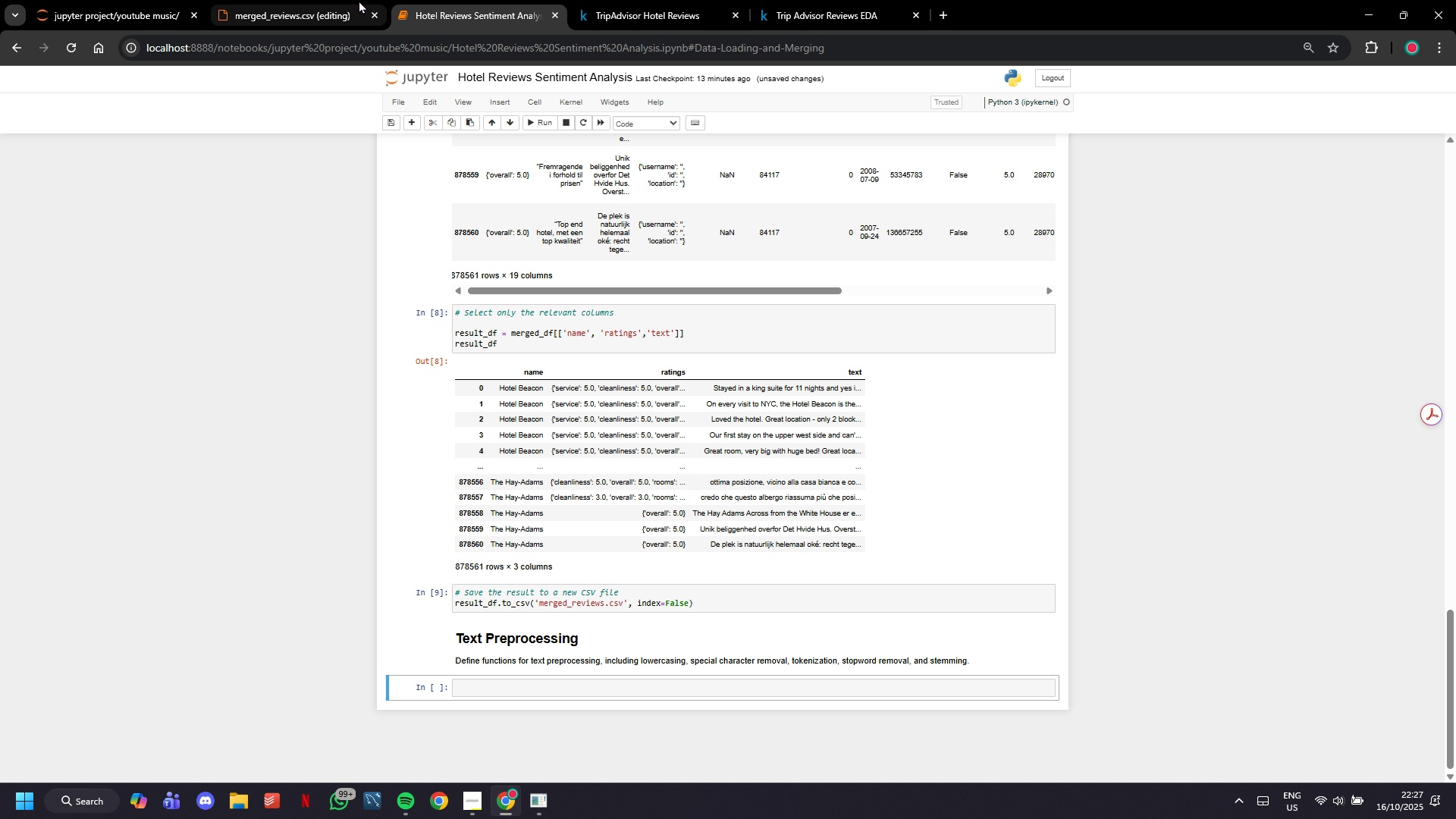 
left_click([344, 0])
 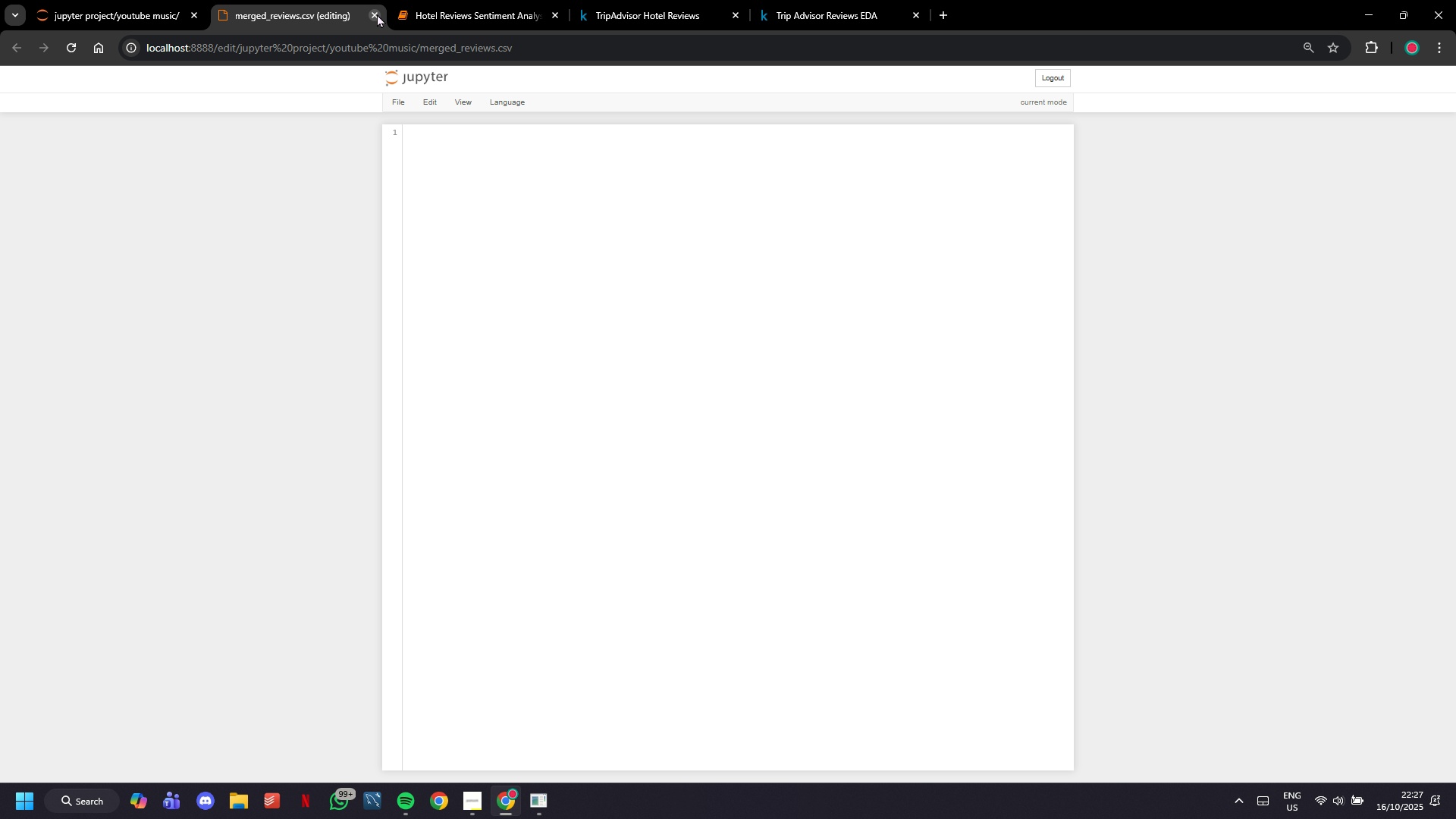 
left_click([377, 14])
 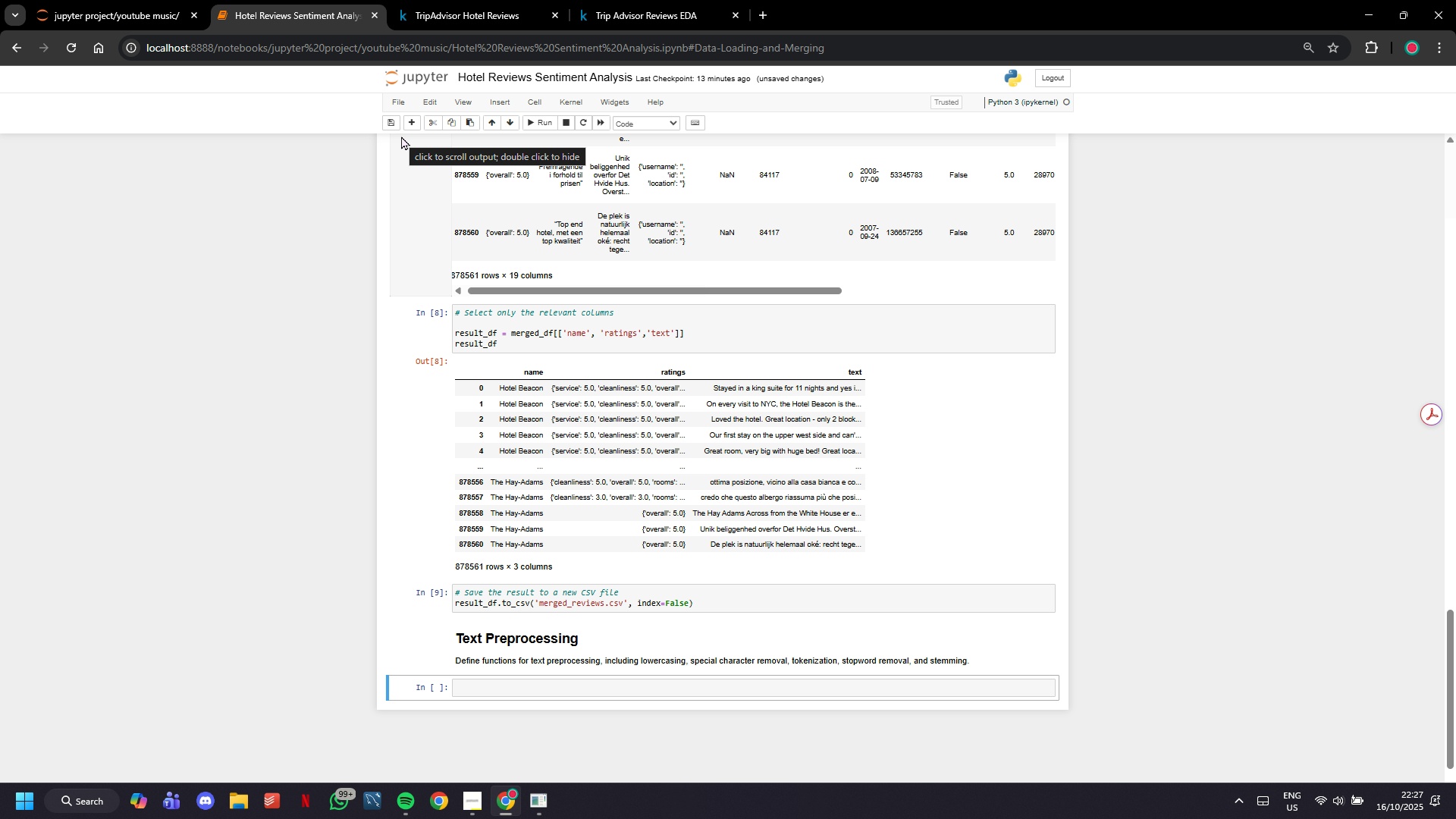 
wait(8.77)
 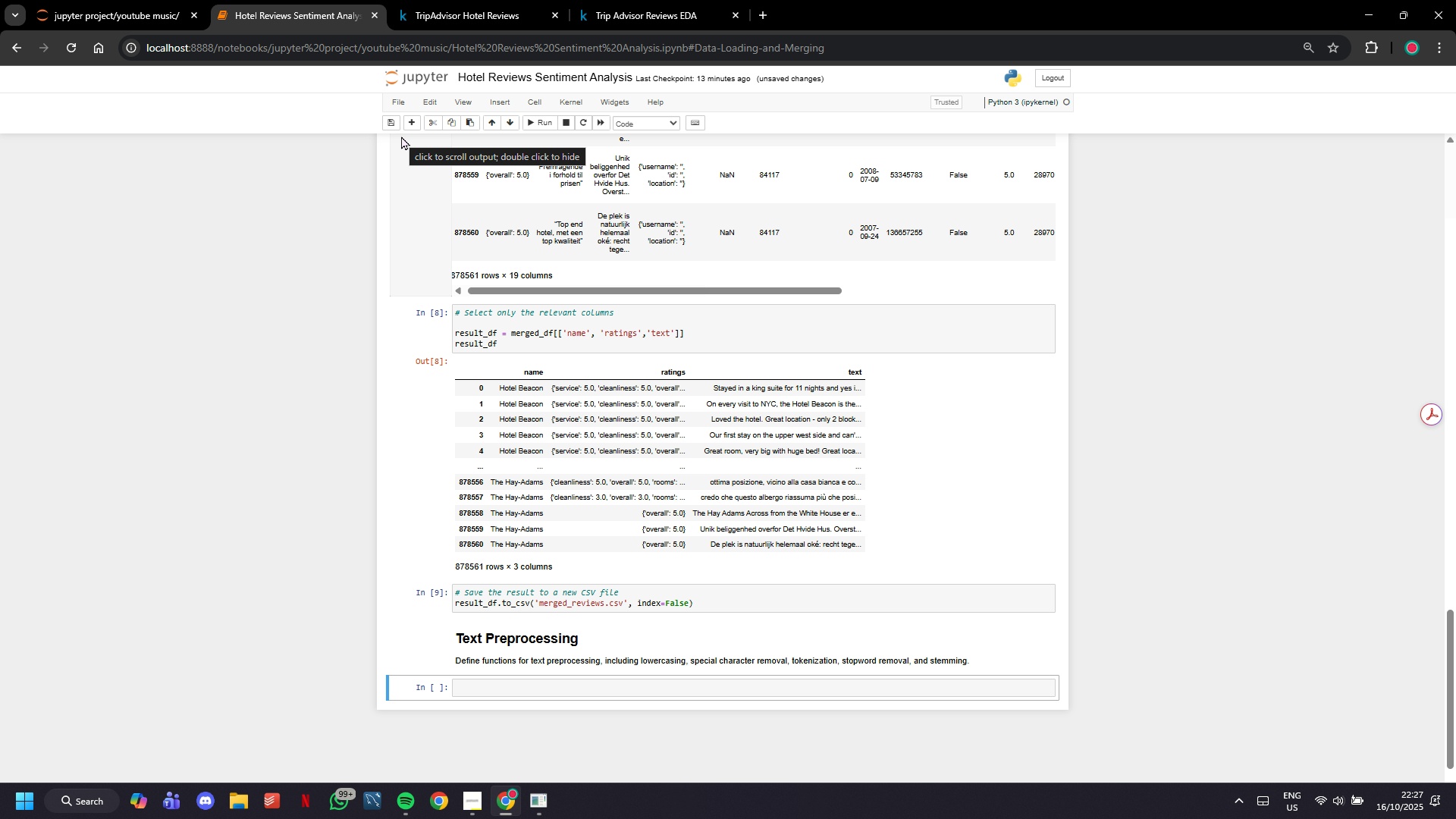 
type(def preprocess_text(text)
 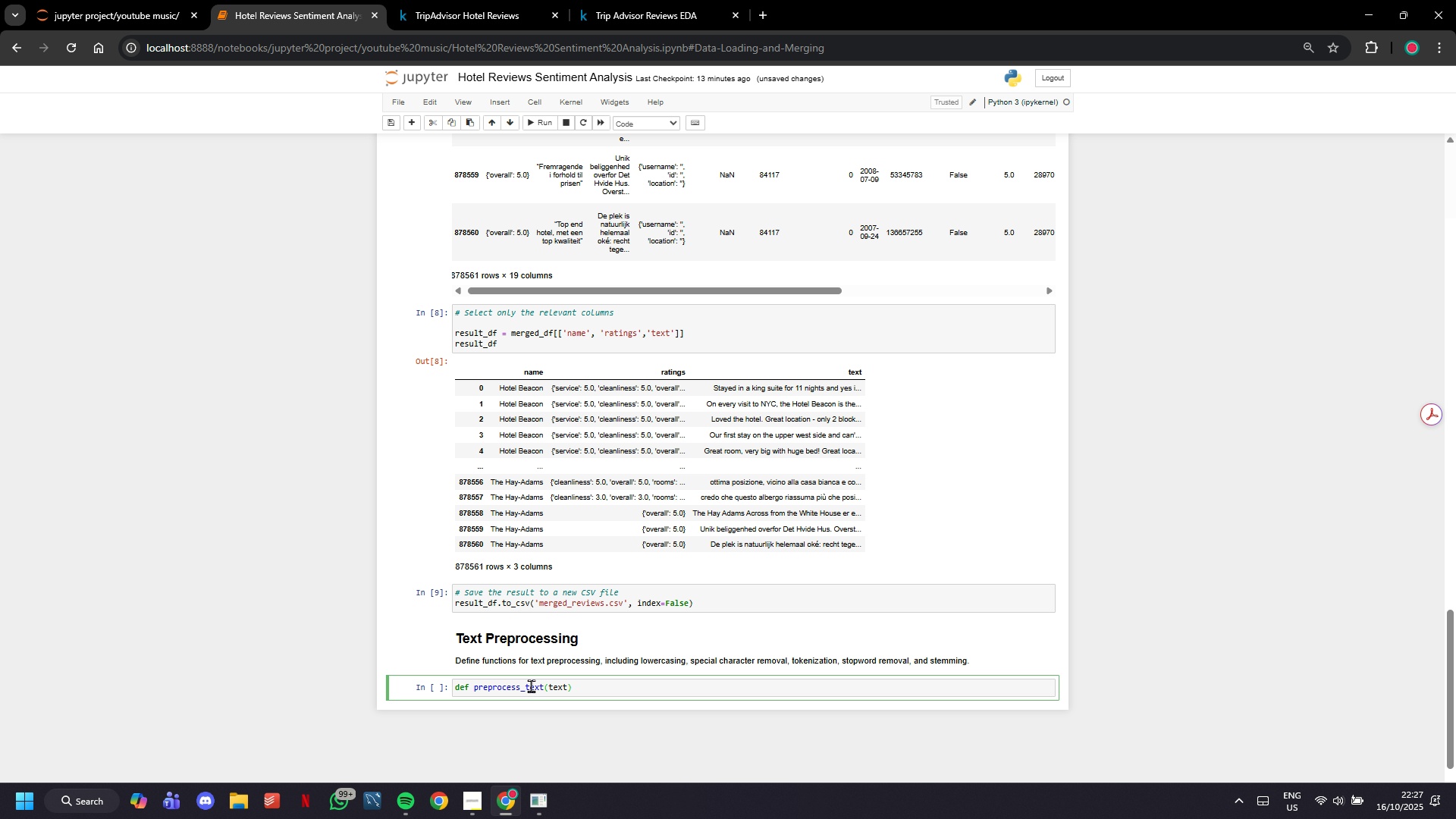 
key(ArrowRight)
 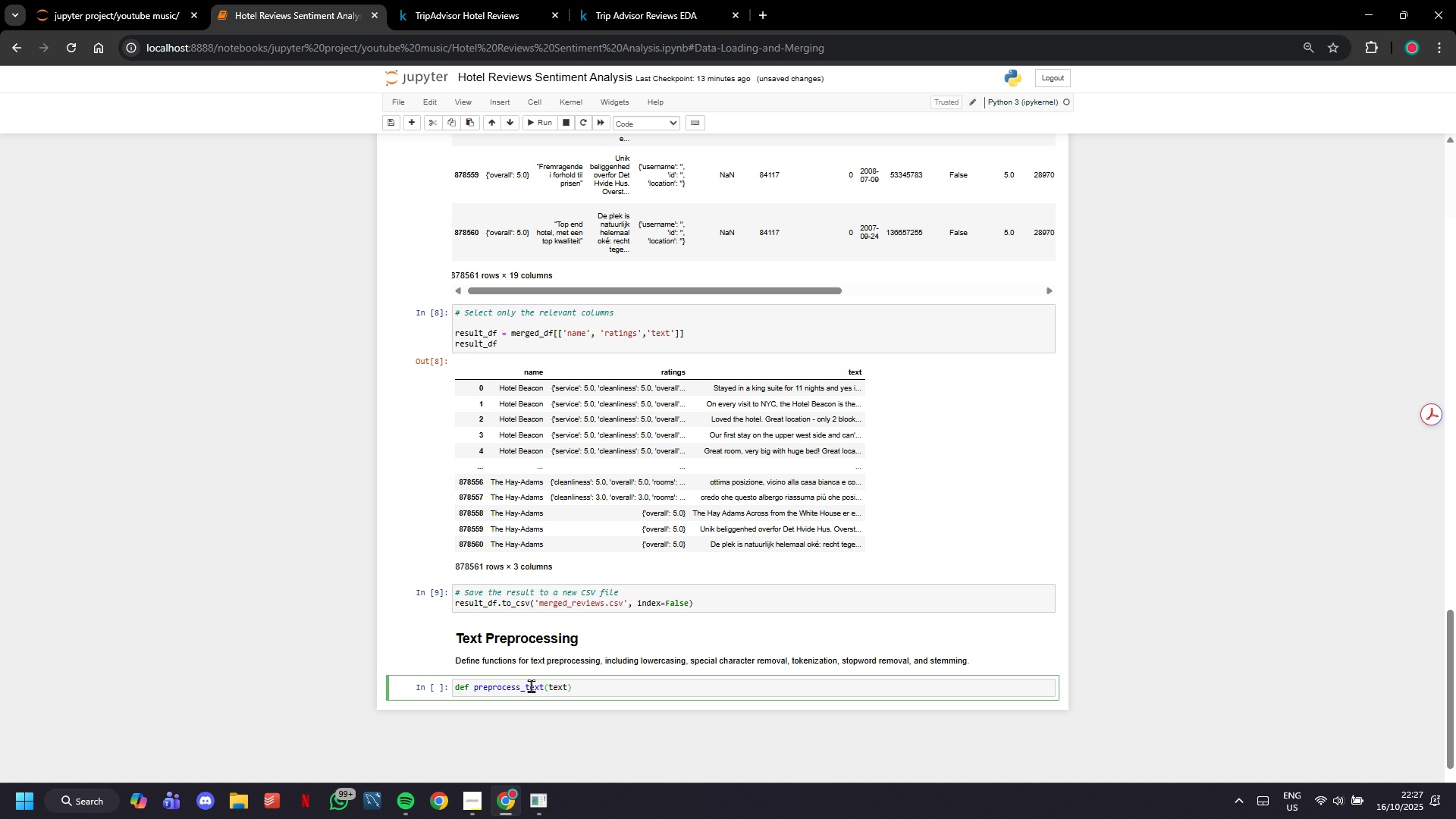 
key(Shift+Semicolon)
 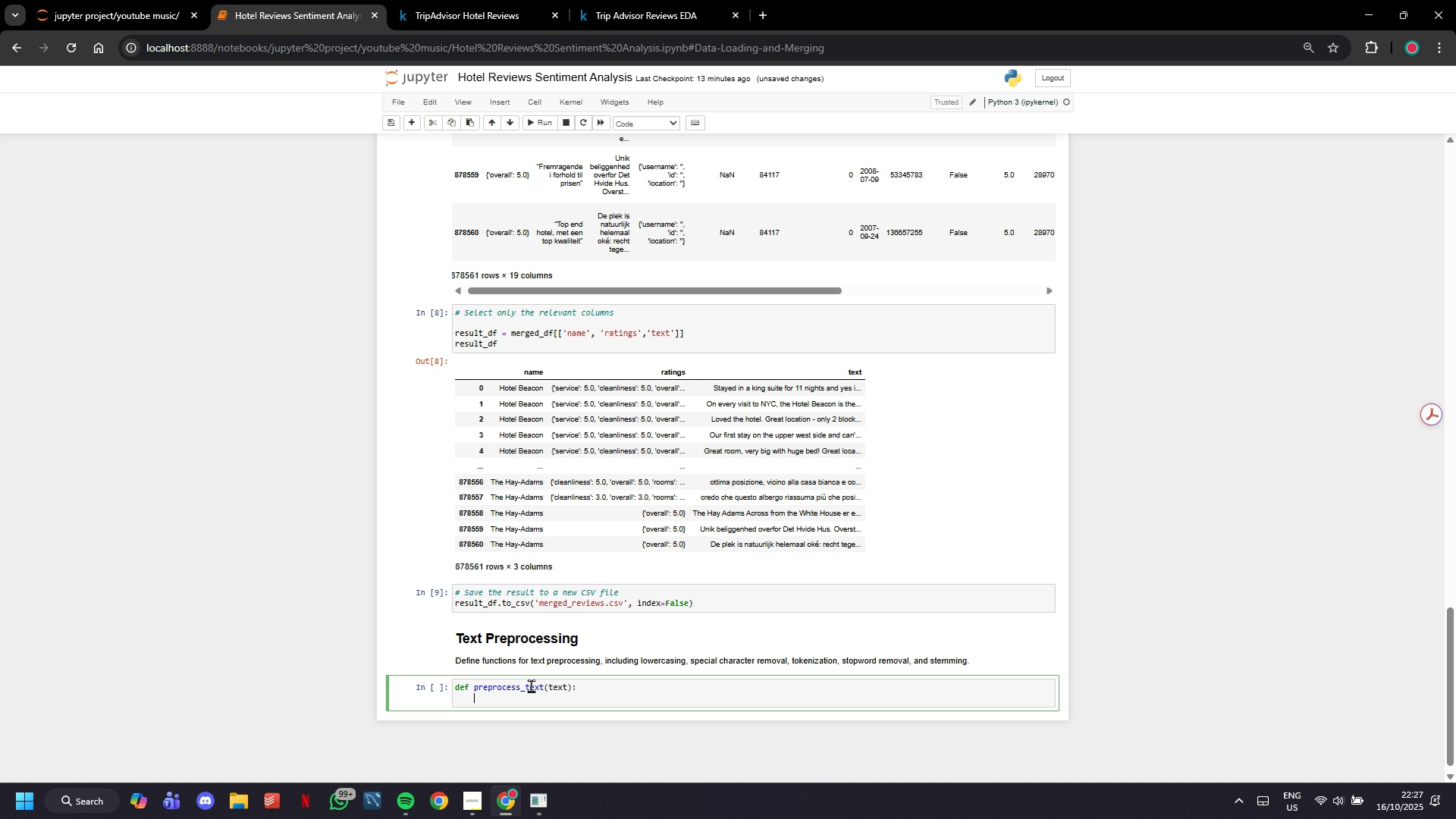 
key(Enter)
 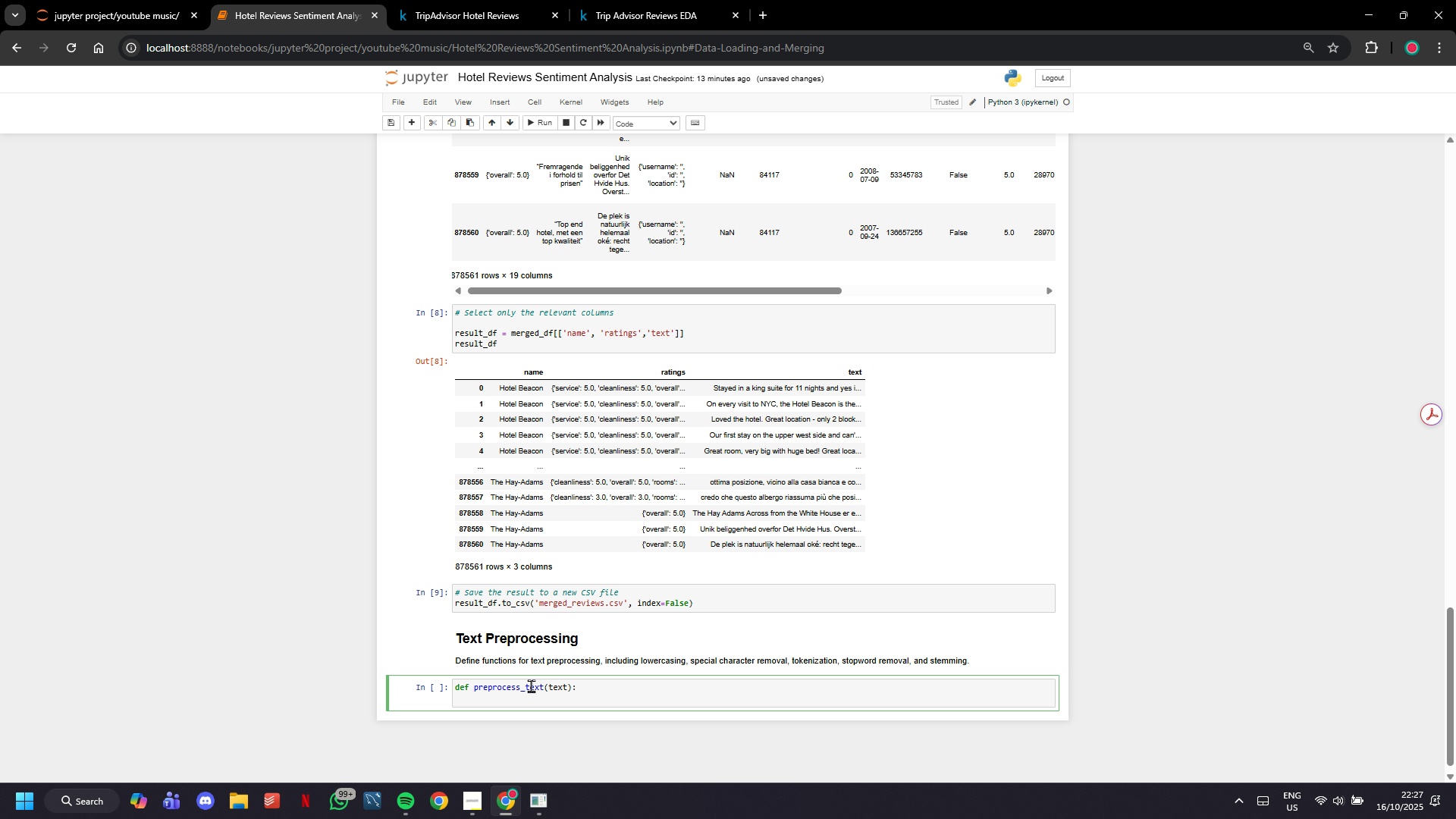 
type(#Lowercasing)
 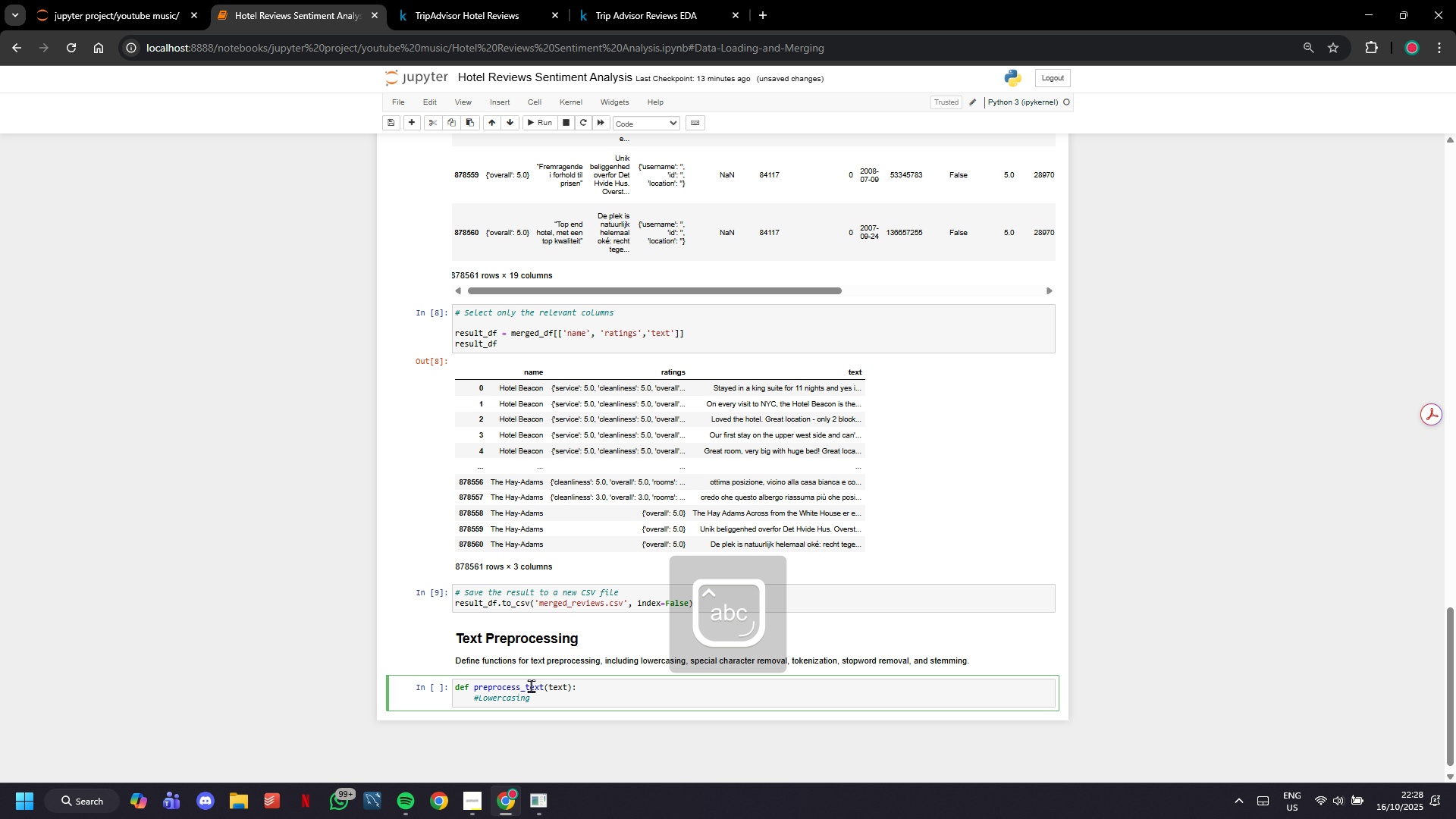 
key(Enter)
 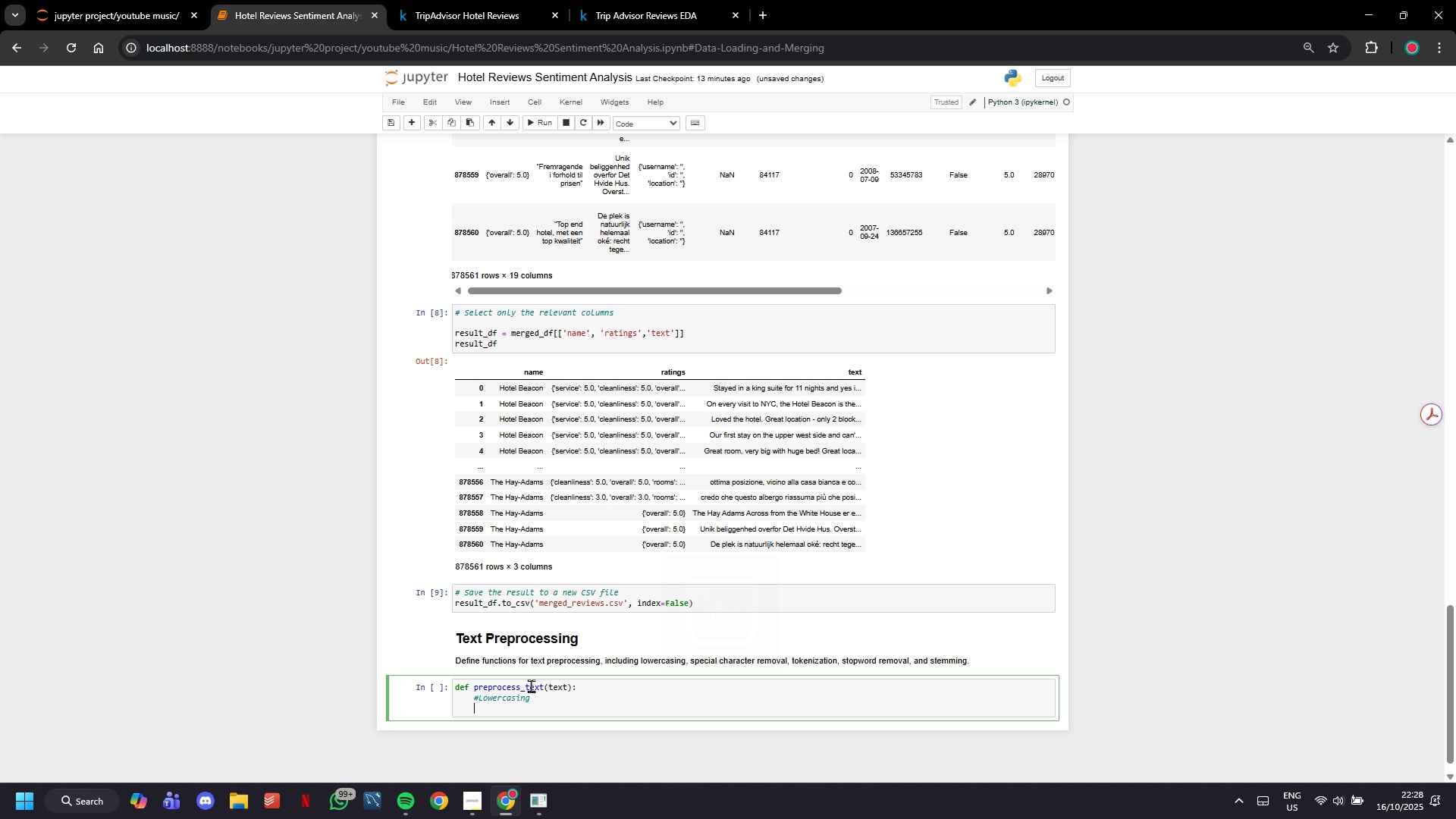 
type(text = str))
key(Backspace)
type())
key(Backspace)
type((text)
 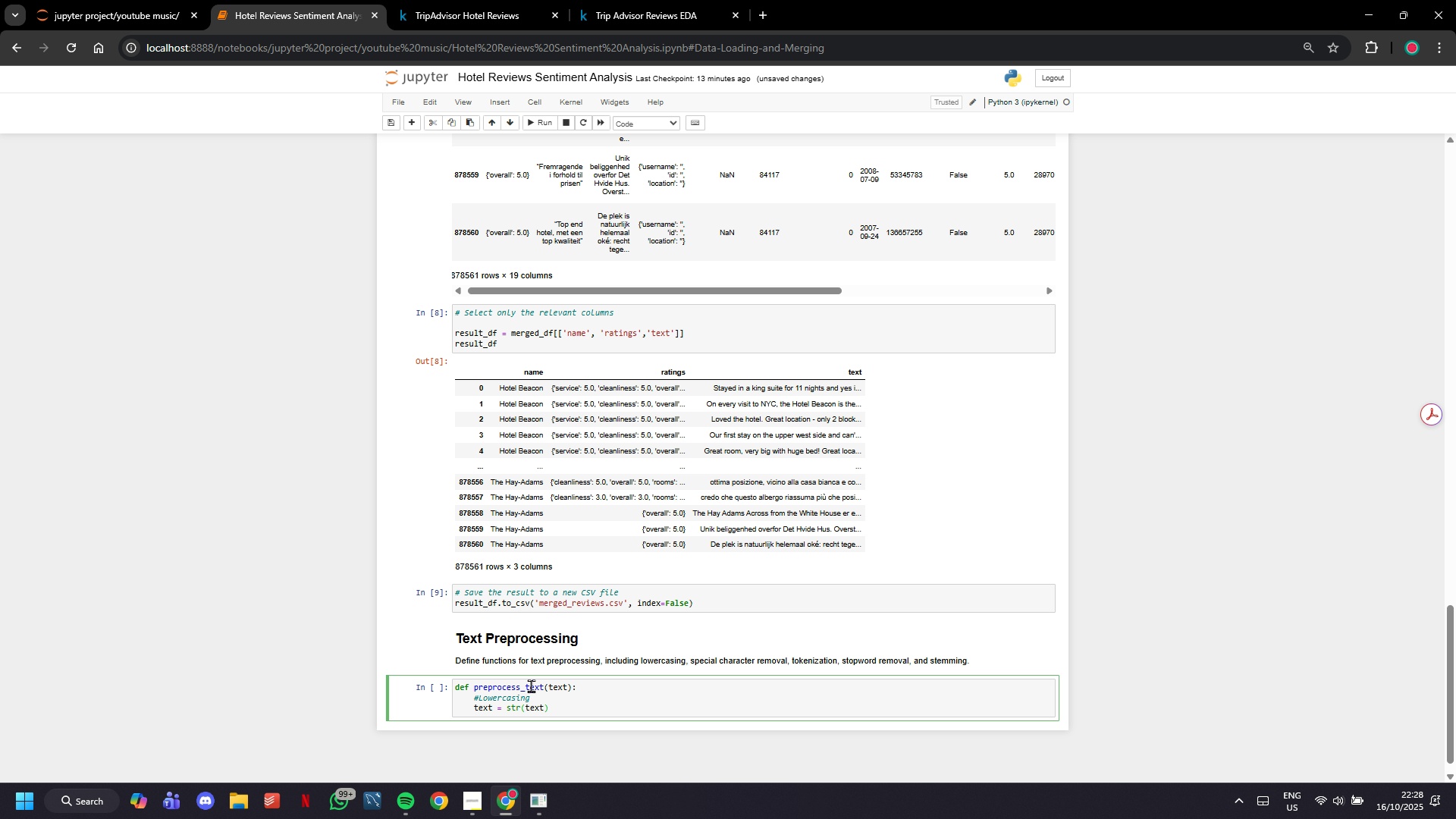 
key(ArrowRight)
 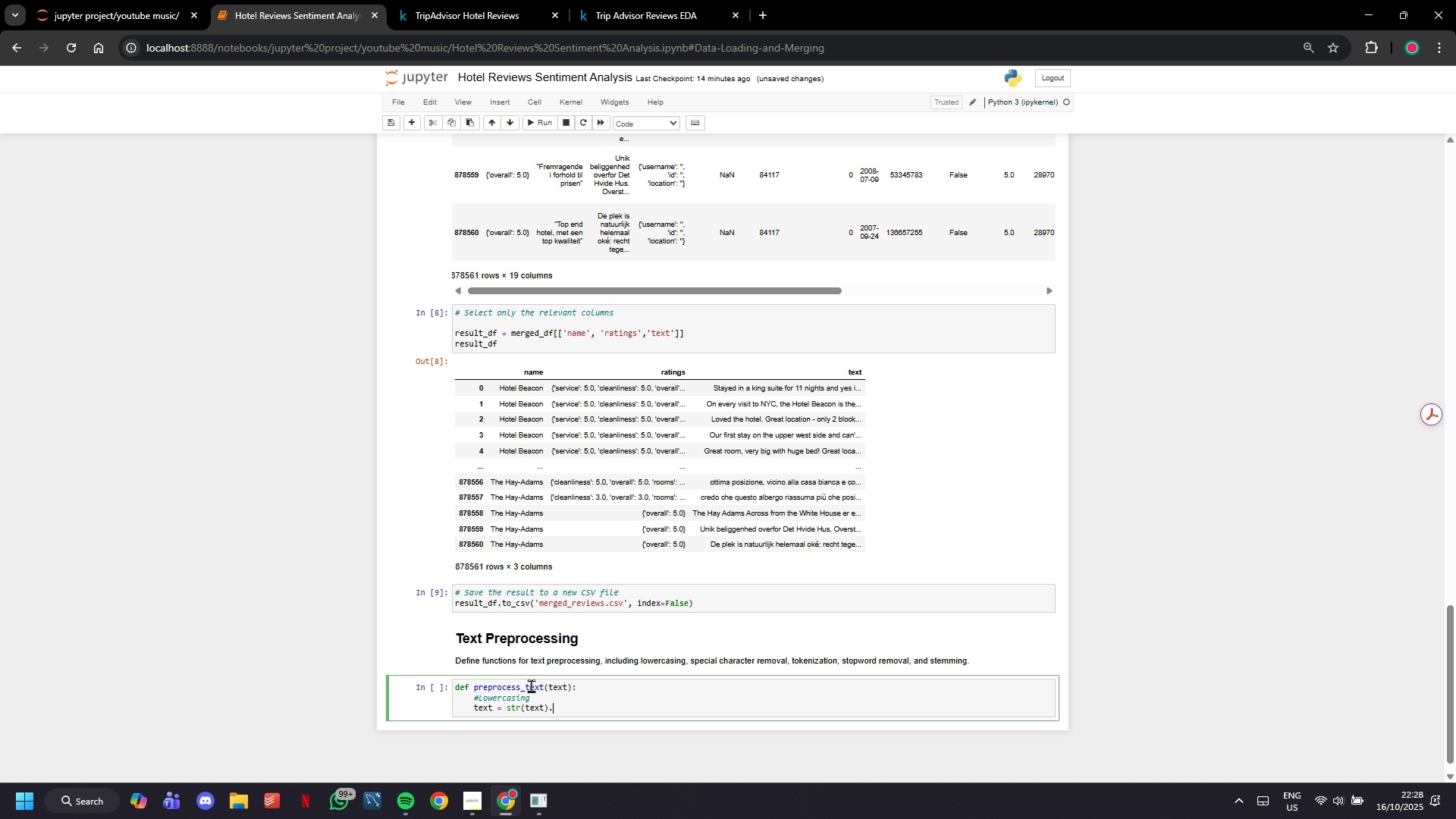 
type(.lower()
 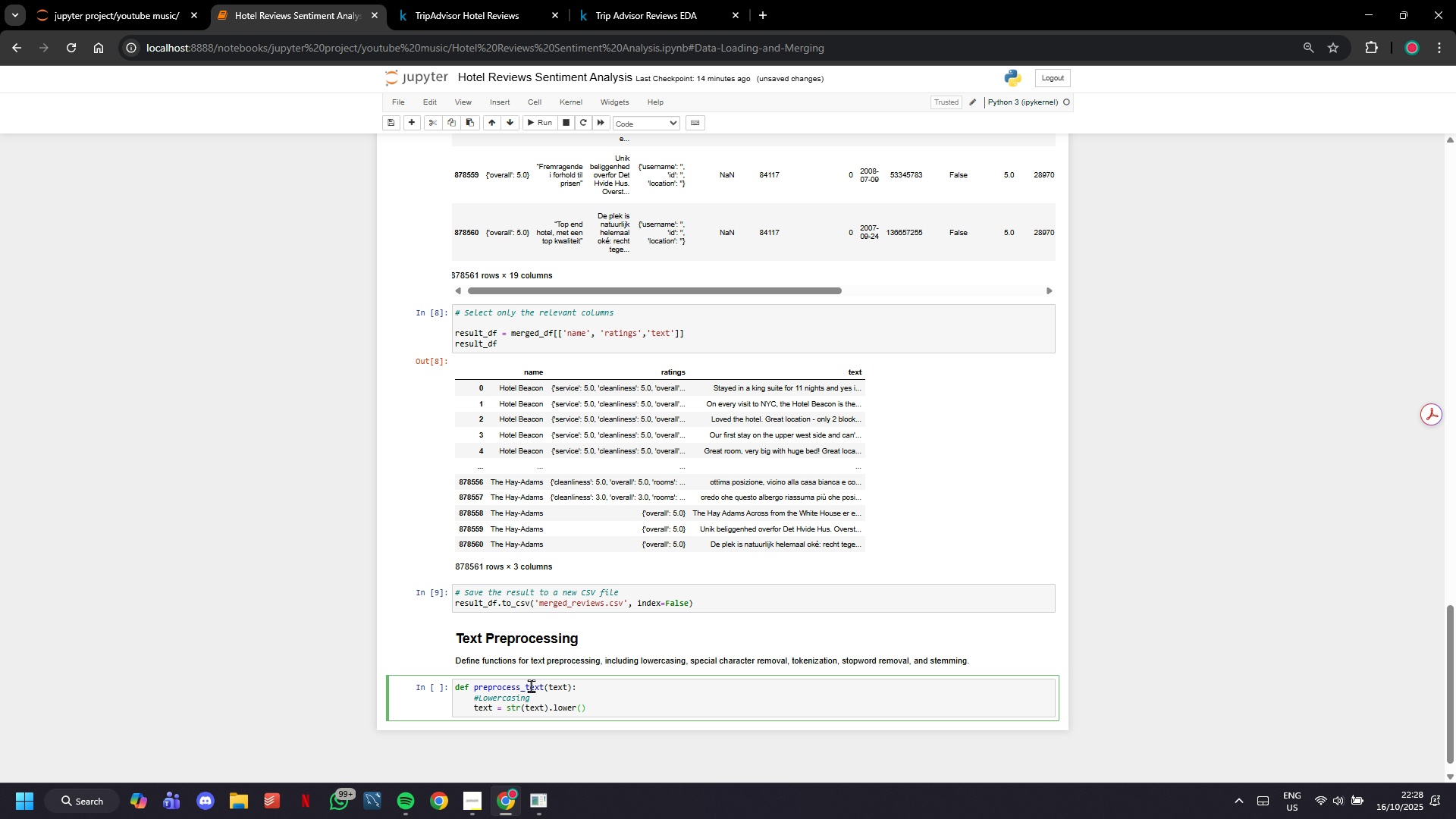 
key(ArrowRight)
 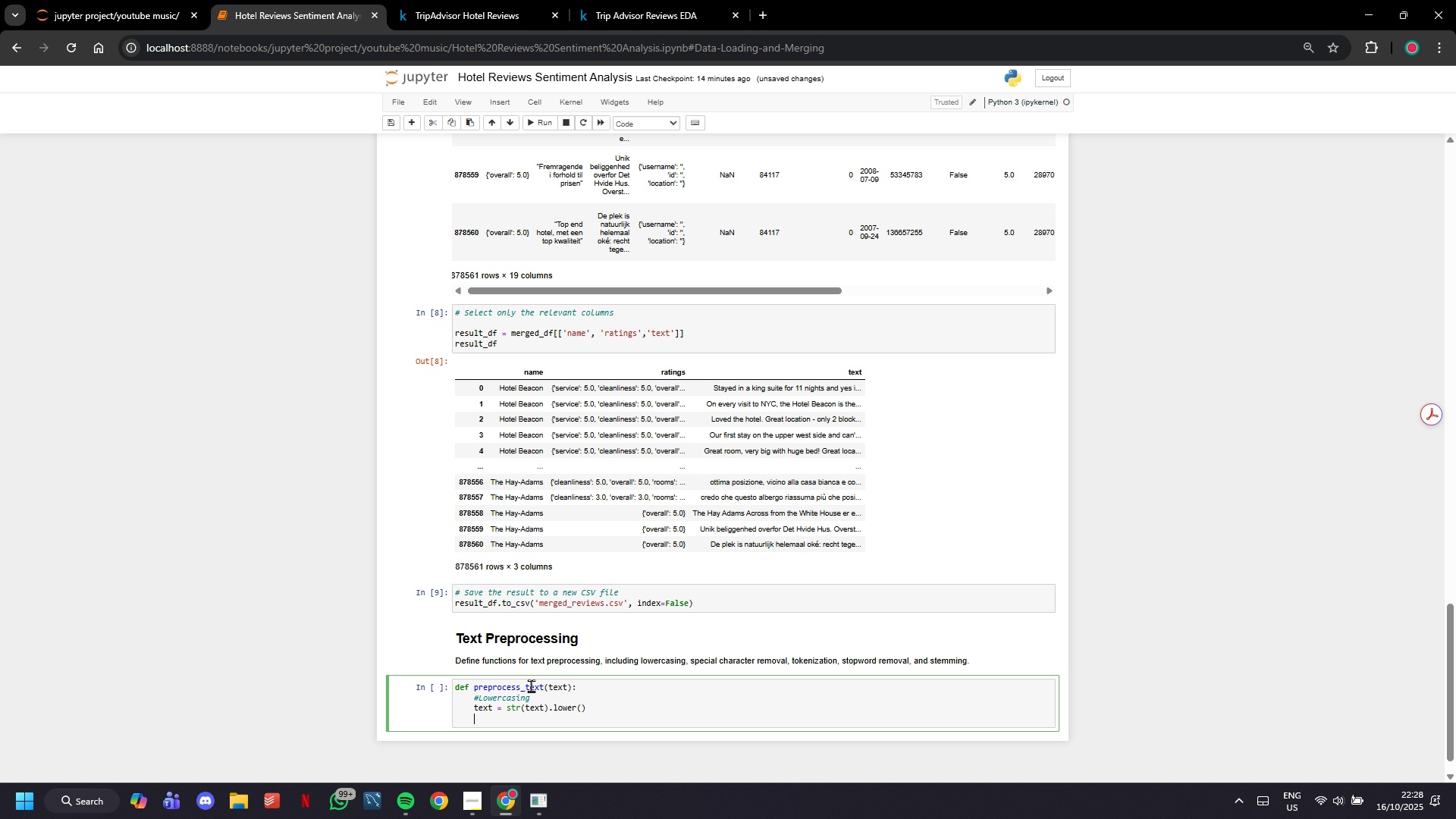 
key(Enter)
 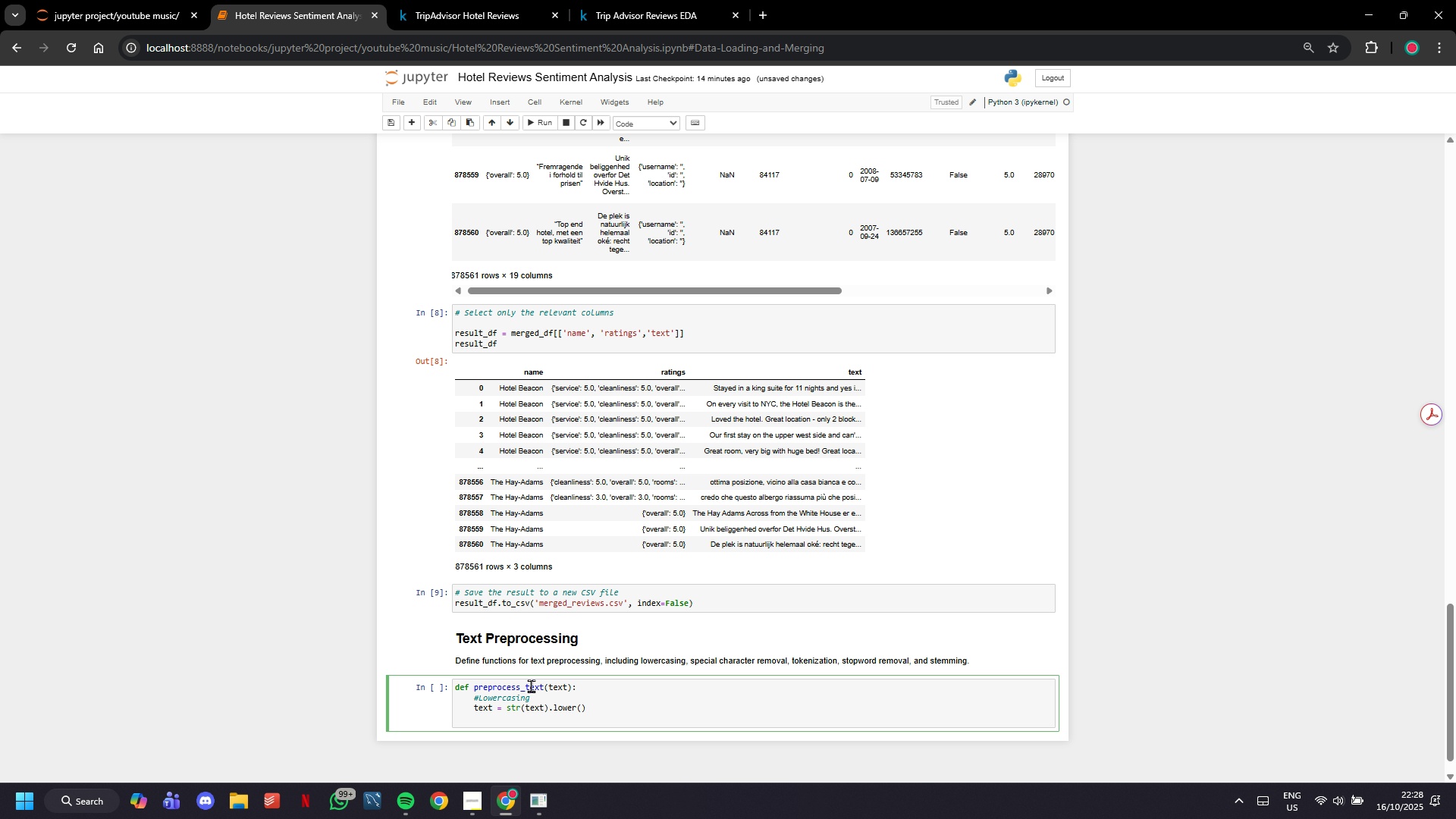 
type(# Remob)
key(Backspace)
type(ving special characters)
 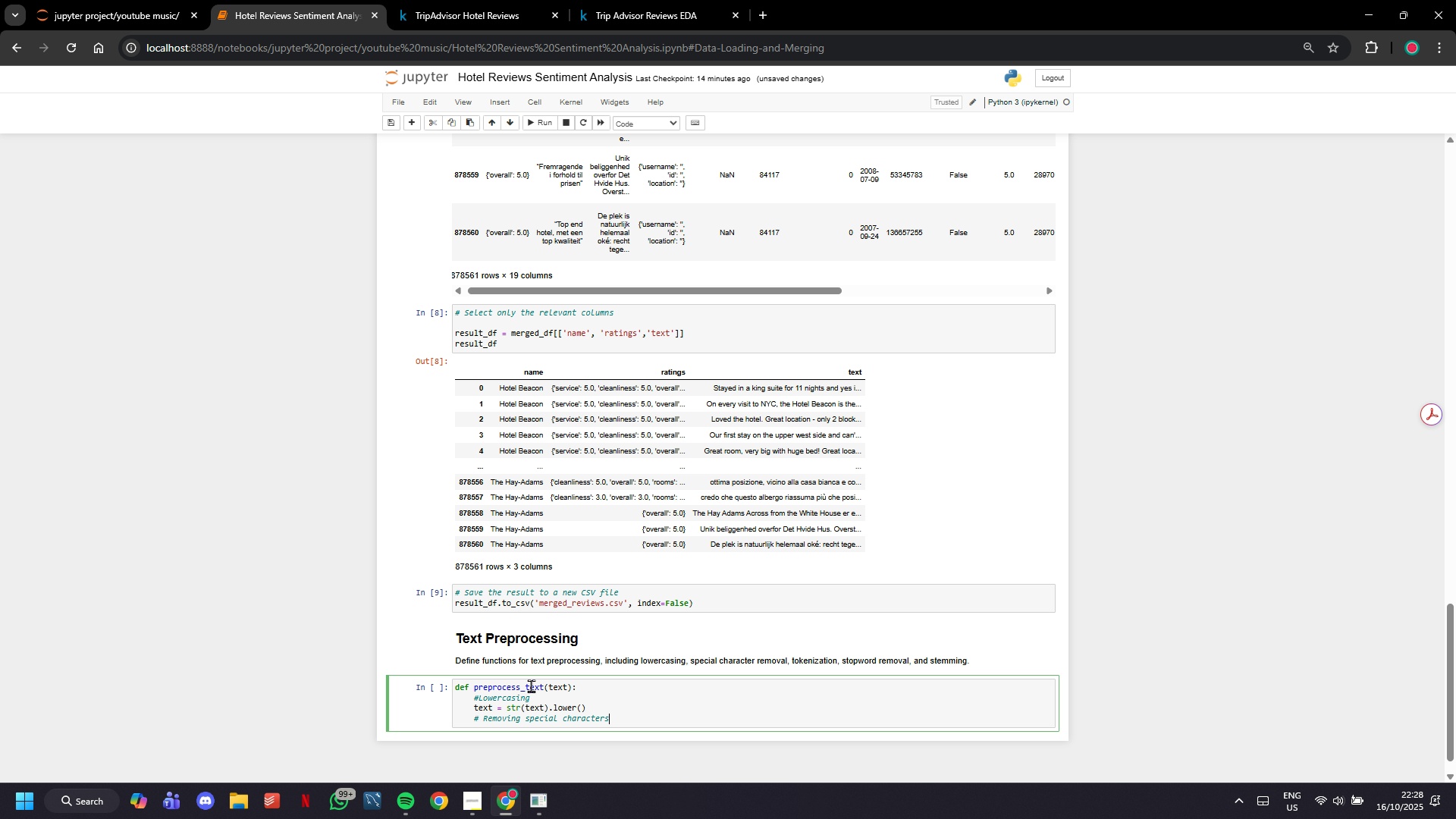 
key(Enter)
 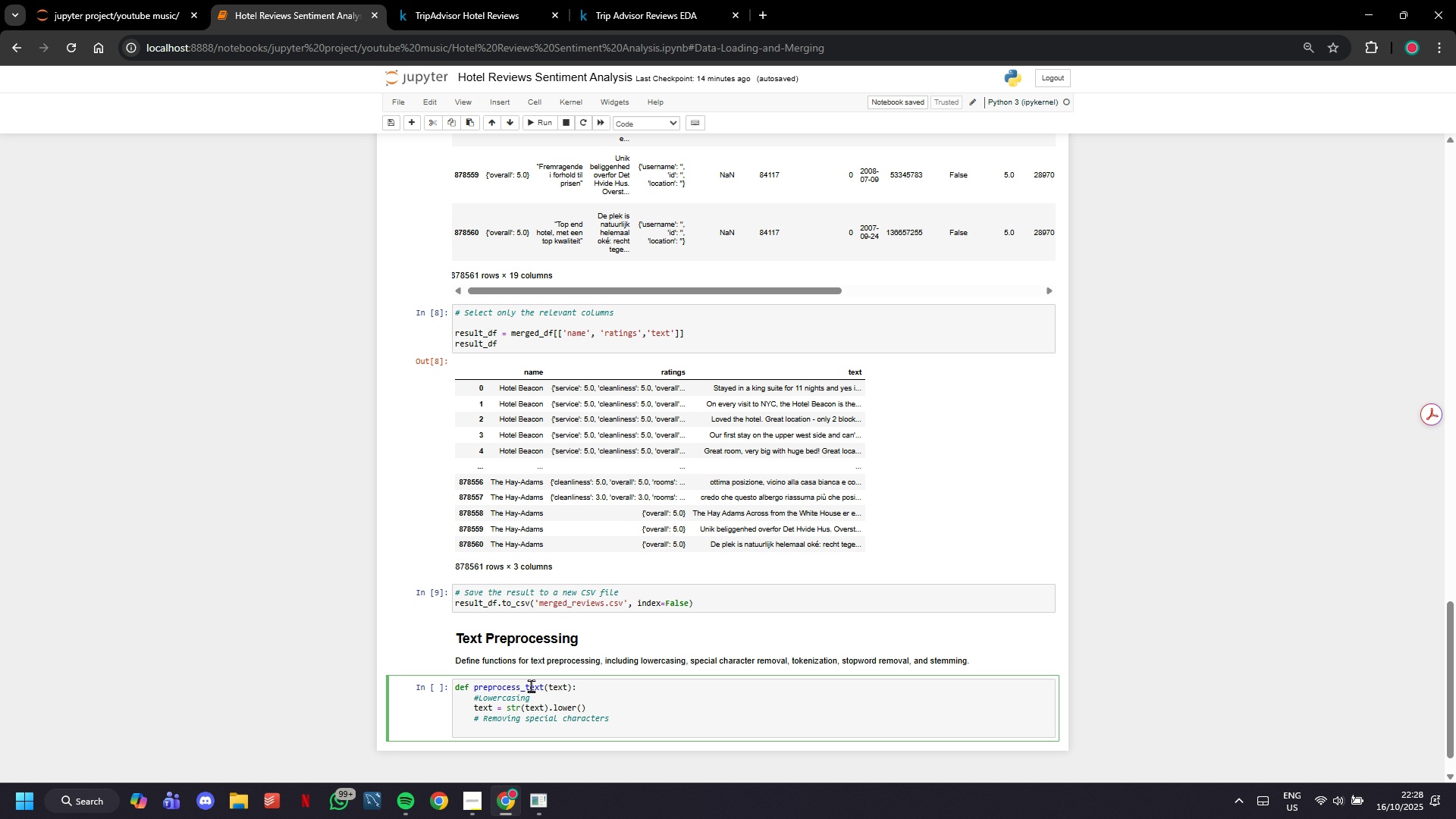 
type(text = ')
 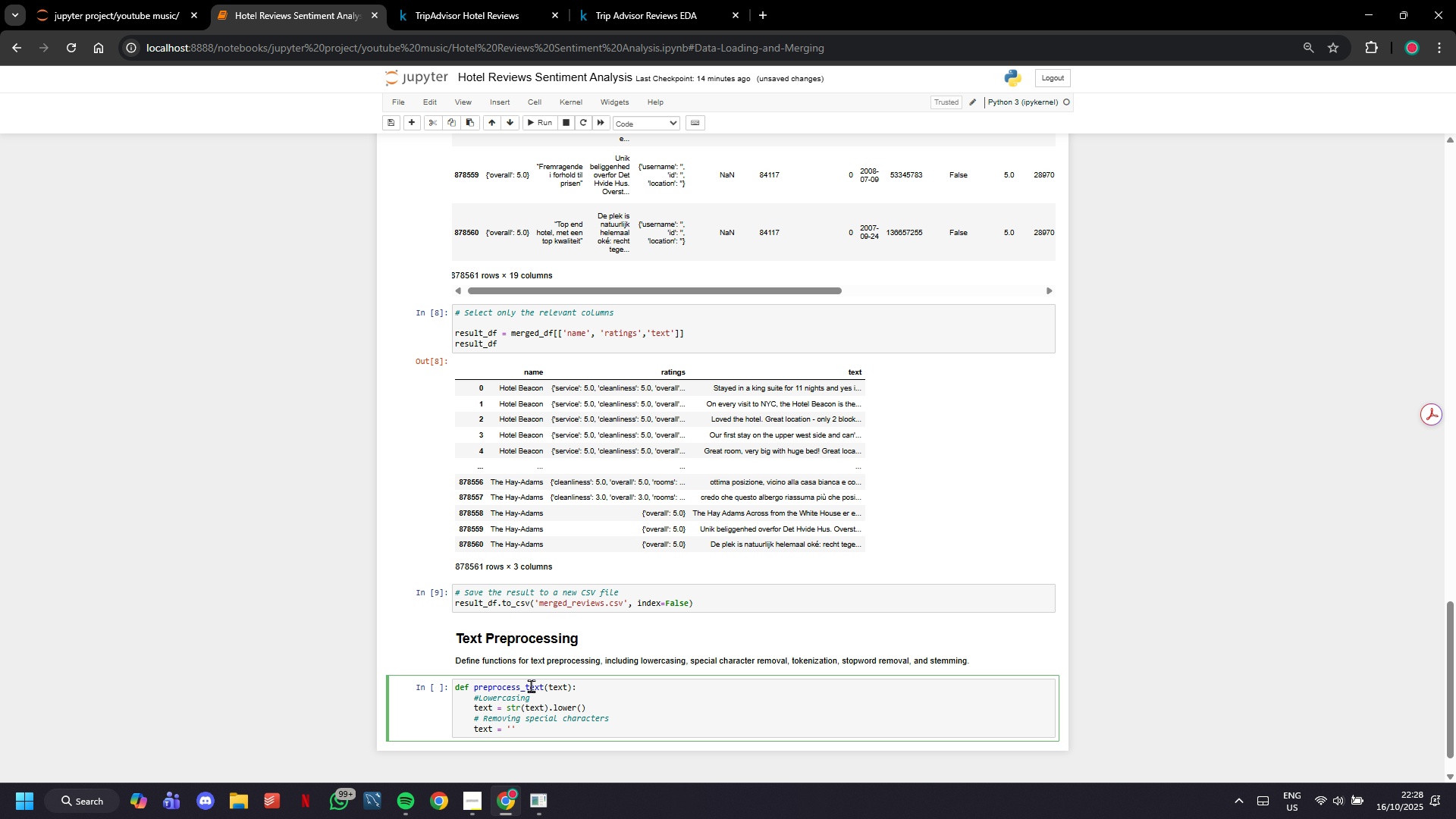 
key(ArrowRight)
 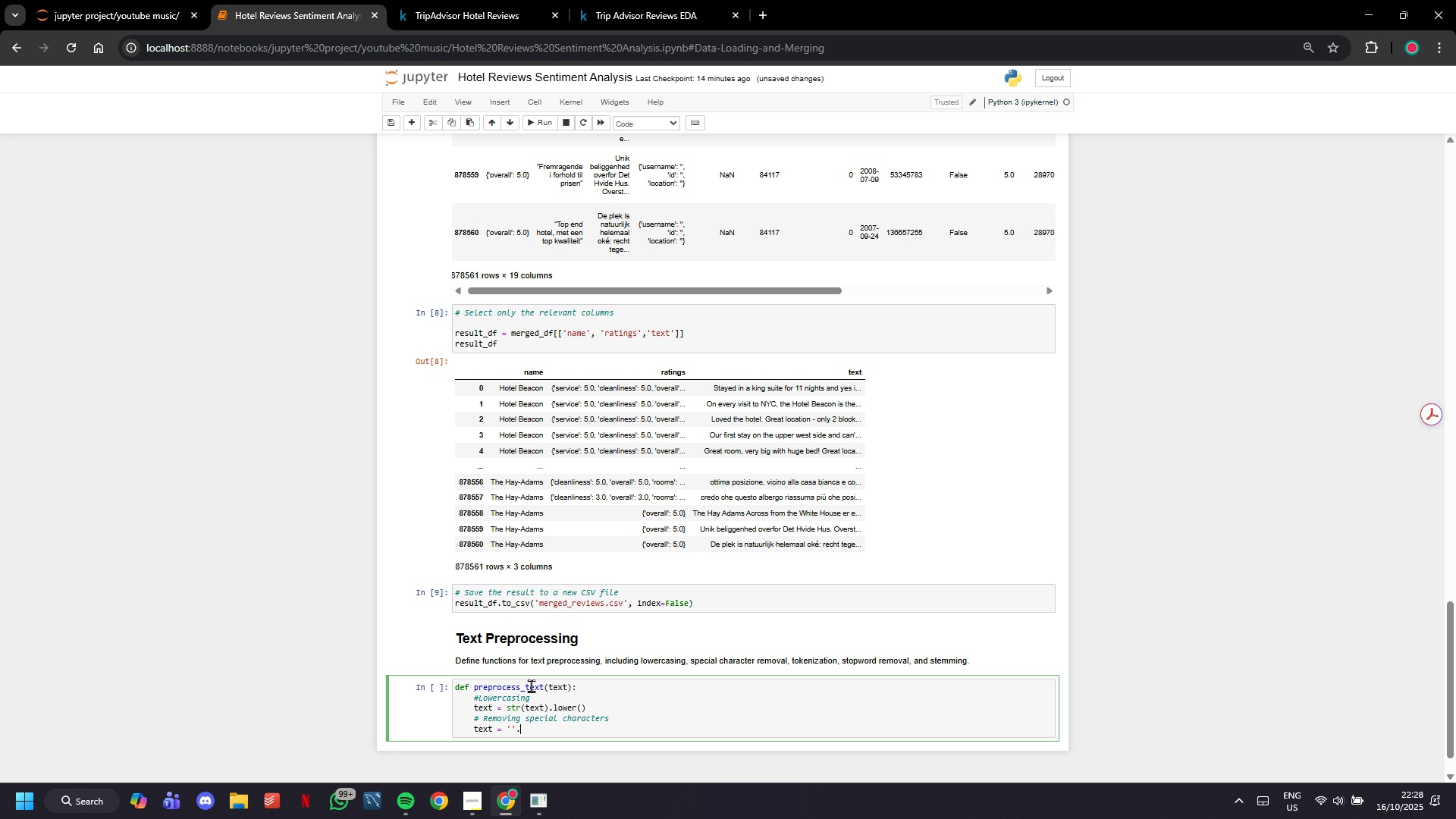 
type(.join(char for char in text if char.isalnum()
 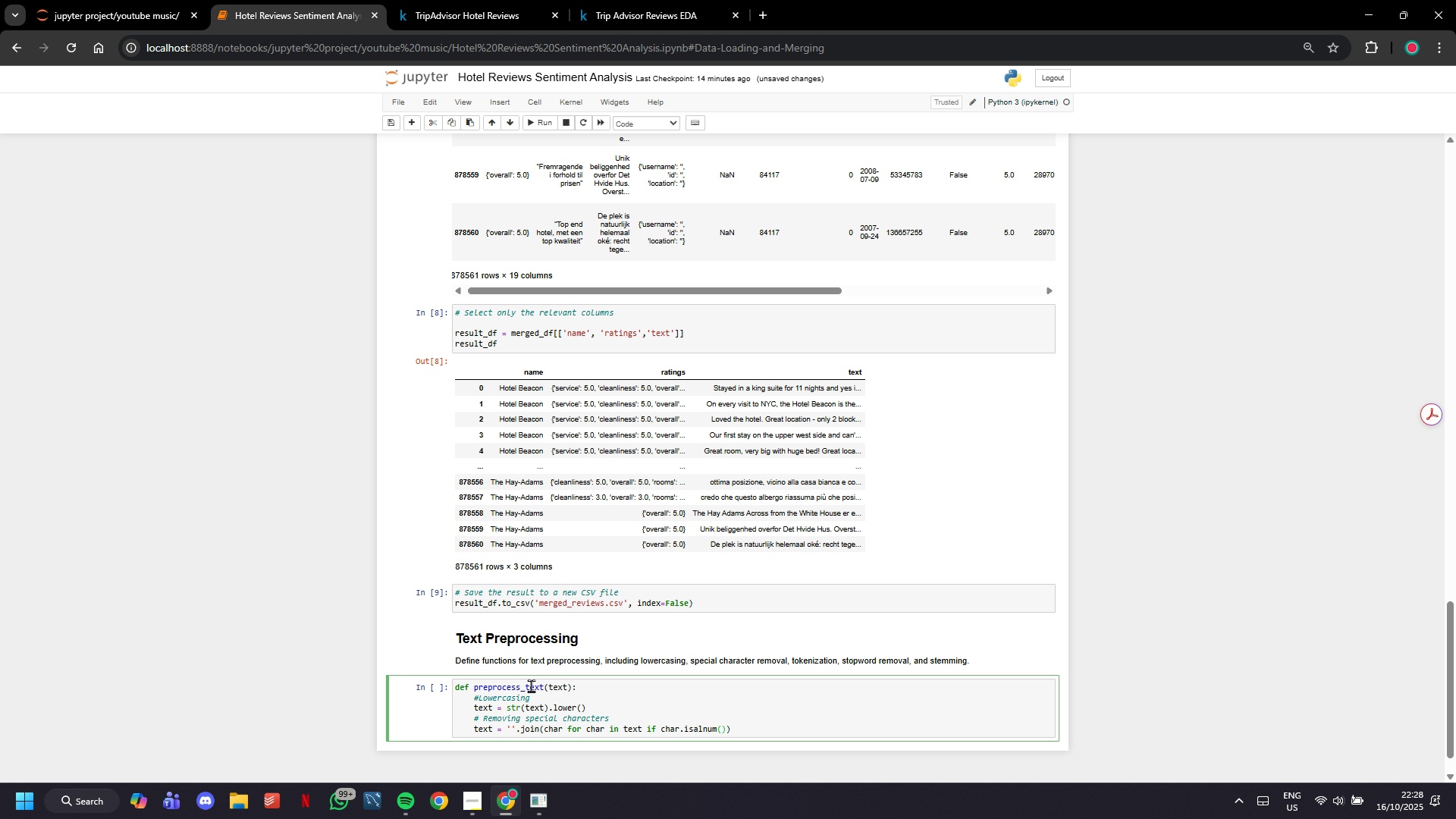 
key(ArrowRight)
 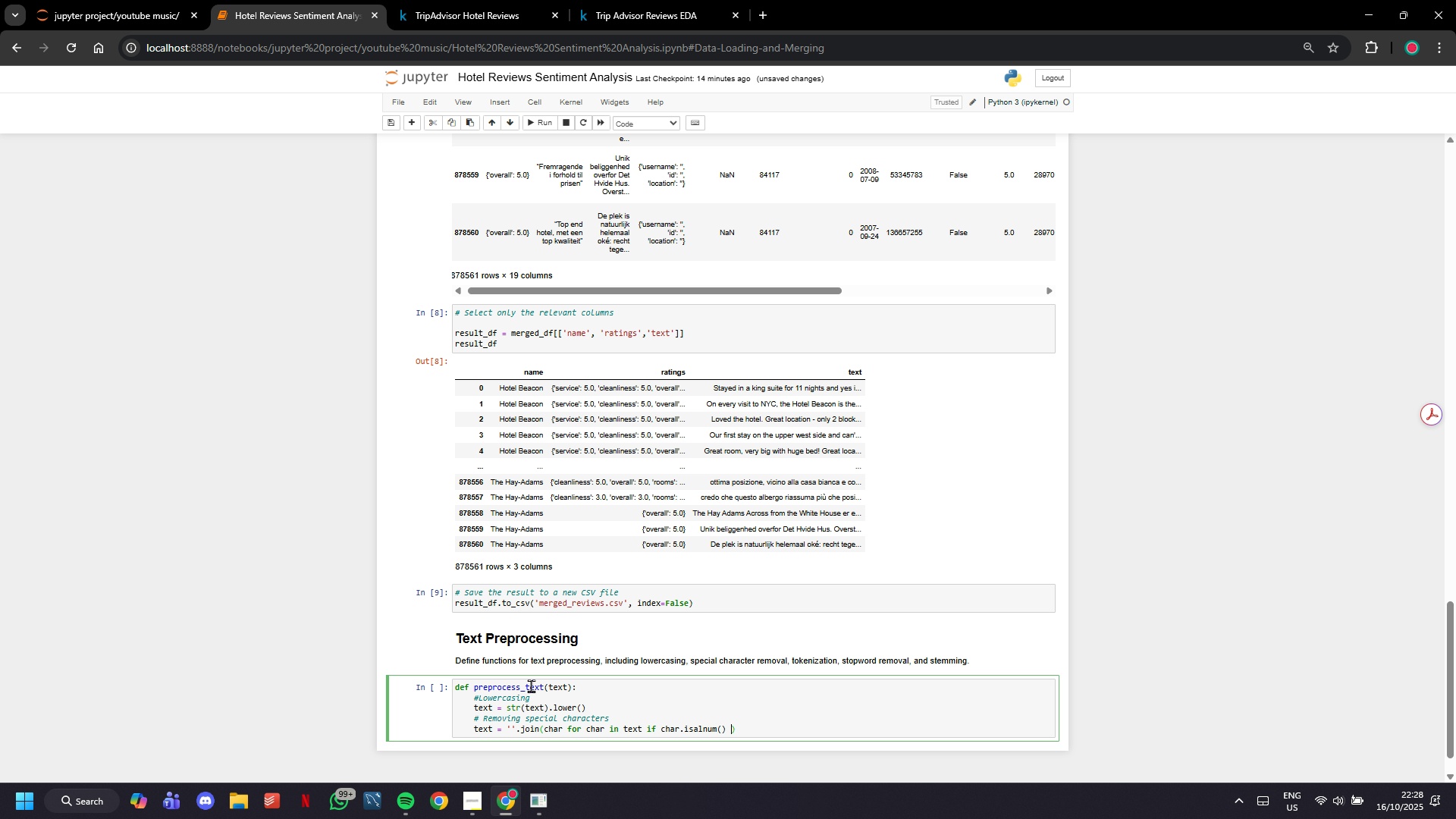 
type( or char.isspace()
 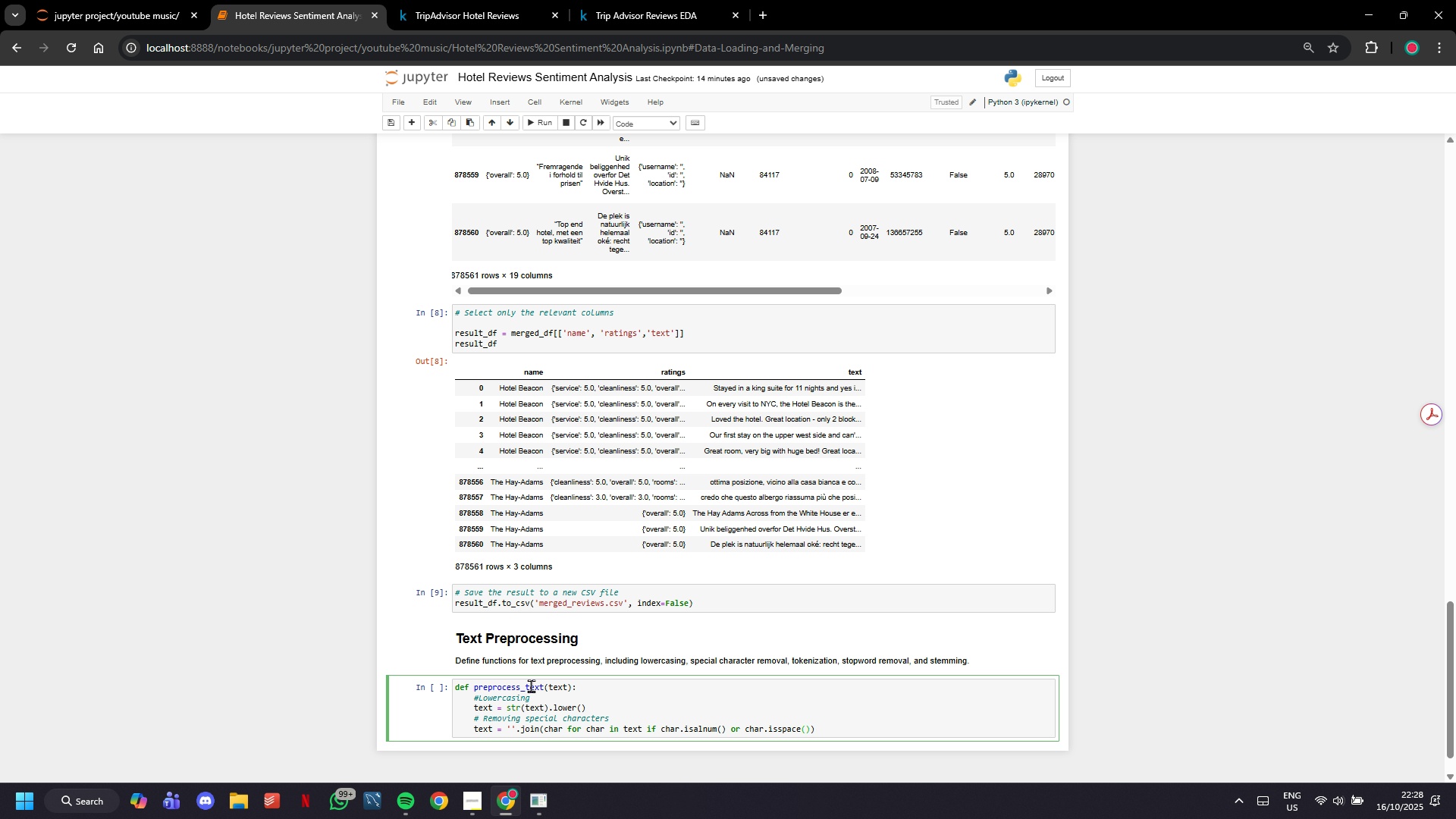 
key(ArrowRight)
 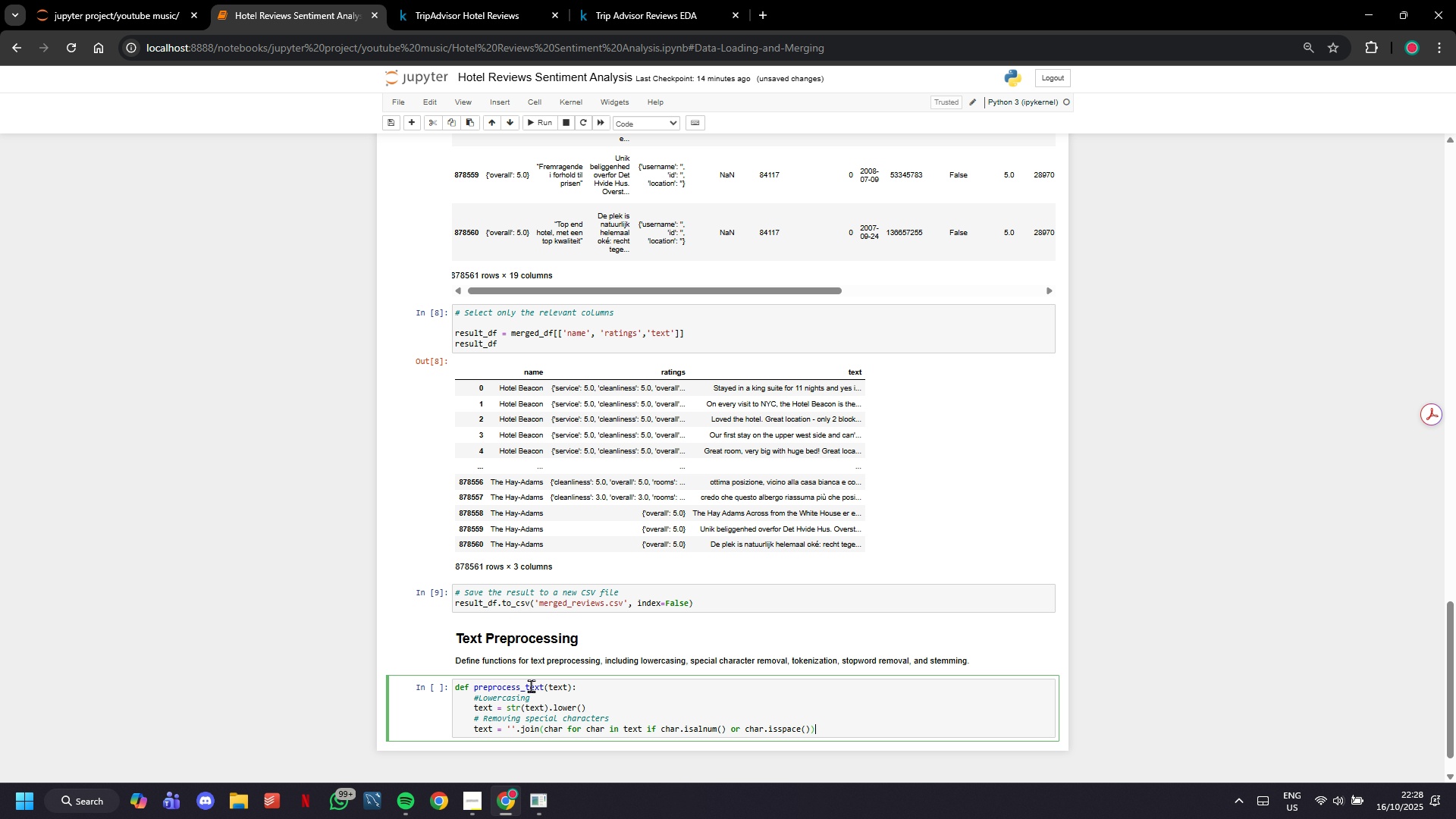 
key(ArrowRight)
 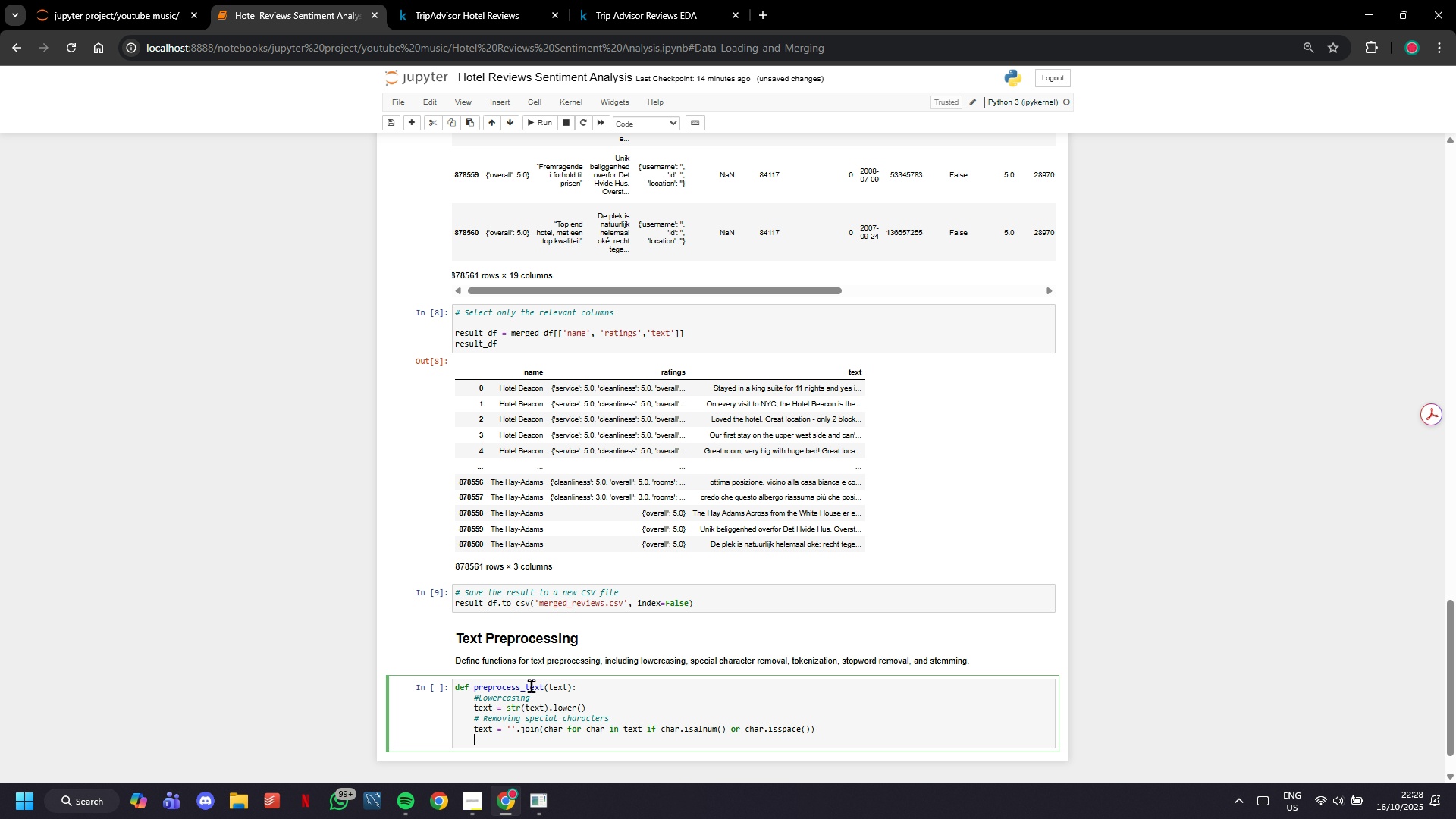 
key(Enter)
 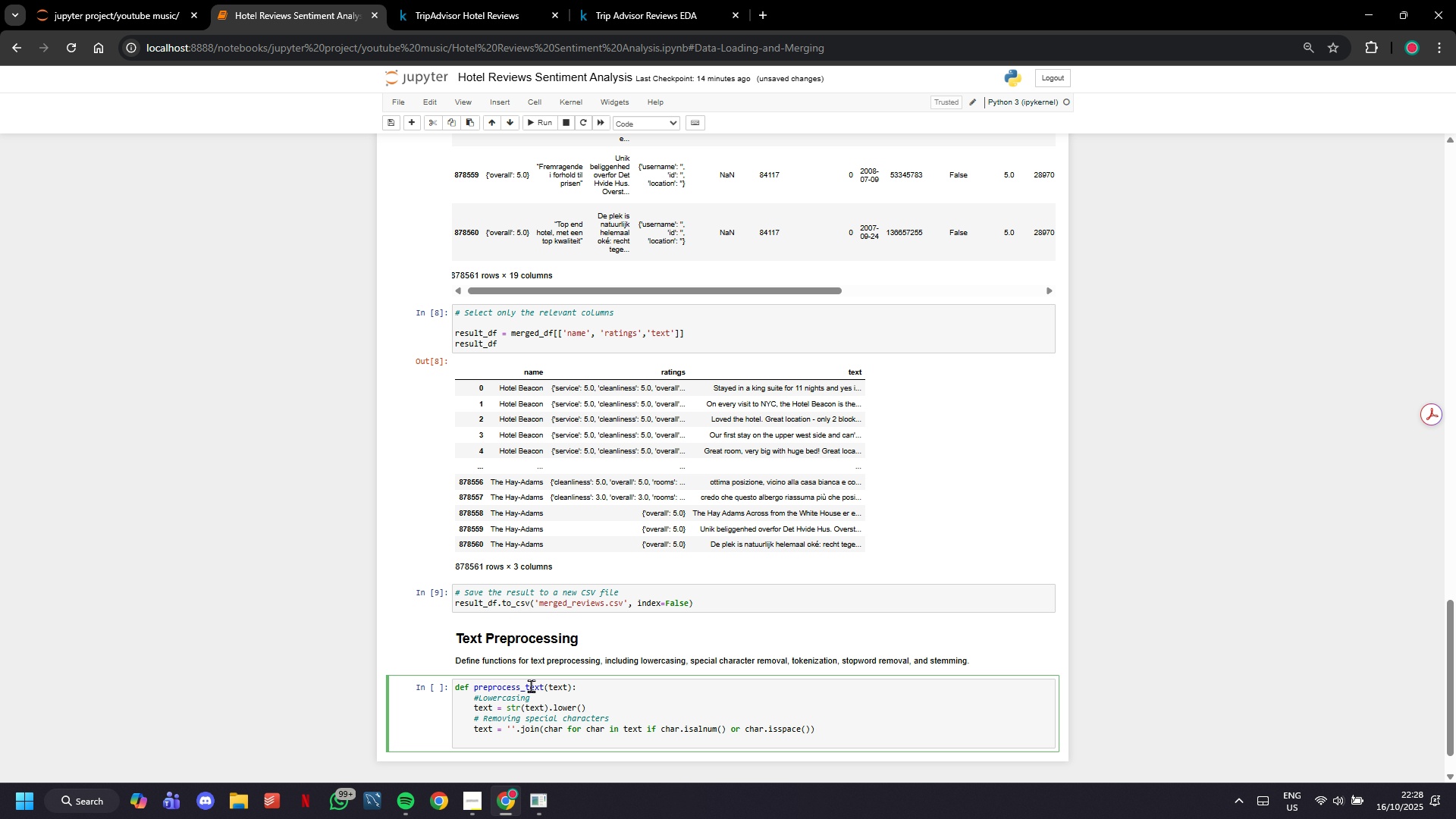 
type(return text)
 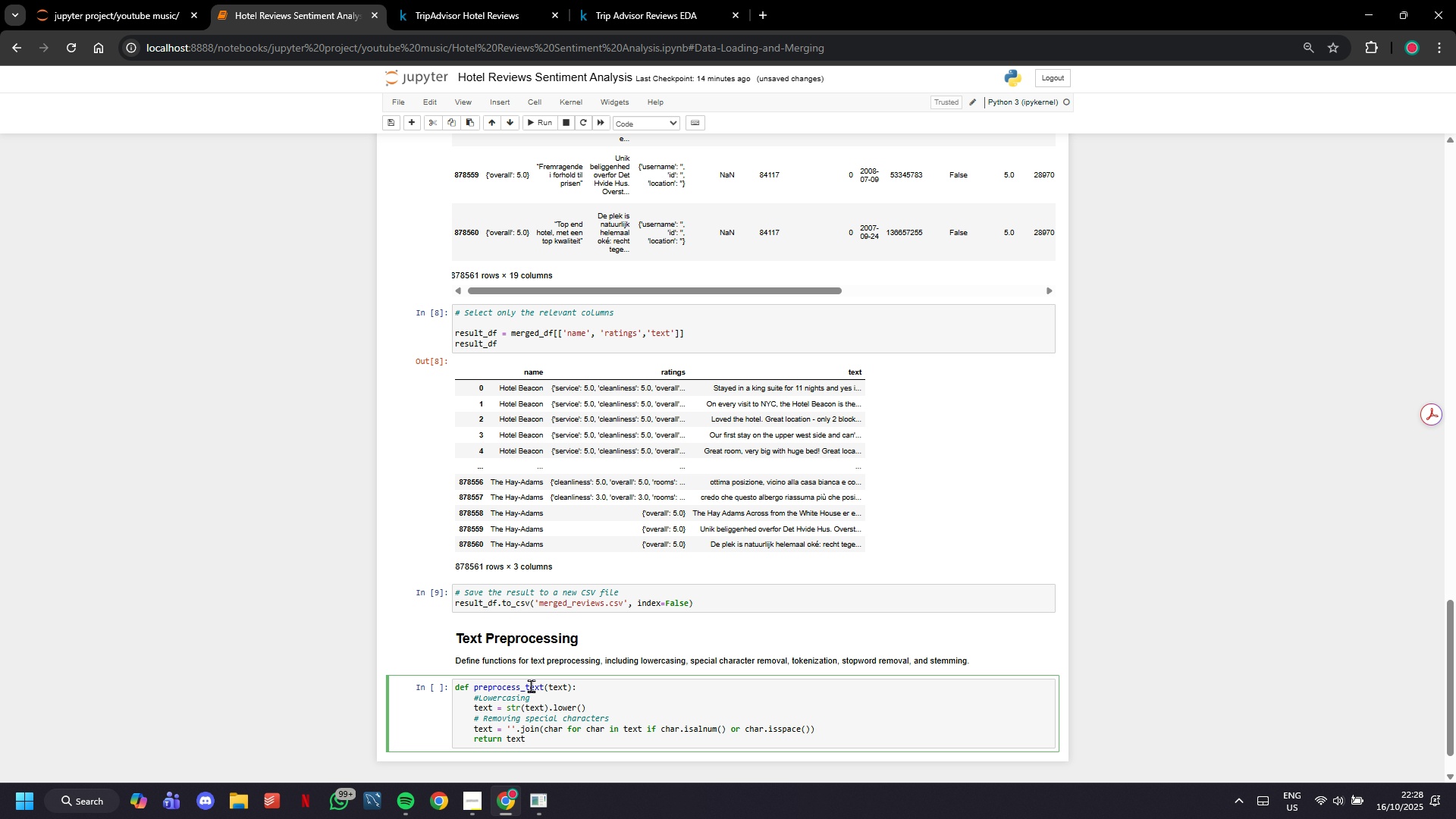 
key(Enter)
 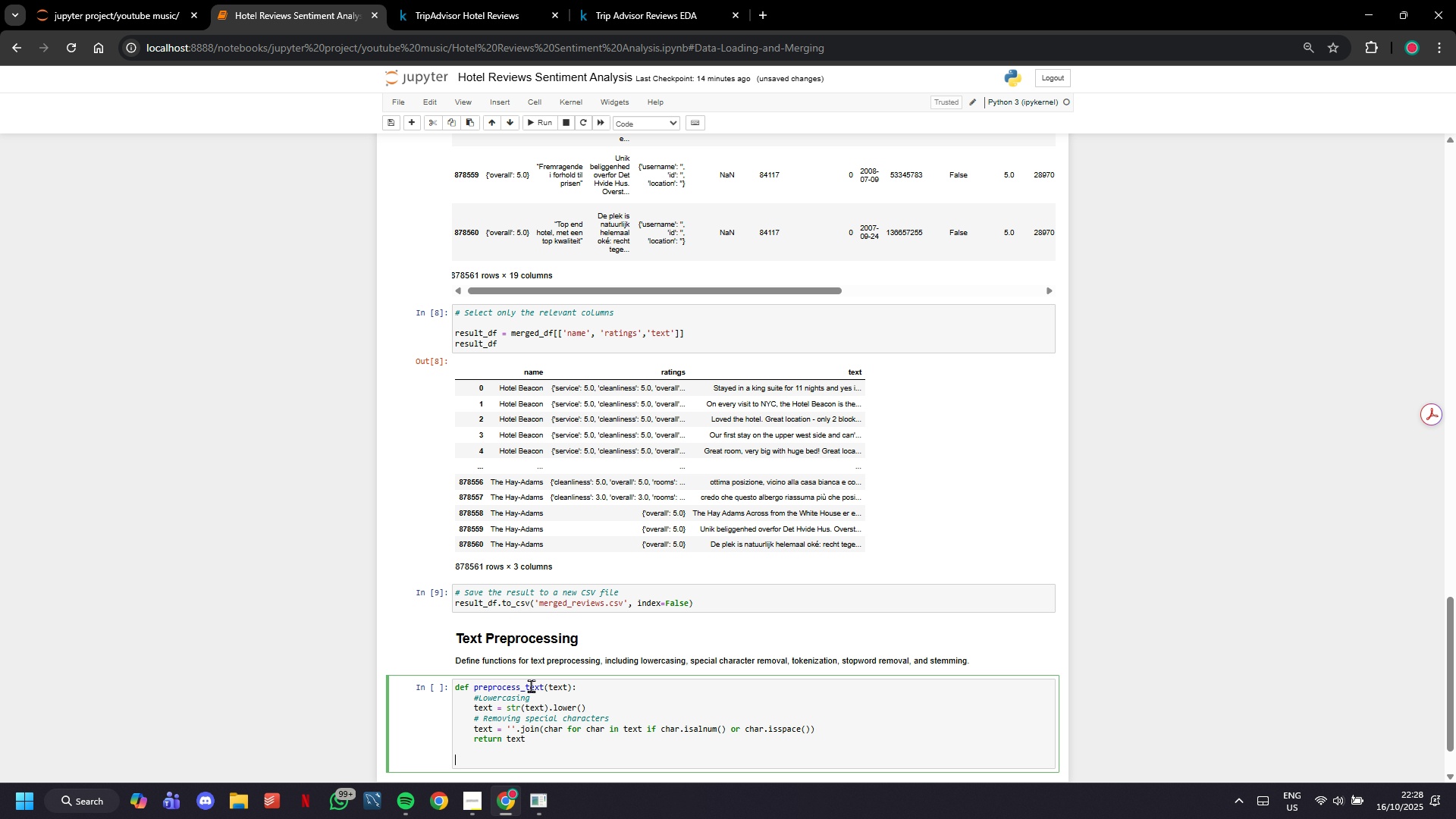 
key(Enter)
 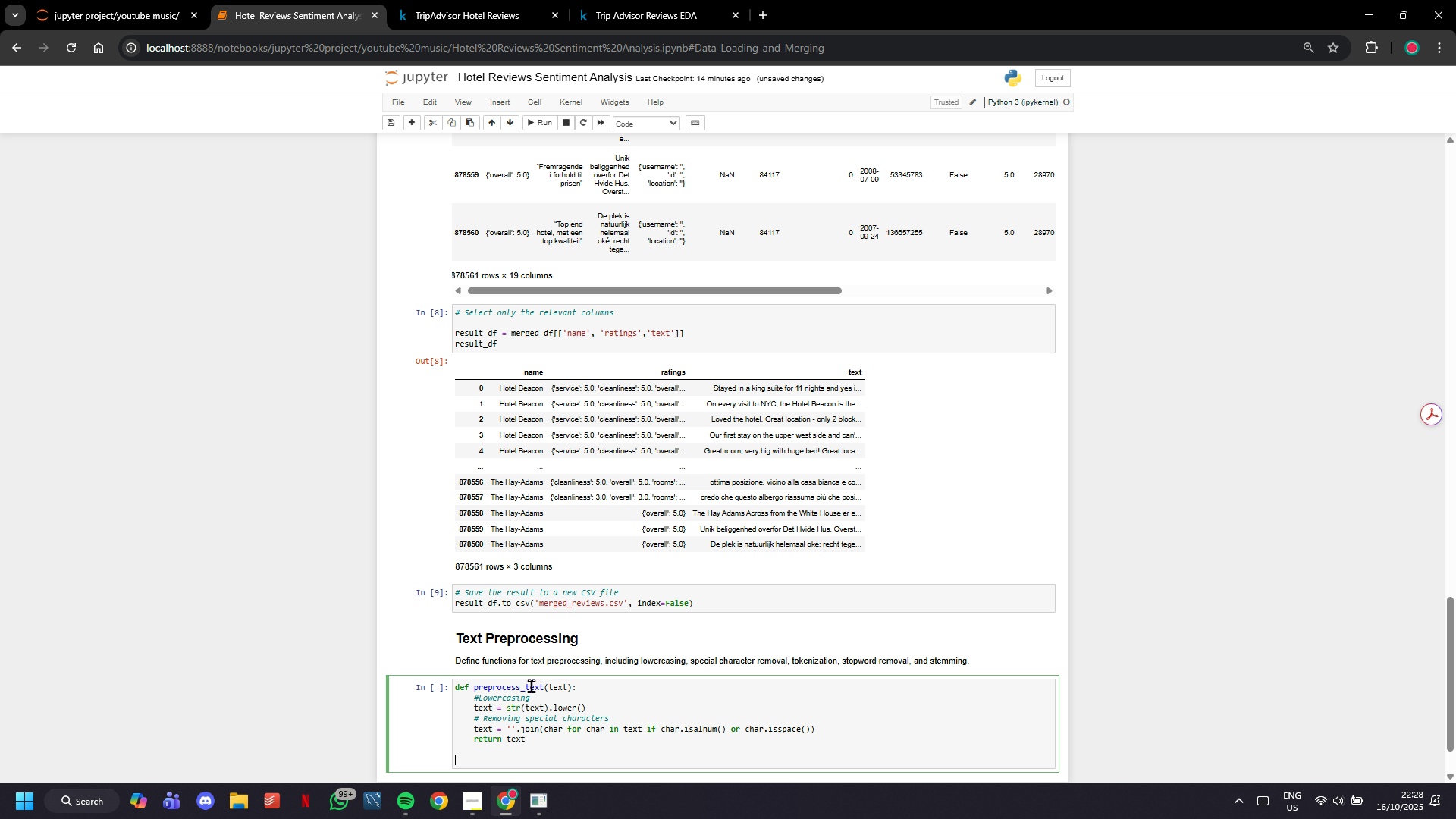 
type(def tokz)
key(Backspace)
key(Backspace)
key(Backspace)
type(nze_remove_sp)
key(Backspace)
type(topwords_and_stem(text)
 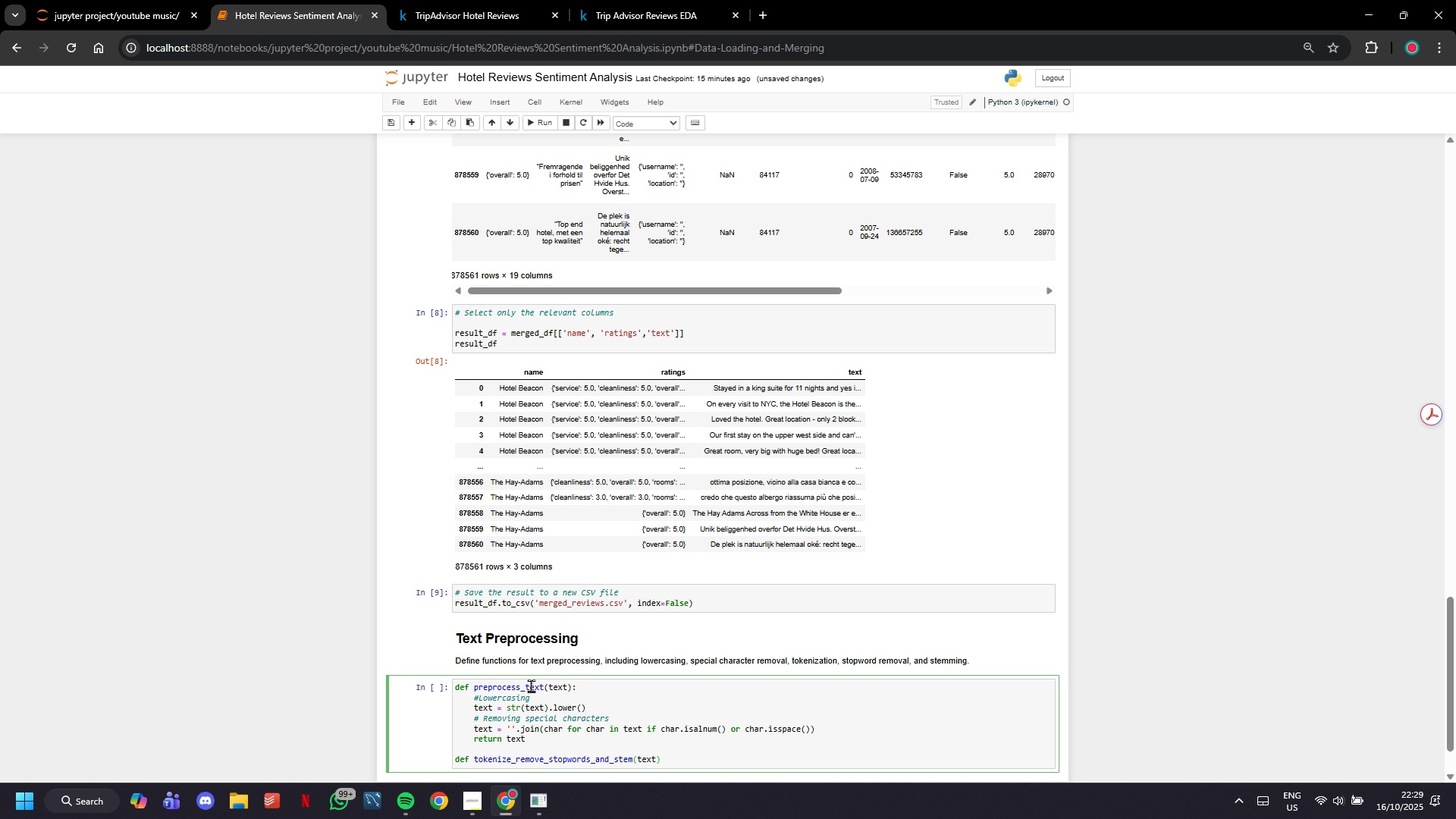 
 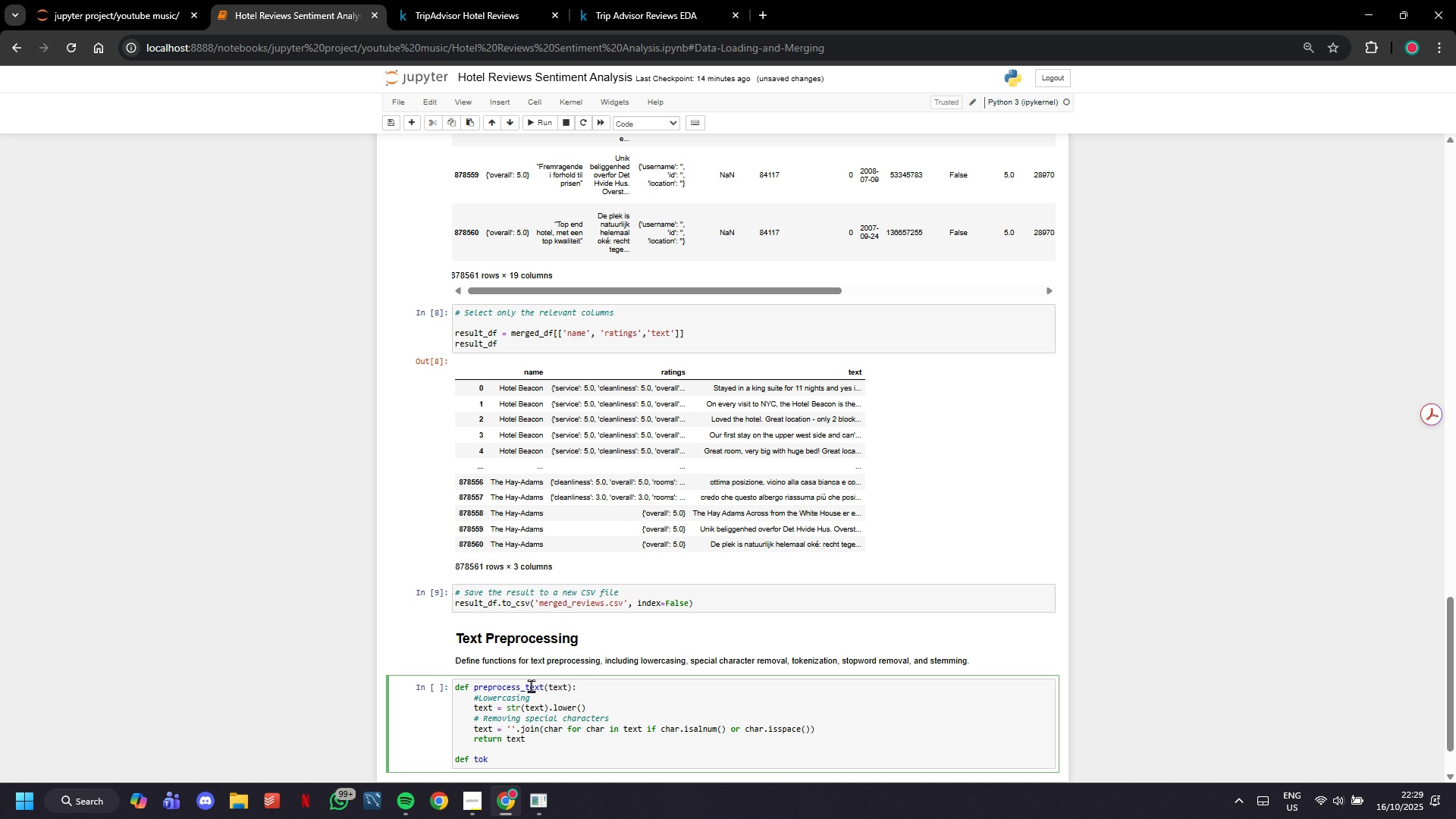 
hold_key(key=I, duration=1.3)
 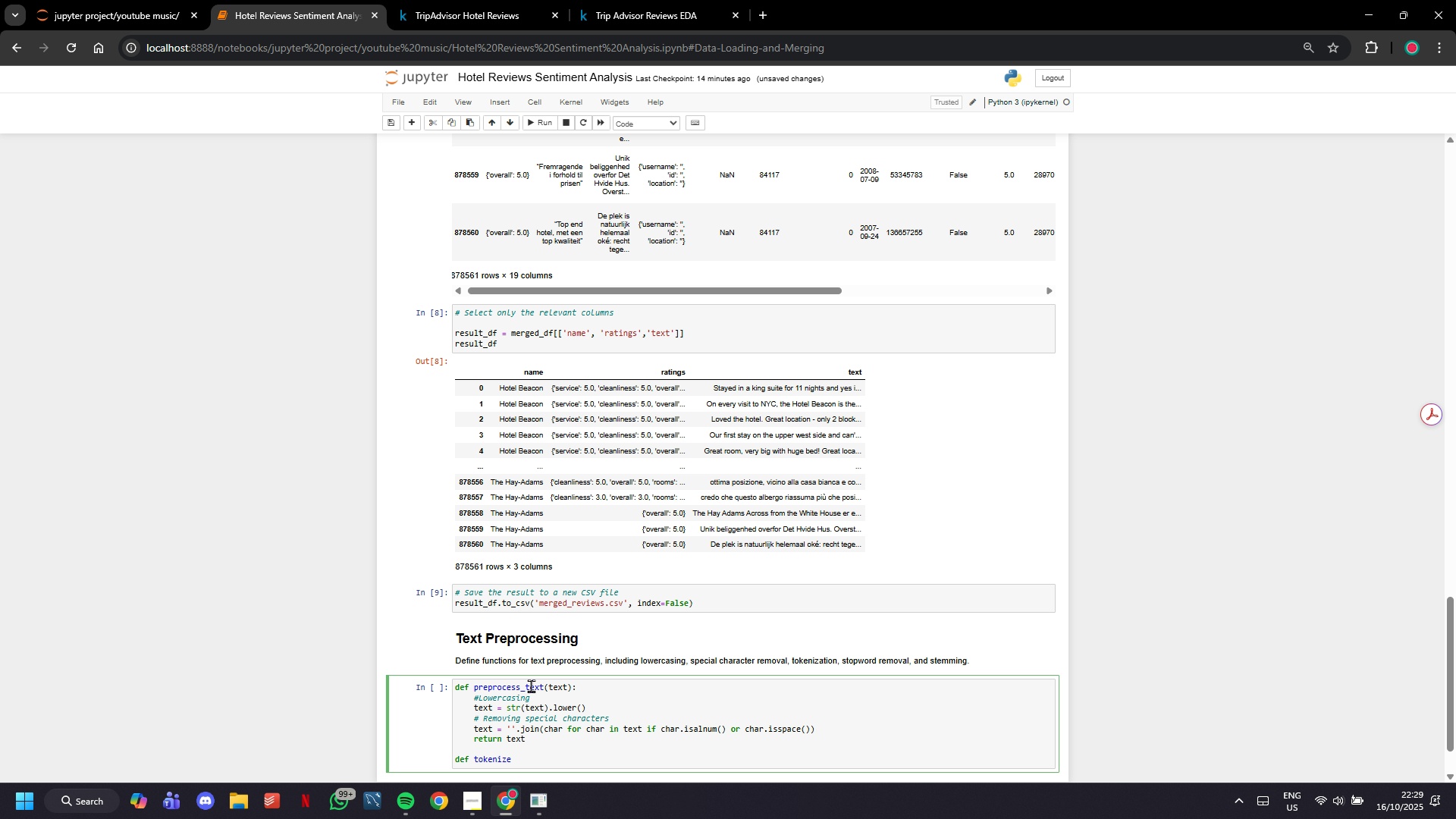 
key(ArrowRight)
 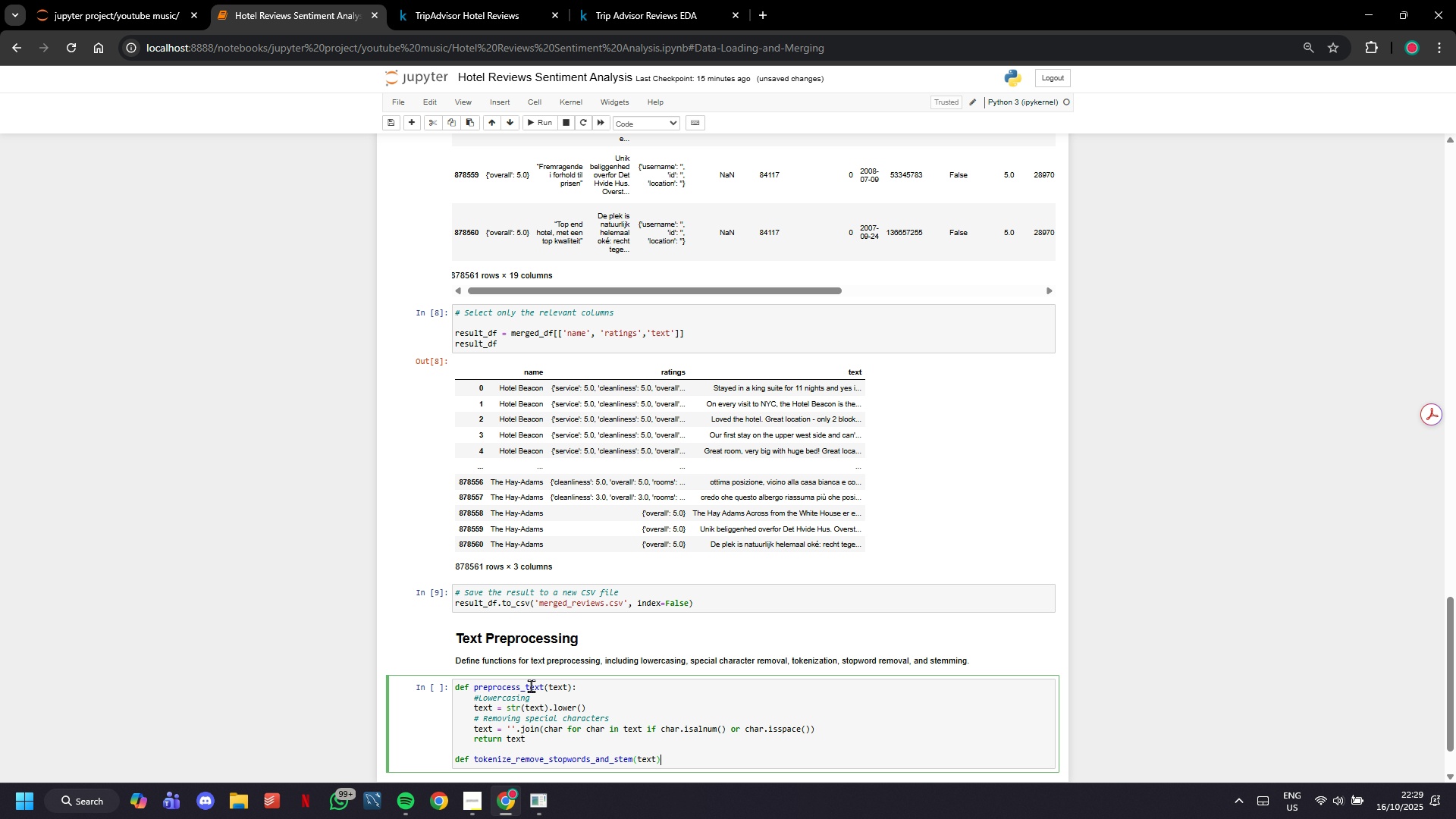 
key(Shift+Semicolon)
 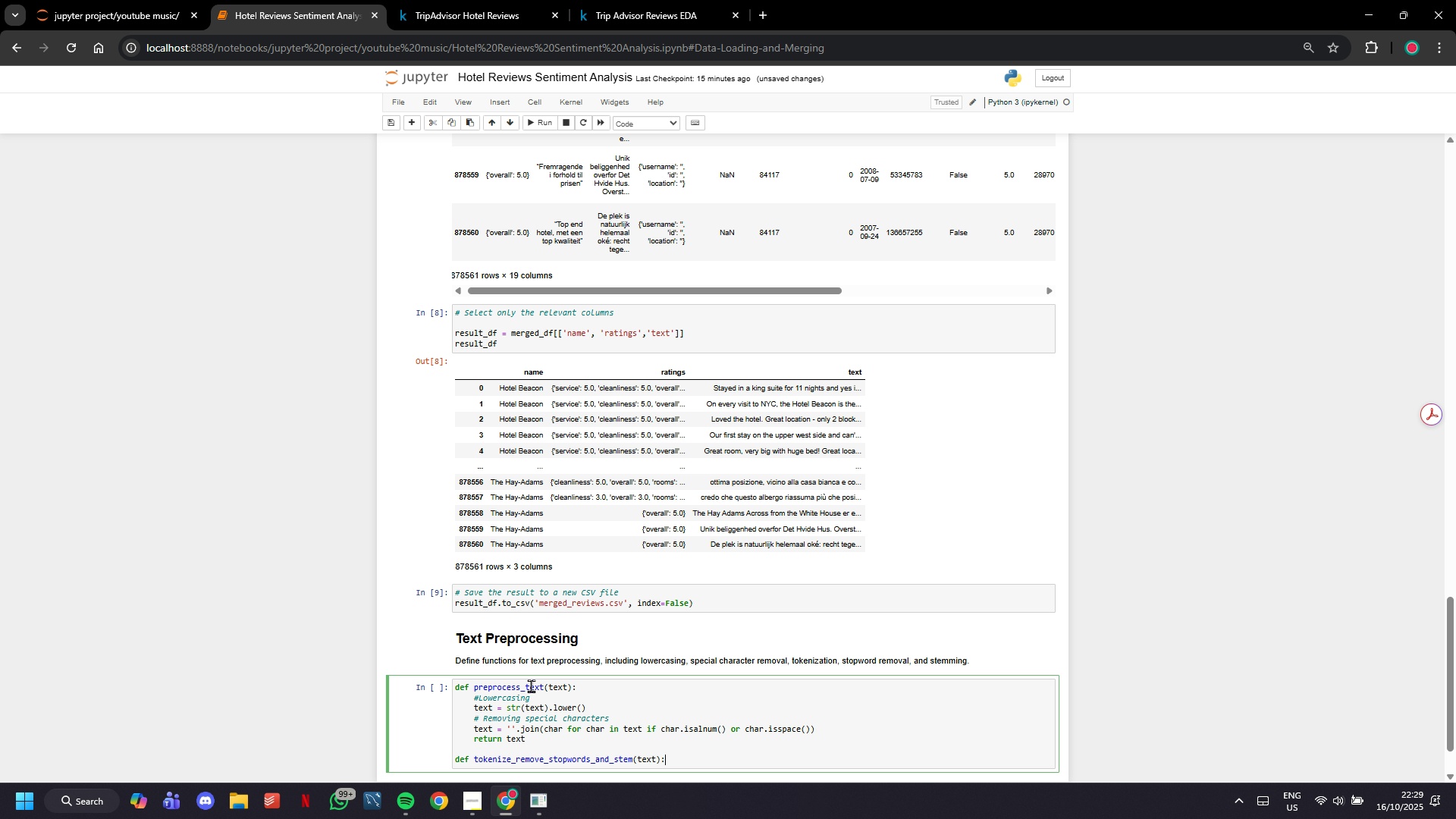 
wait(13.39)
 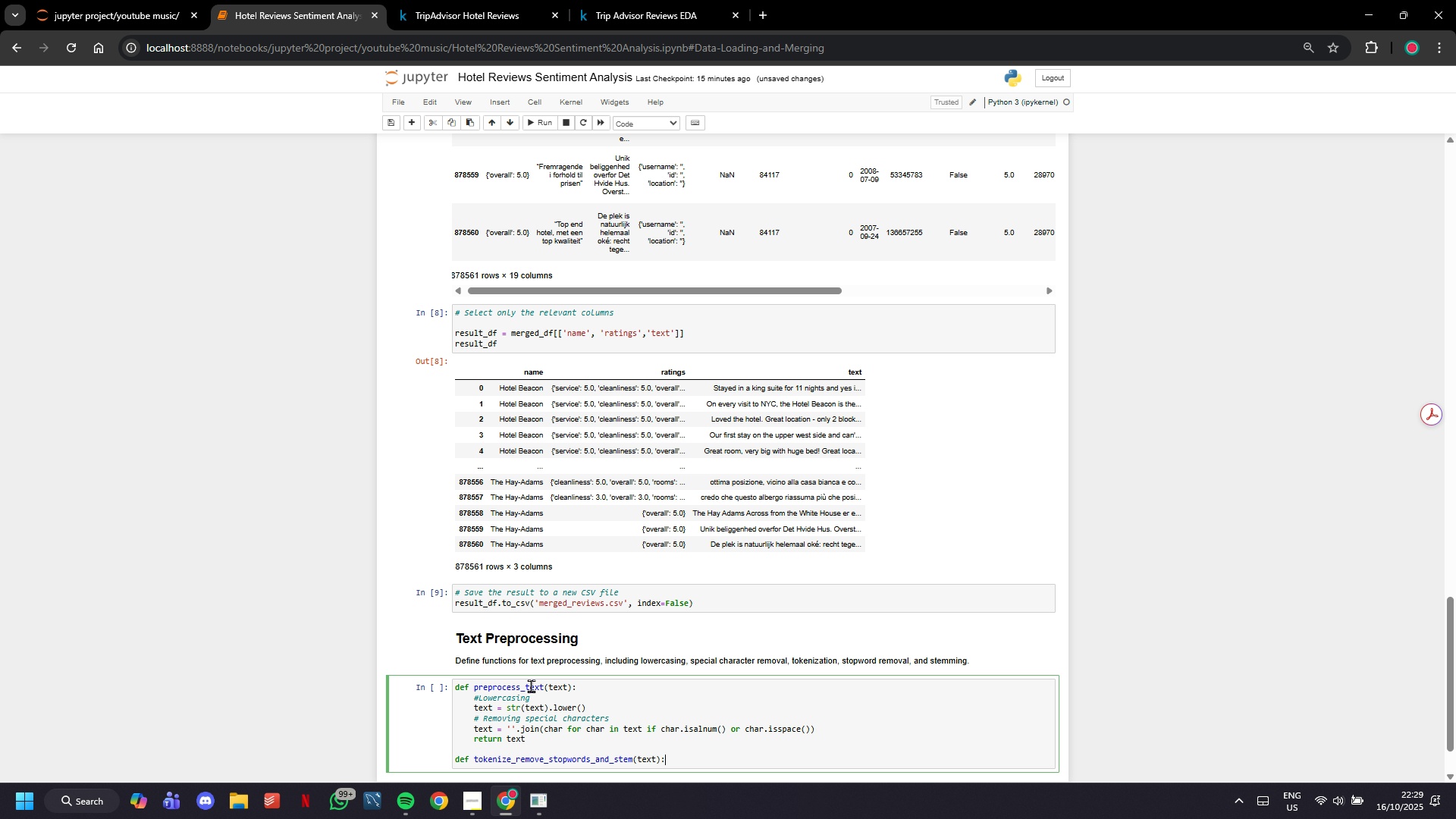 
key(Enter)
 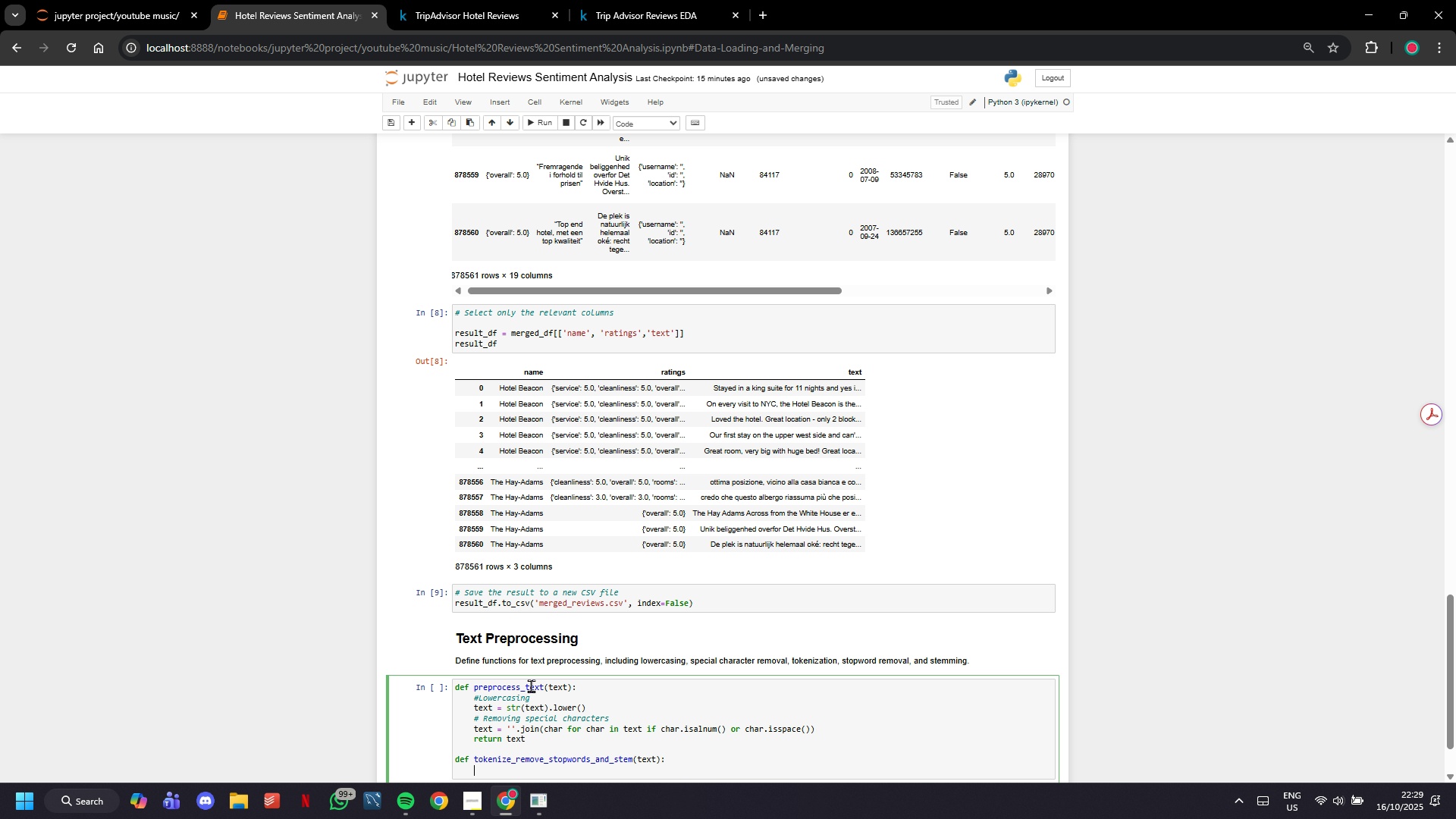 
type(# )
key(Backspace)
type( Ti)
key(Backspace)
type(okenization)
 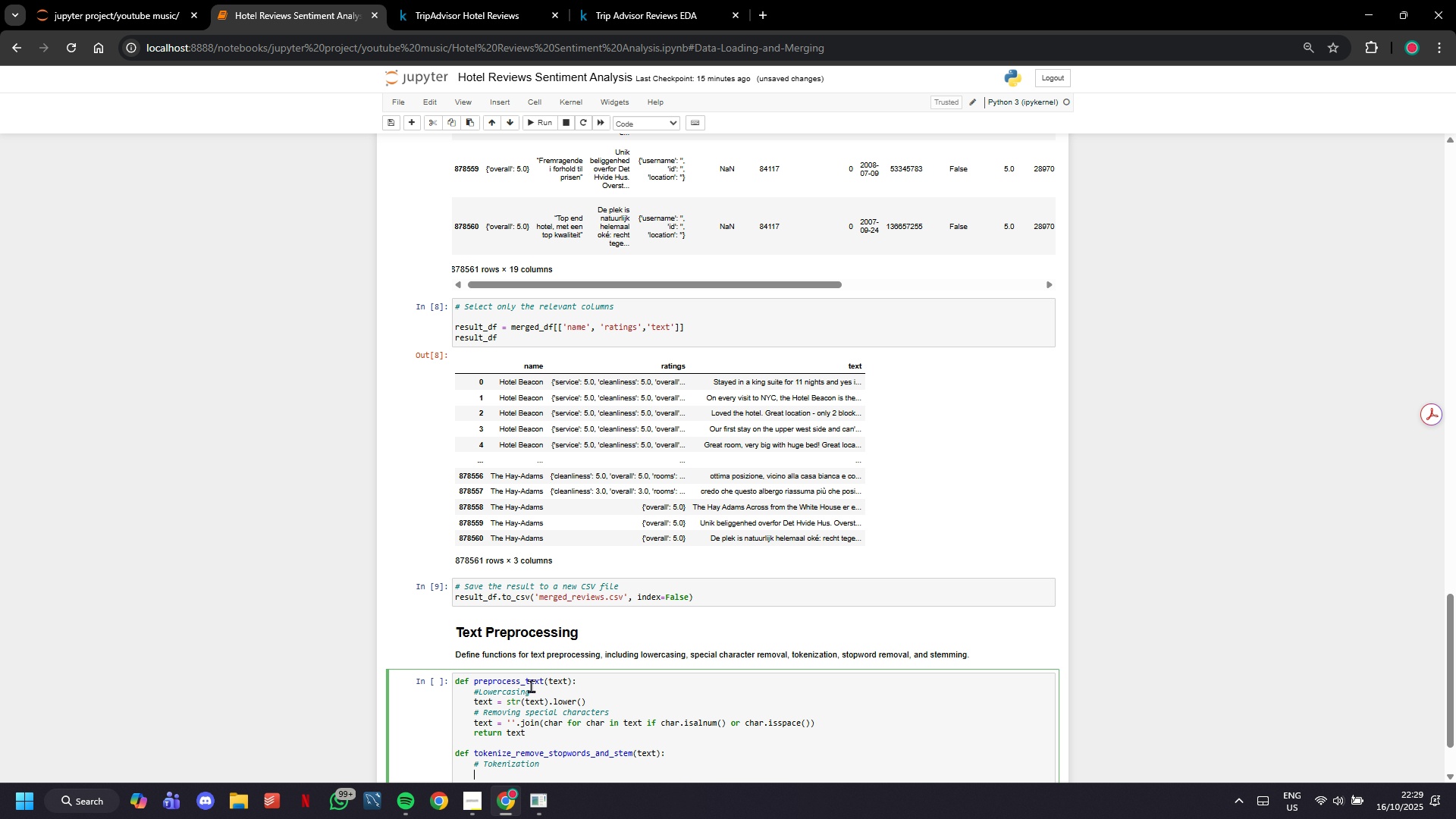 
key(Enter)
 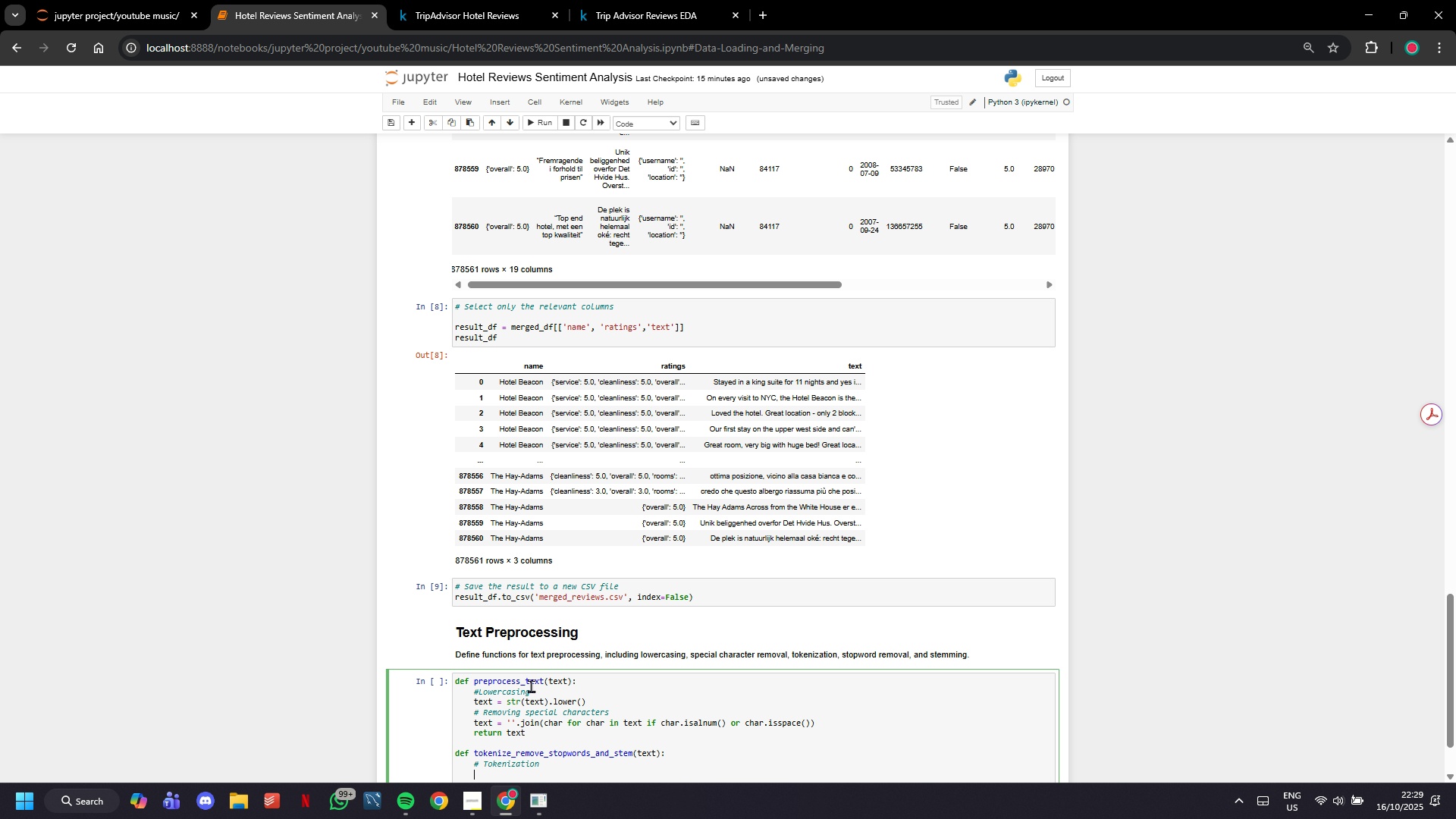 
type(tokens = word_tokenize )
key(Backspace)
type((text)
 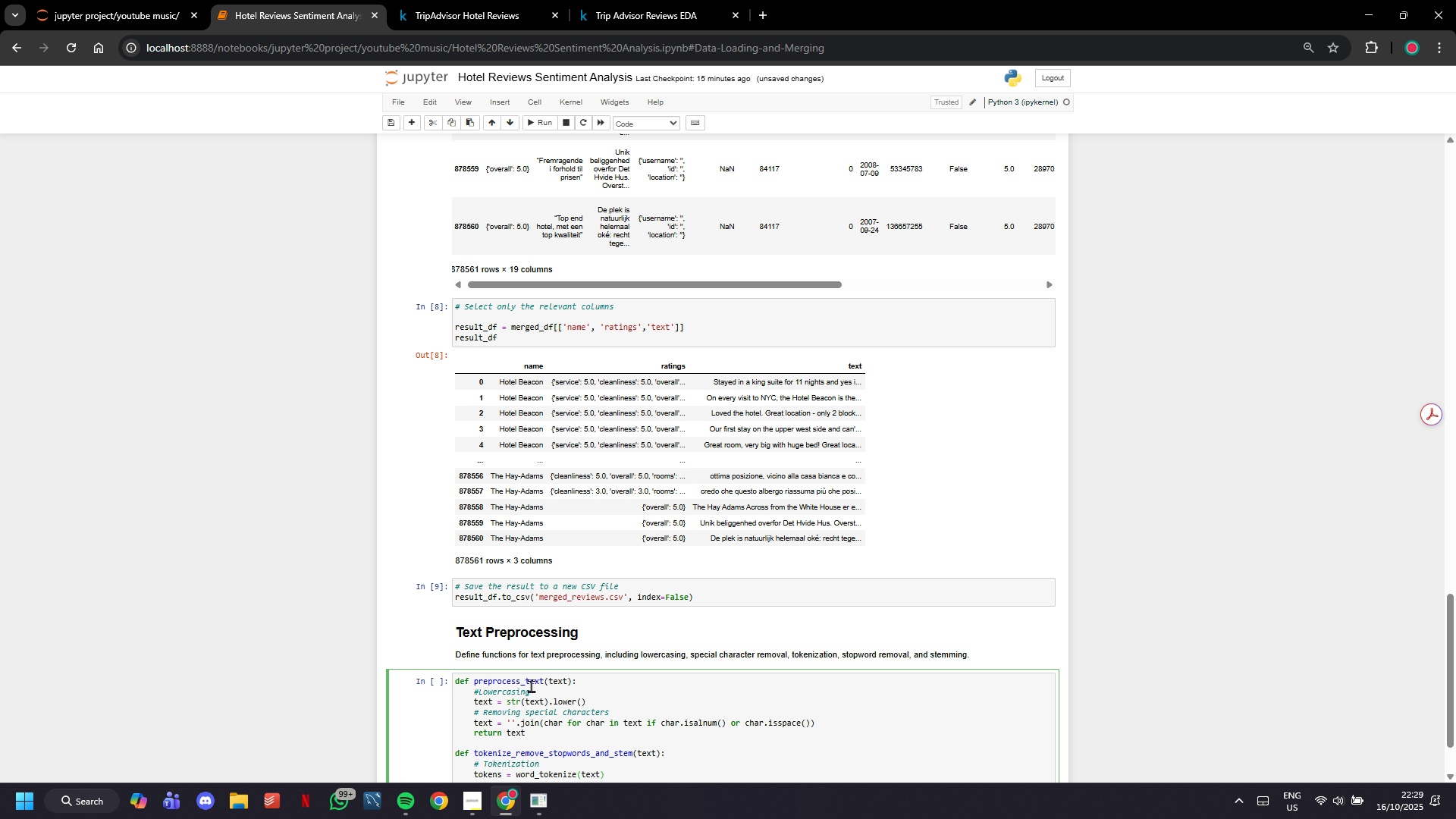 
key(ArrowRight)
 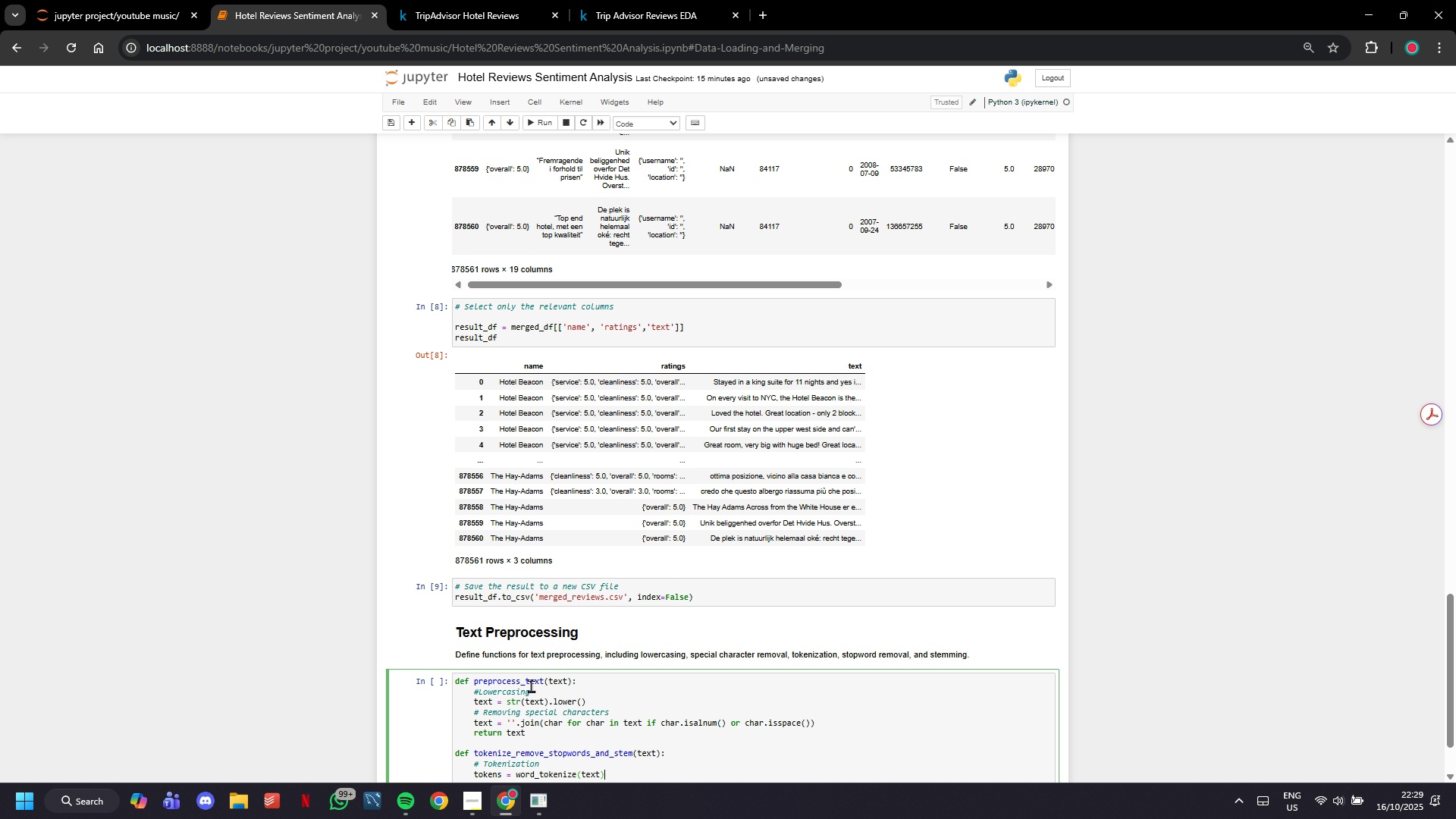 
key(Enter)
 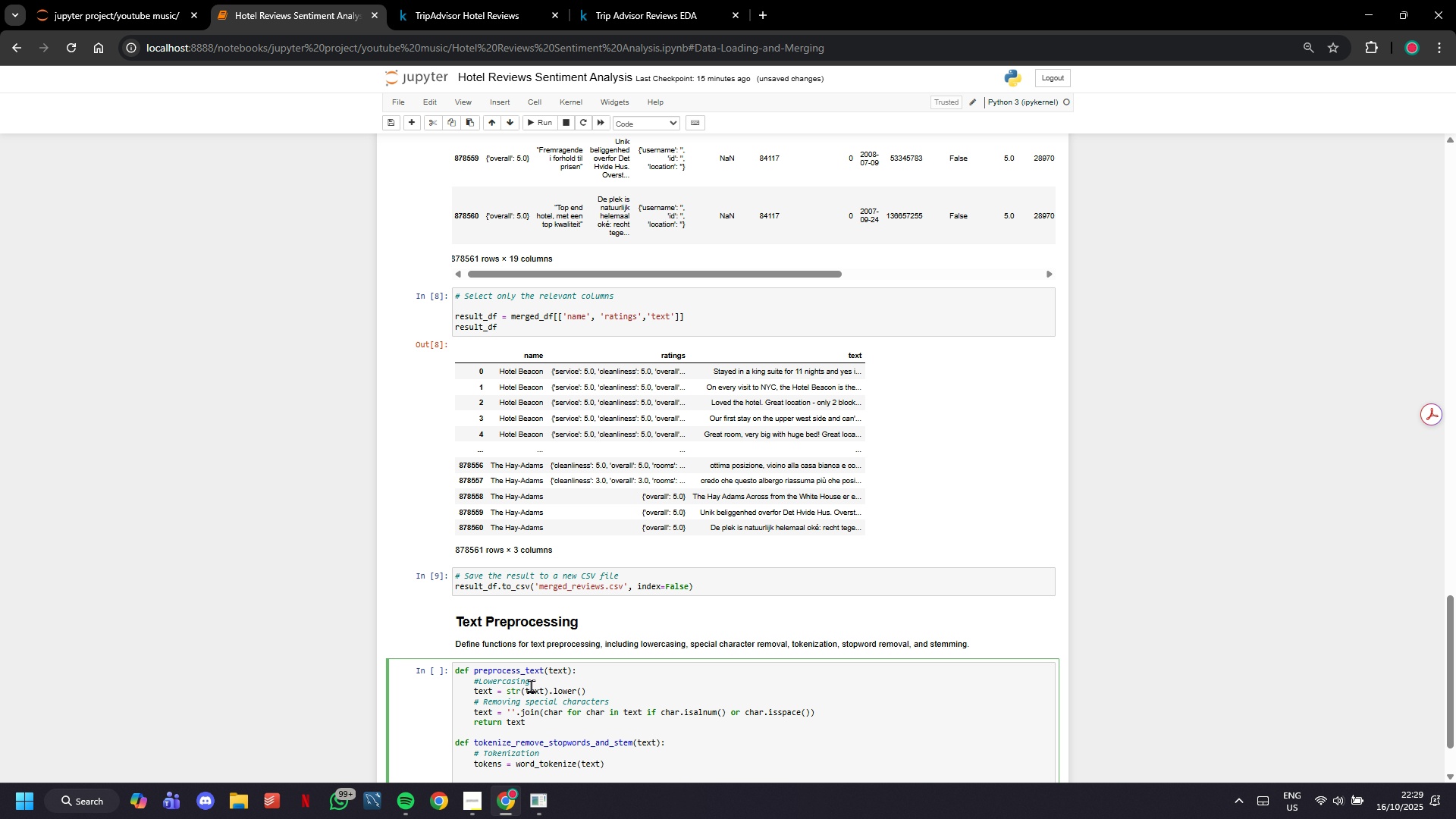 
type(# Remoe)
key(Backspace)
type(b)
key(Backspace)
type(ve stopwords)
 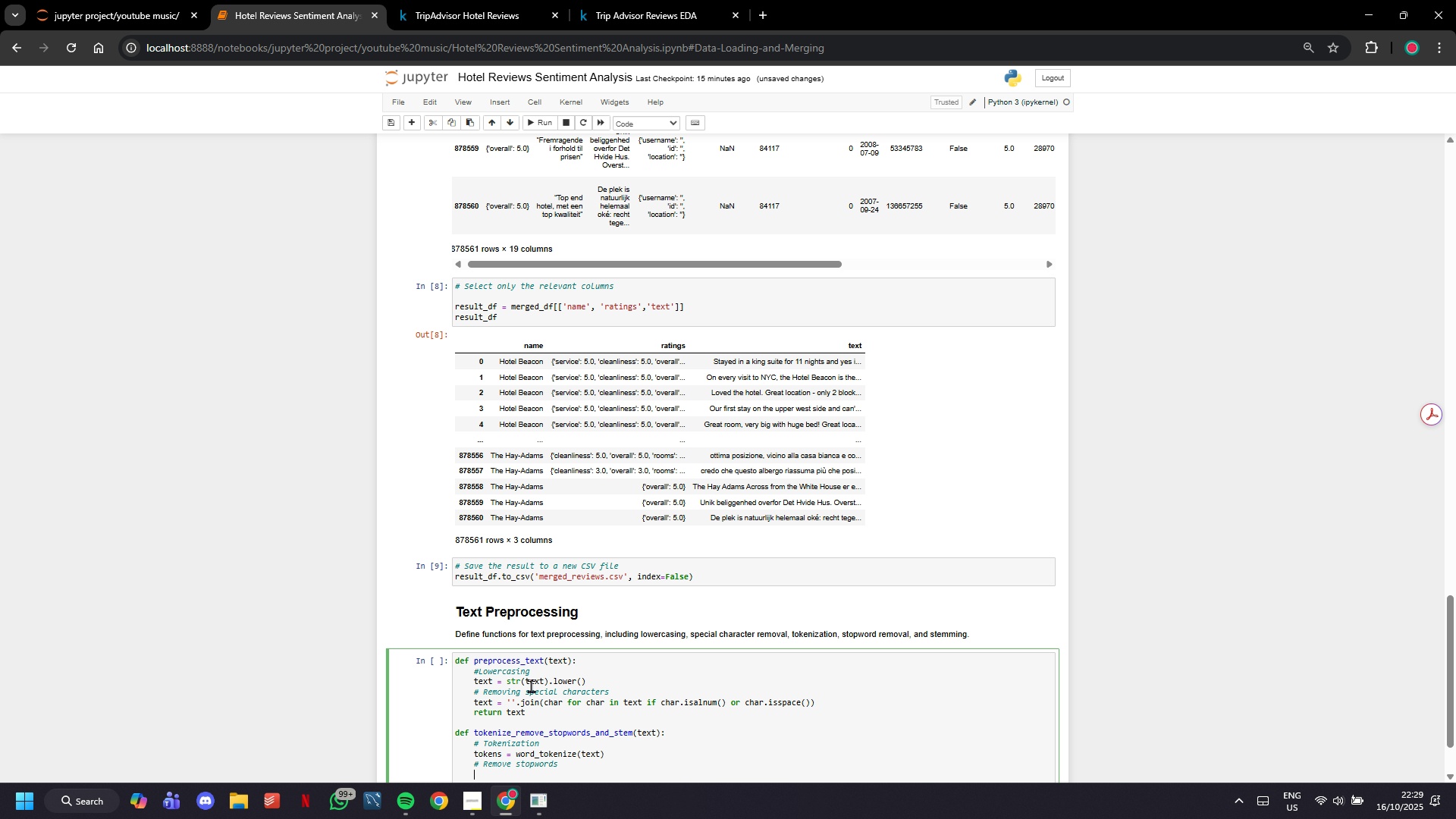 
key(Enter)
 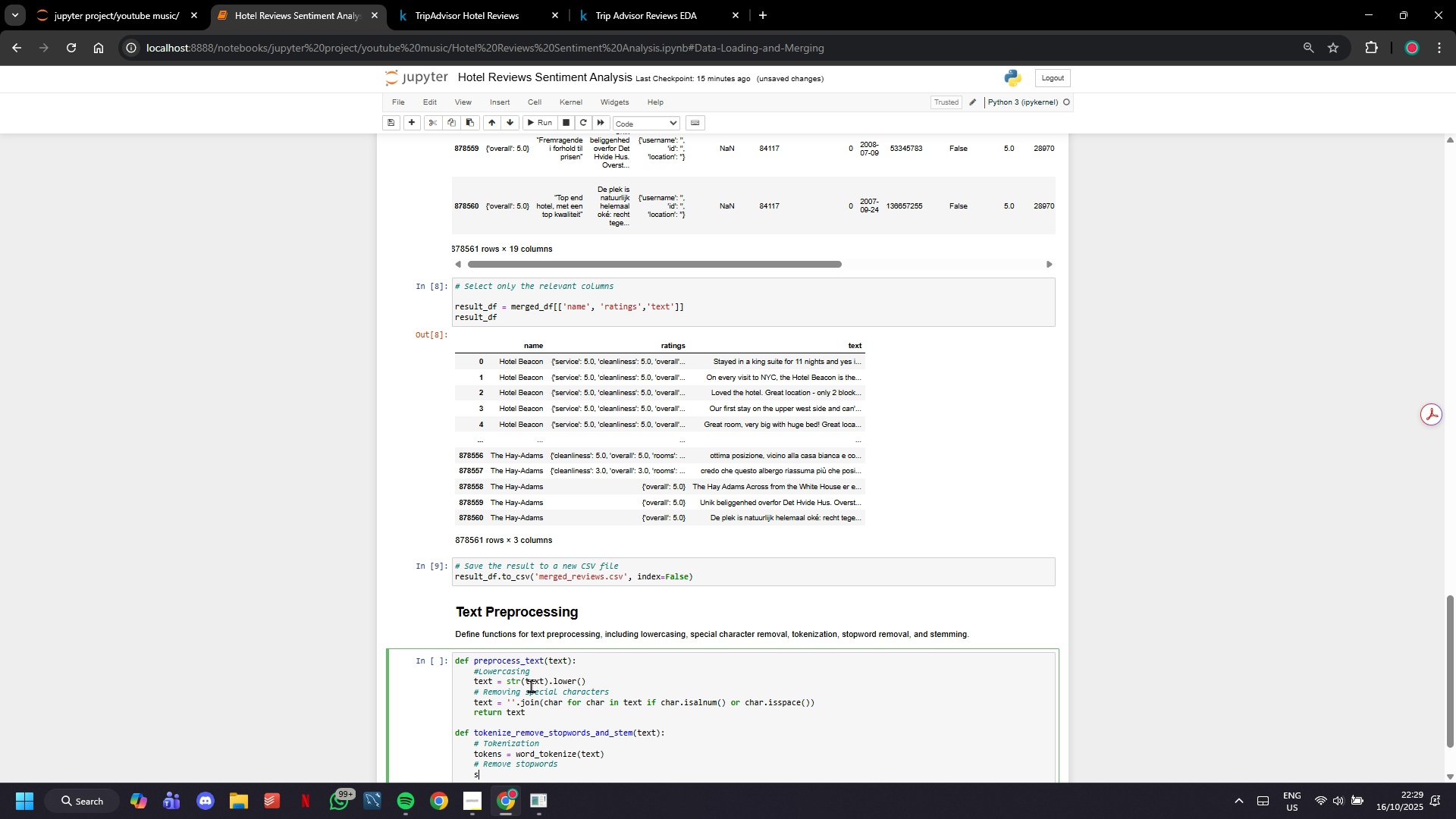 
type(stop_words = set(stopwords.words('english)
 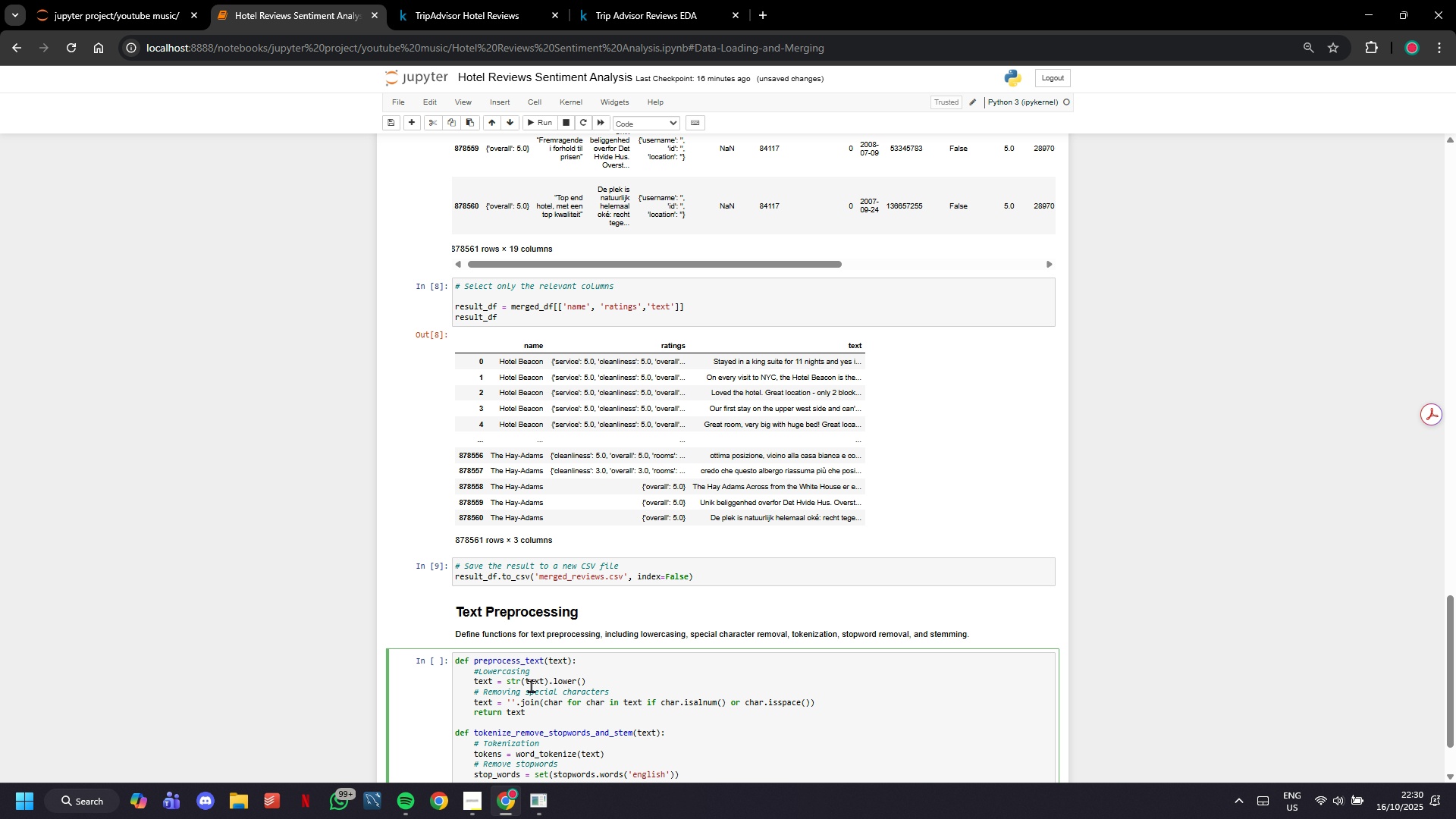 
key(ArrowRight)
 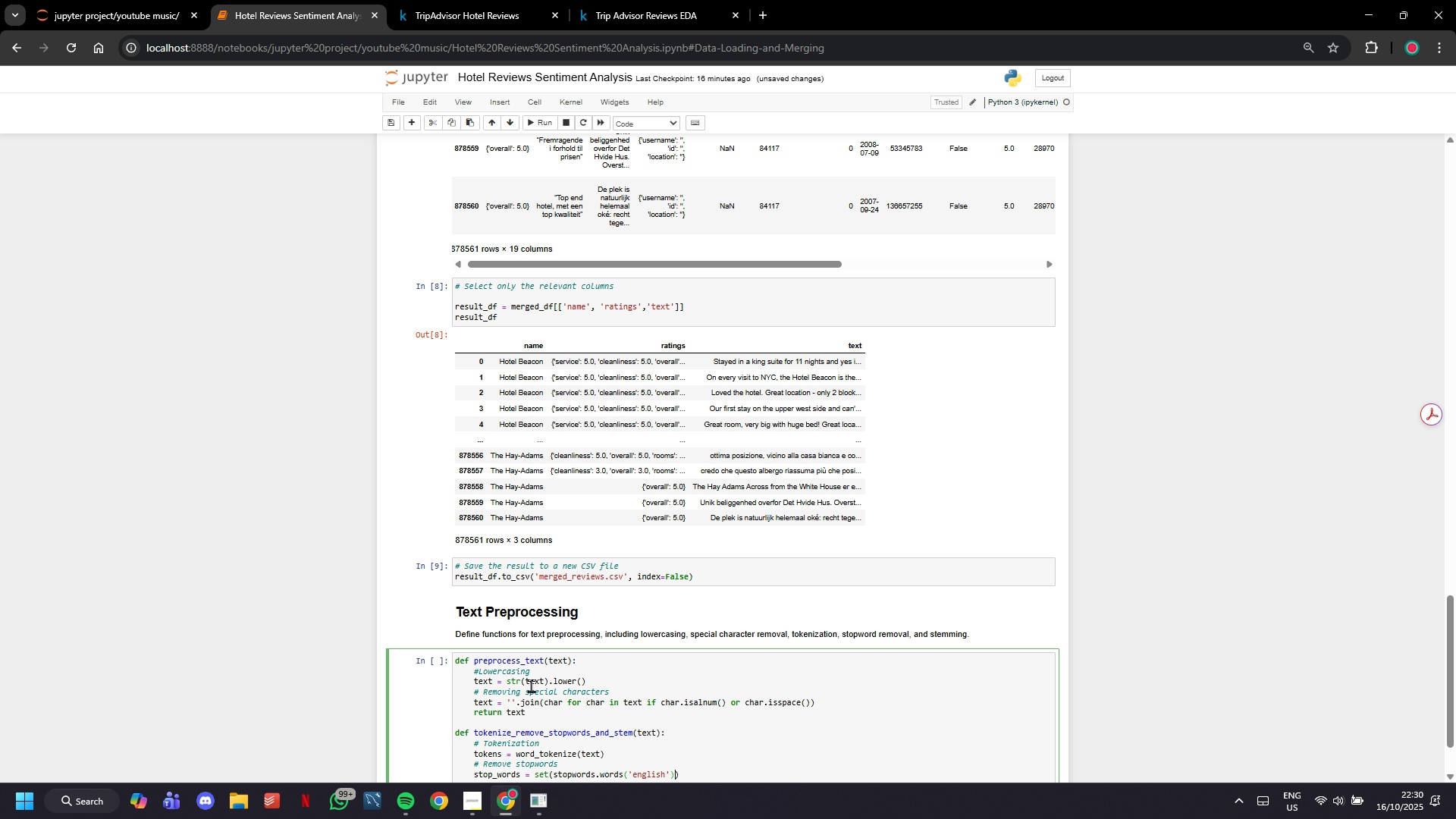 
key(ArrowRight)
 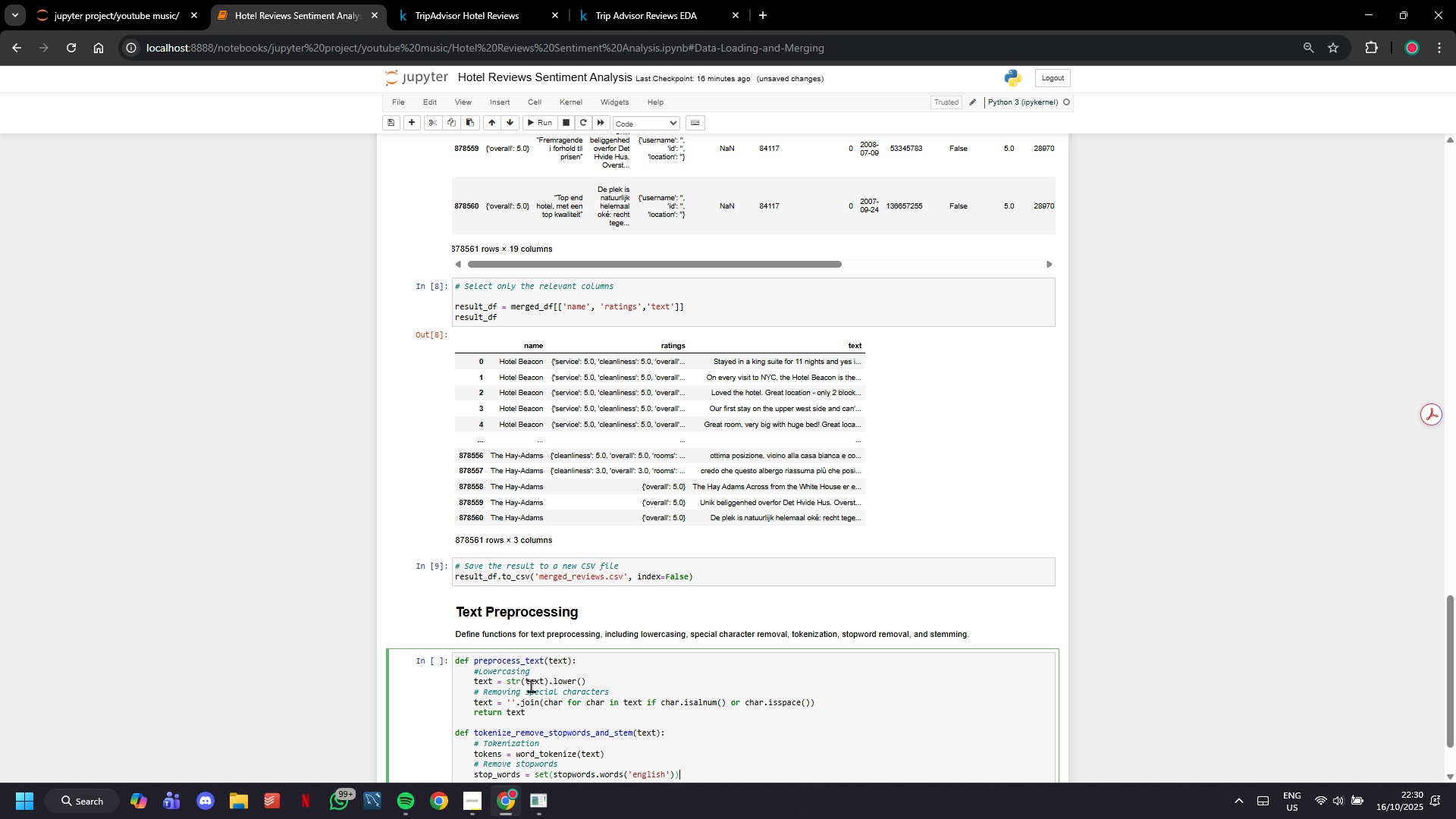 
key(ArrowRight)
 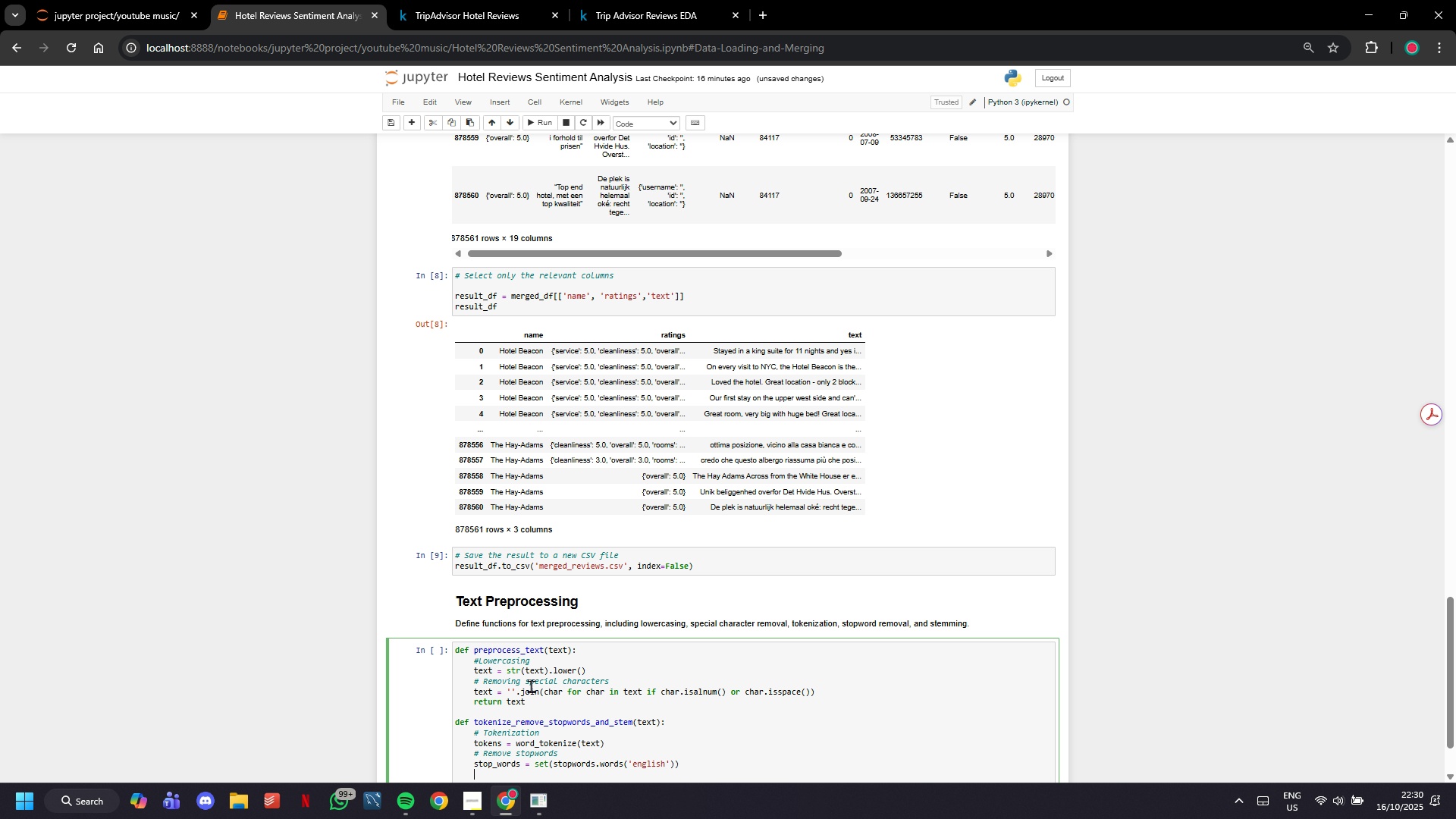 
key(Enter)
 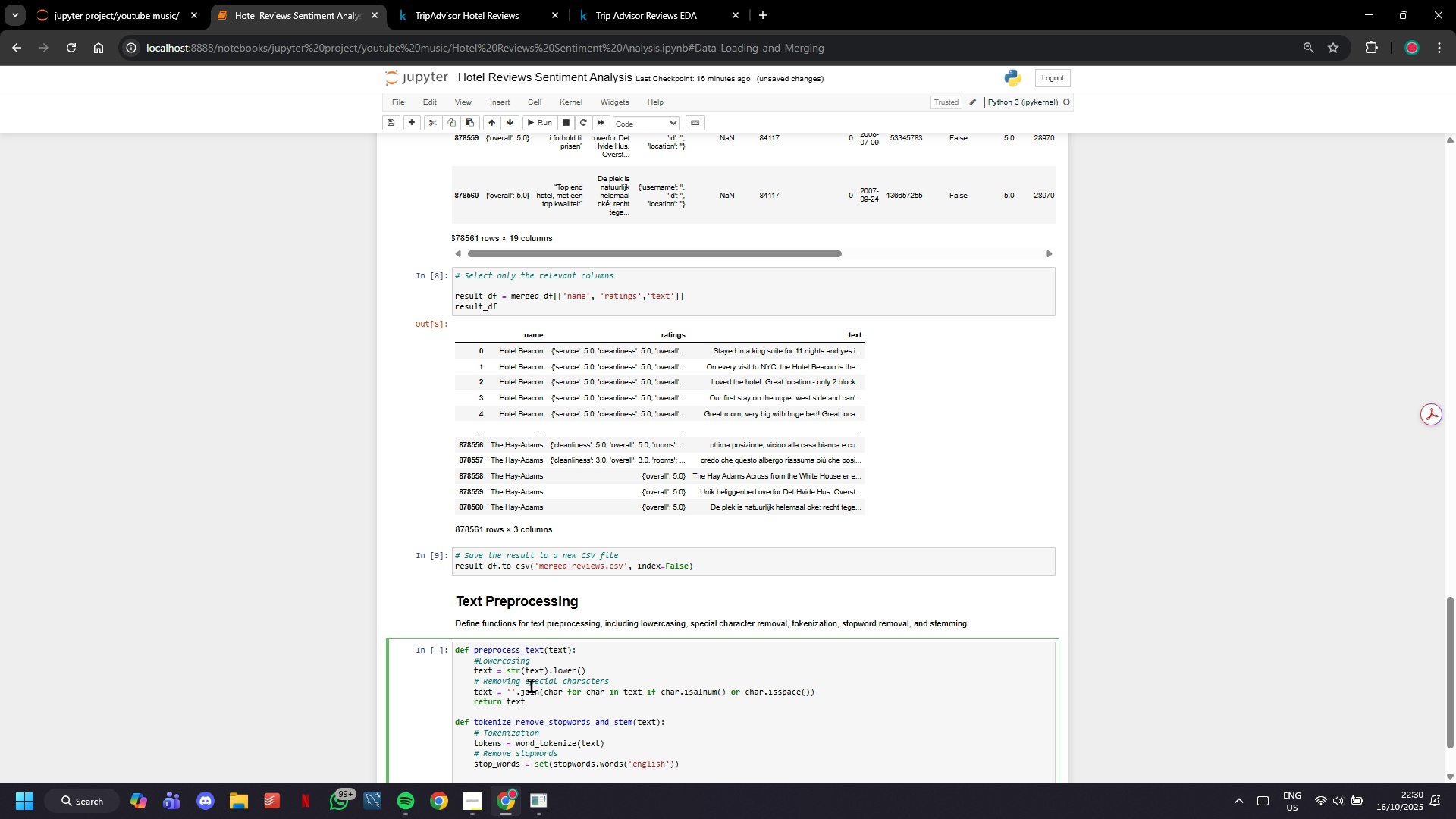 
wait(5.01)
 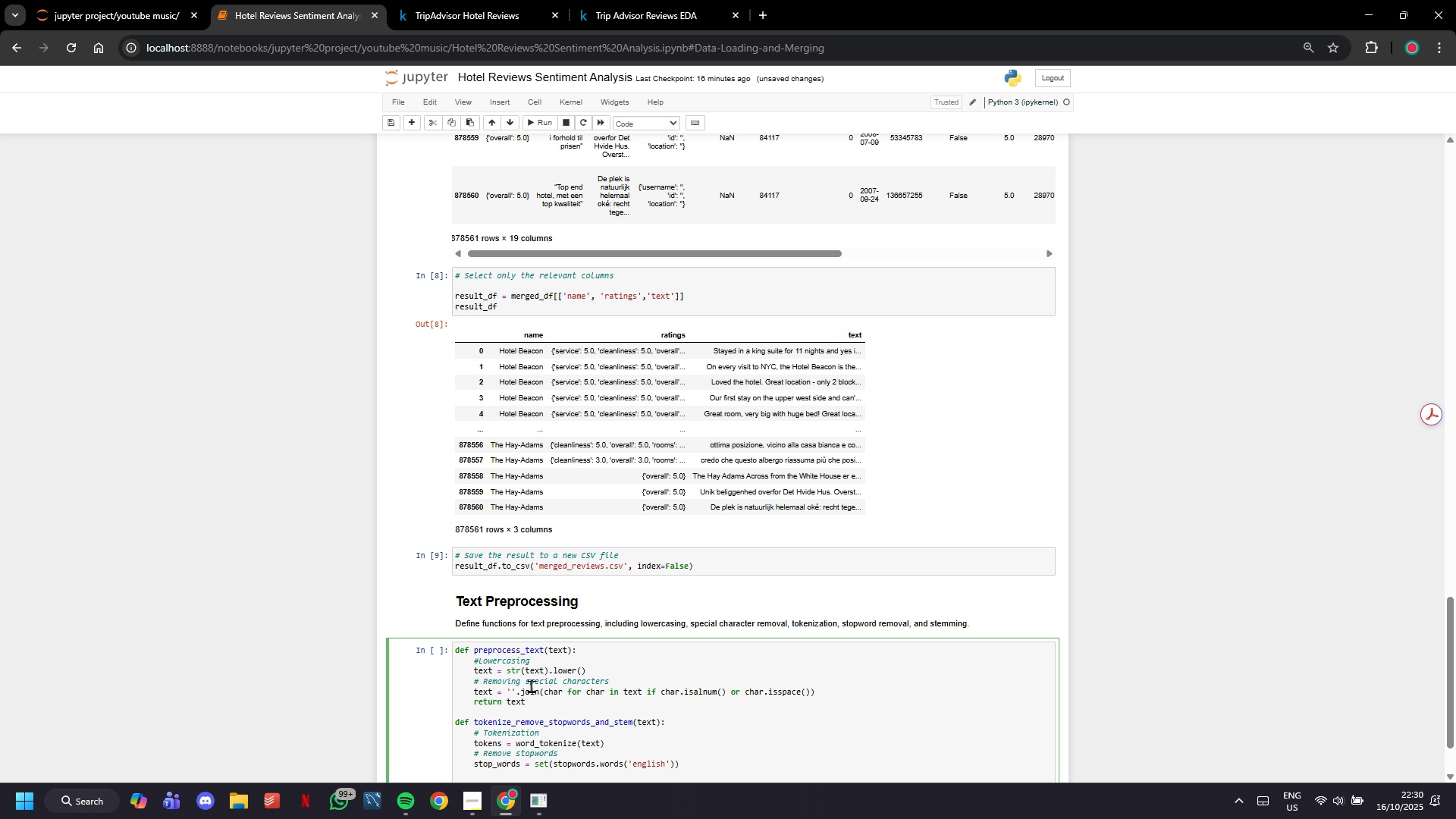 
type(tokens = [token for ti)
key(Backspace)
type(oken in tokens if token not in stop_words)
 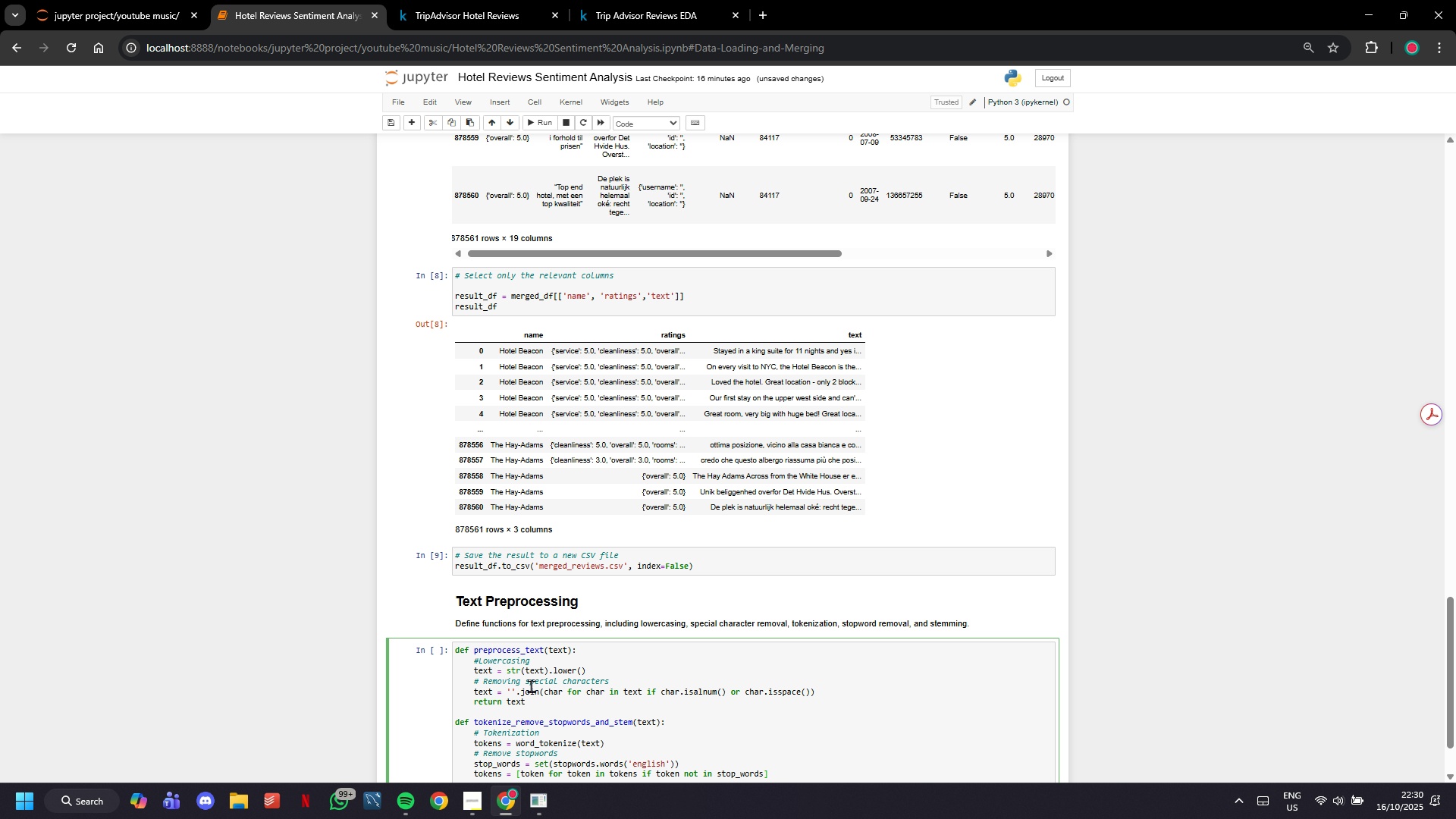 
key(ArrowRight)
 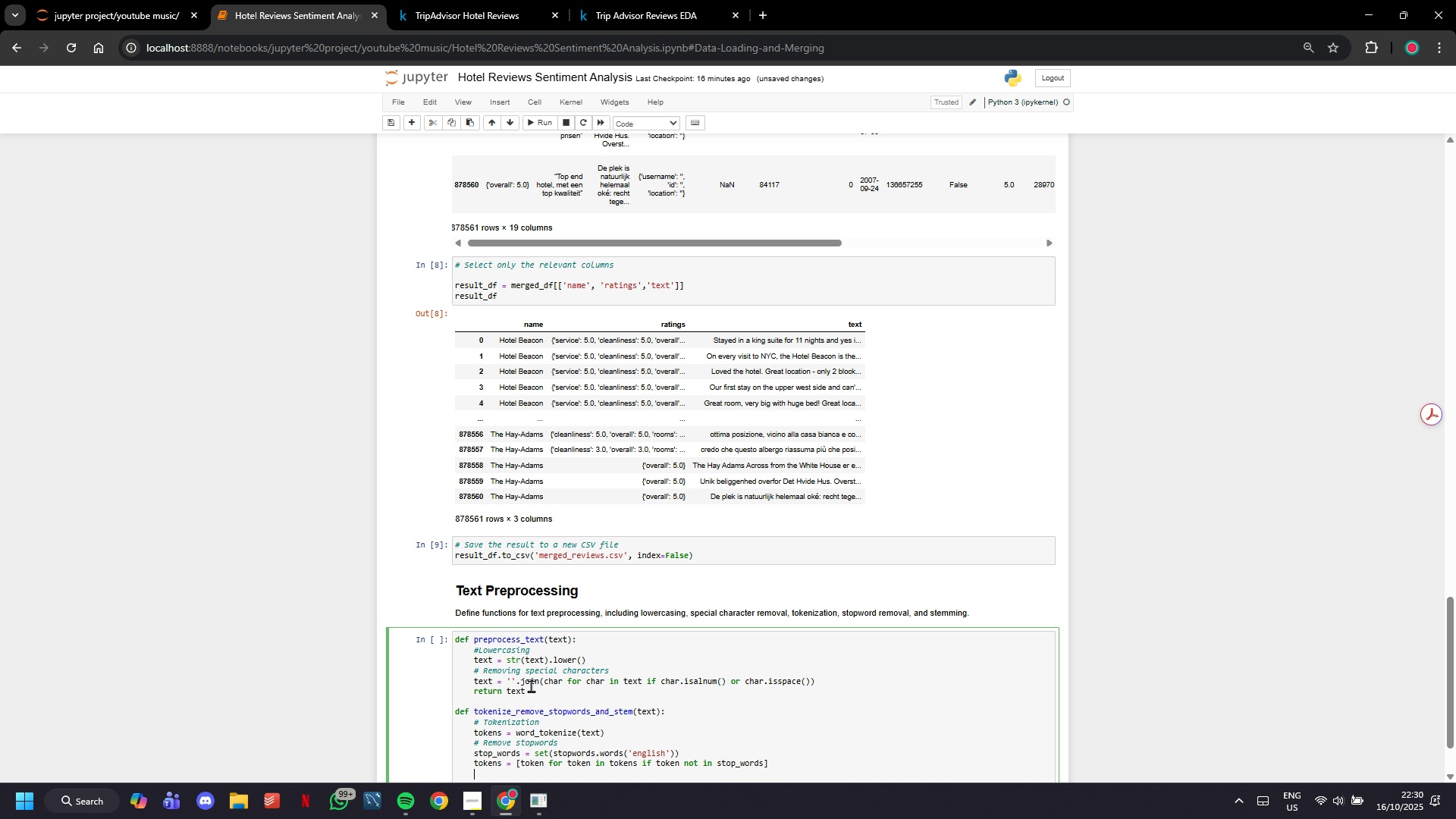 
key(Enter)
 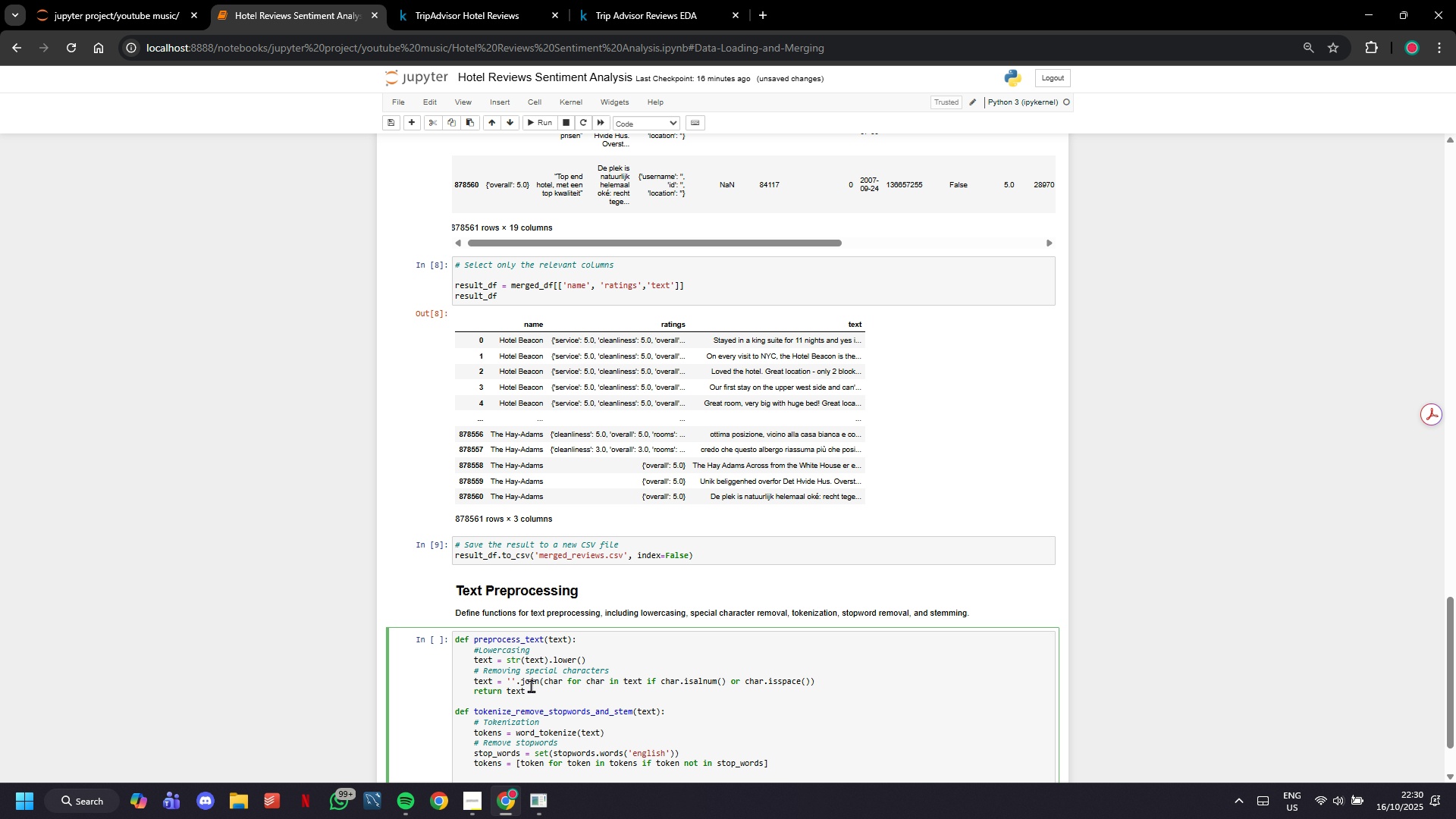 
key(Backspace)
 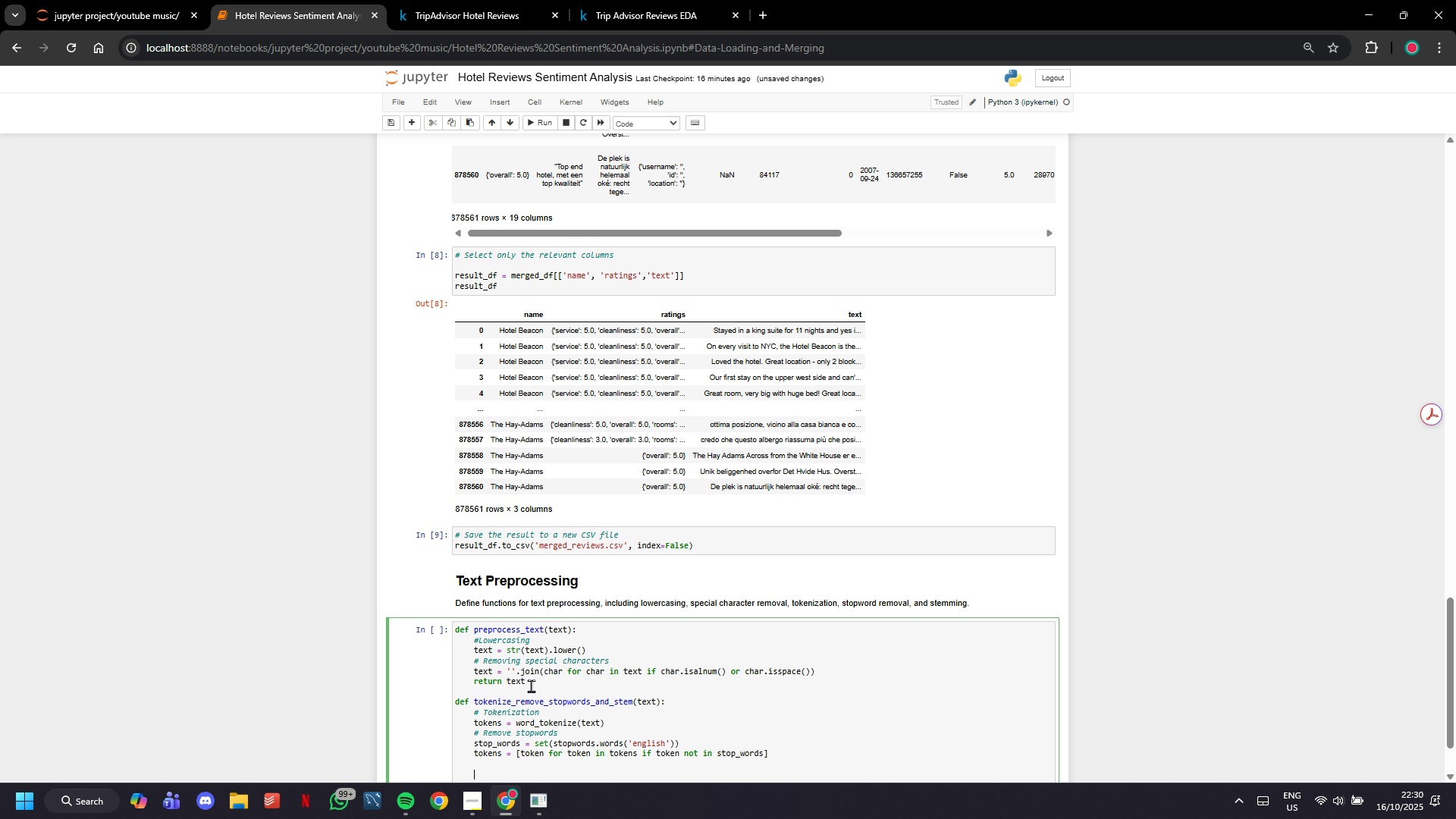 
key(Enter)
 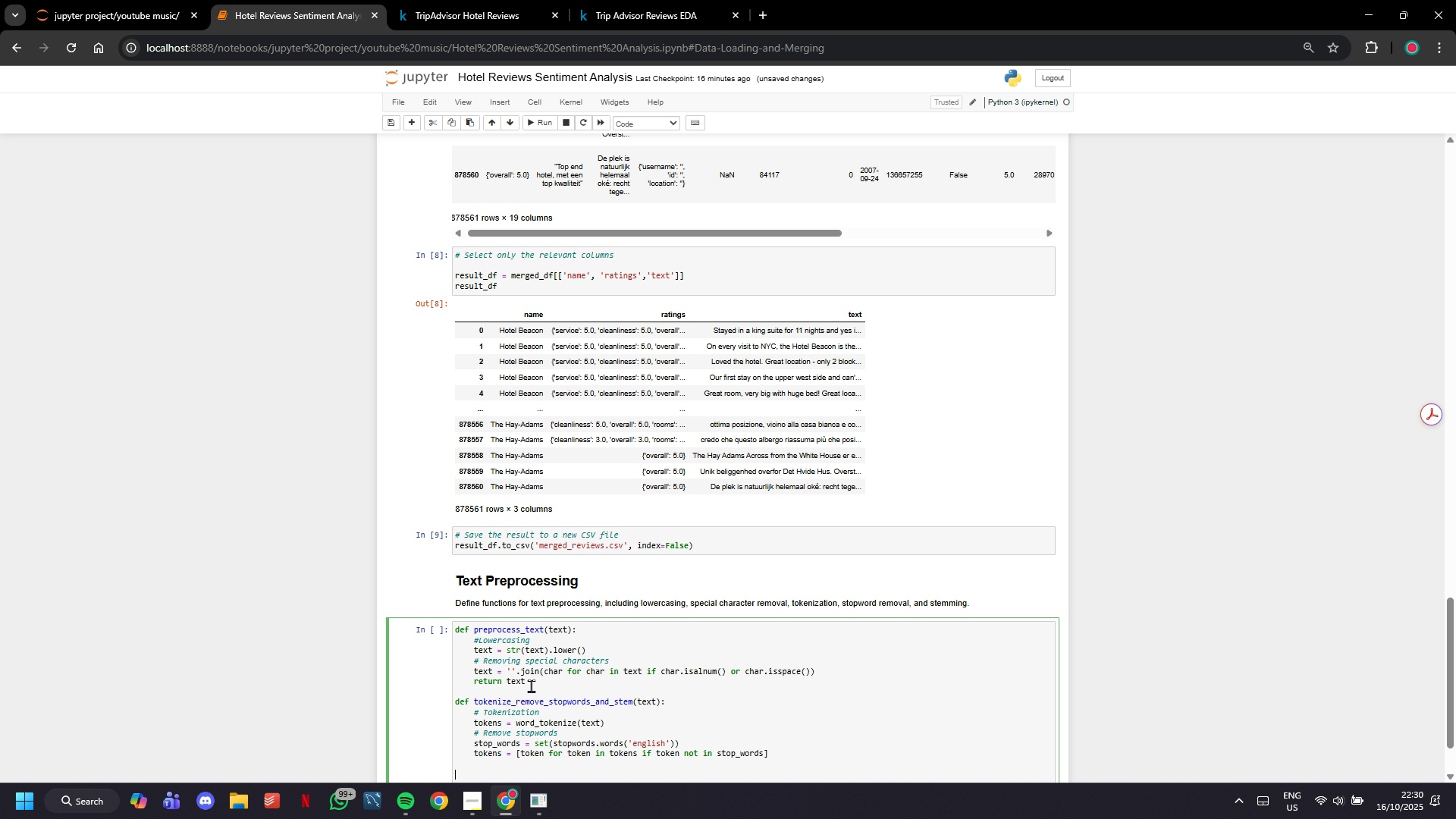 
key(Backspace)
 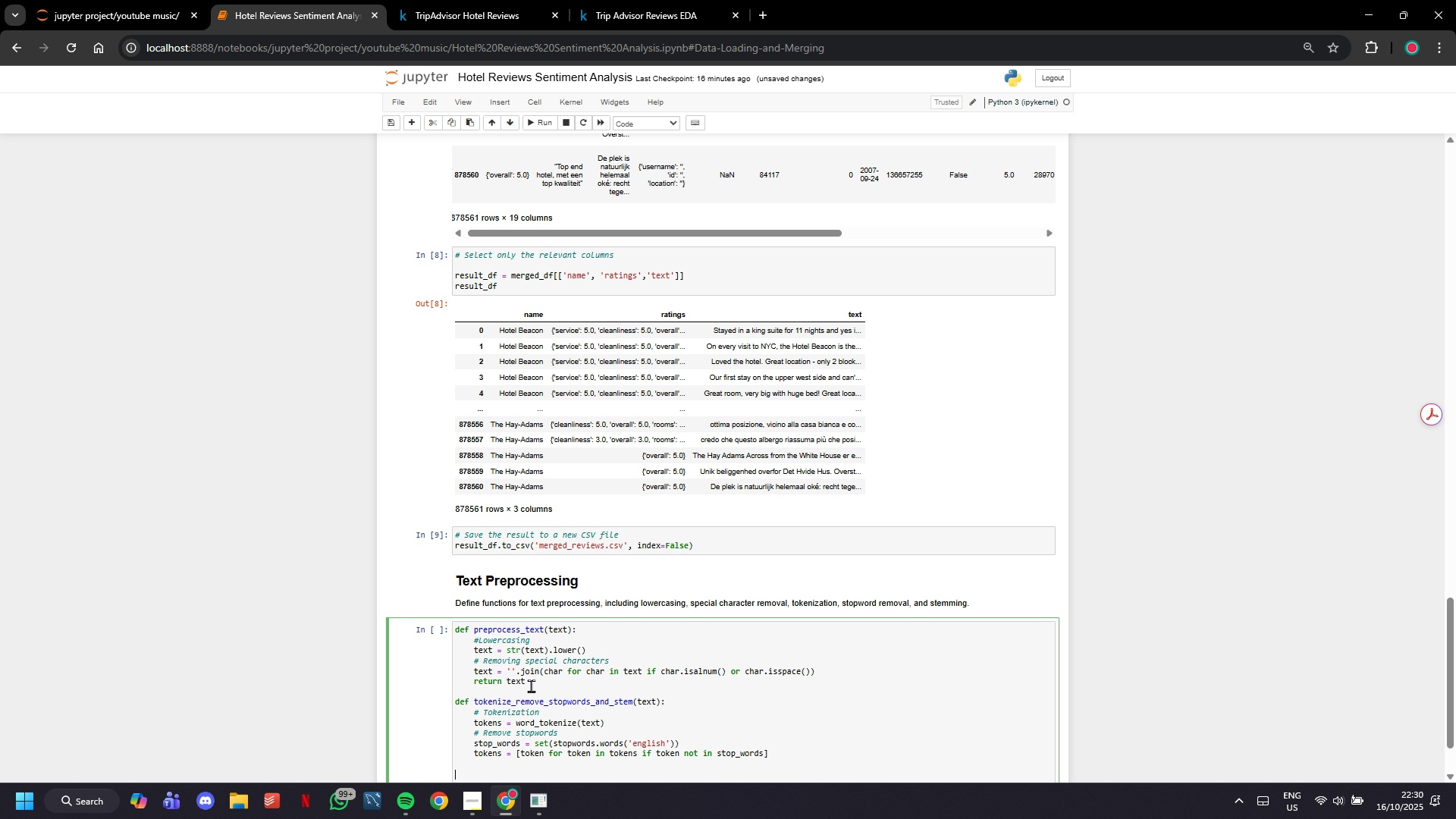 
key(Control+Z)
 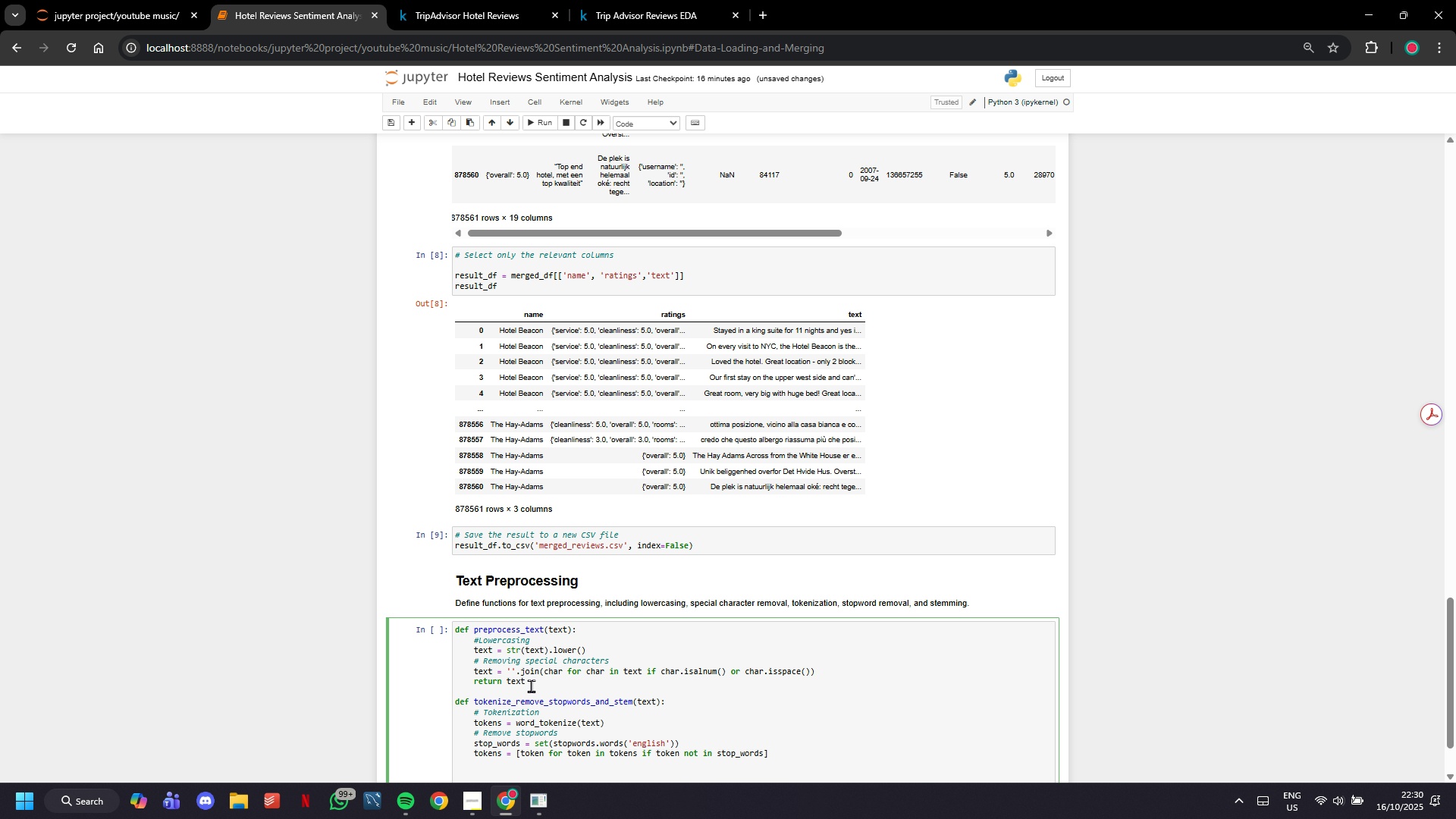 
key(Control+Z)
 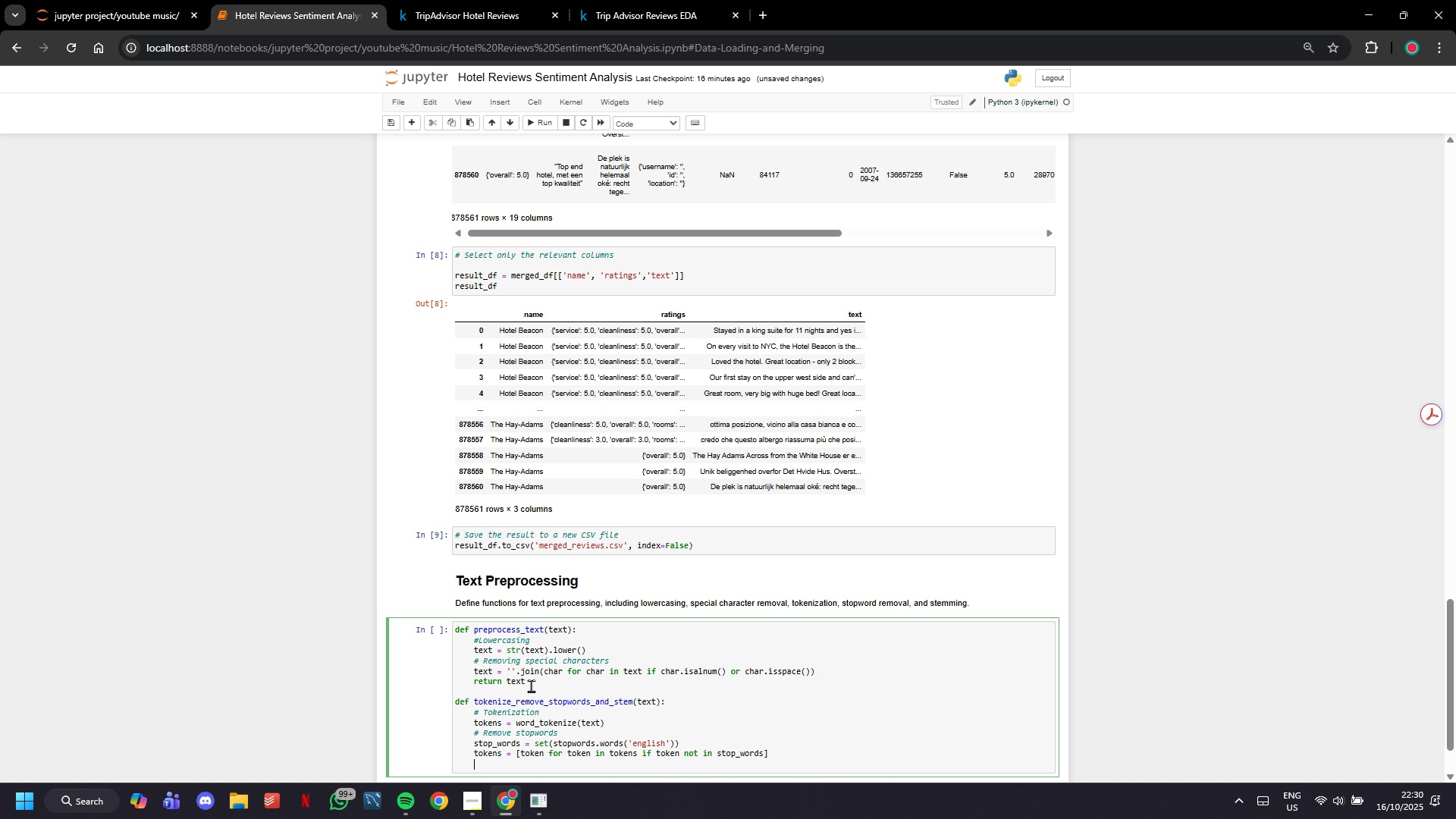 
key(Control+Z)
 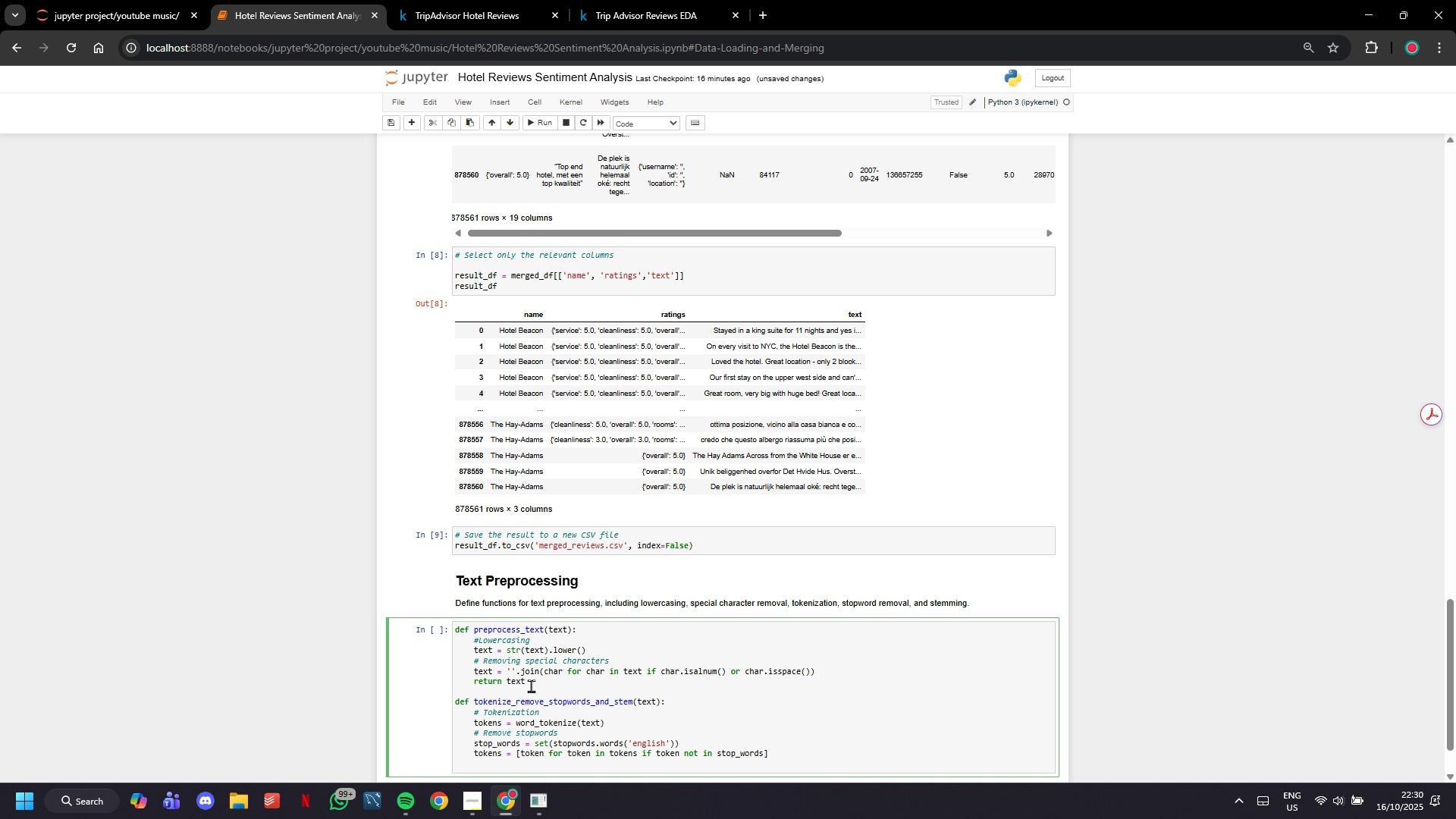 
type(# Stemming using Porter Stemmer)
 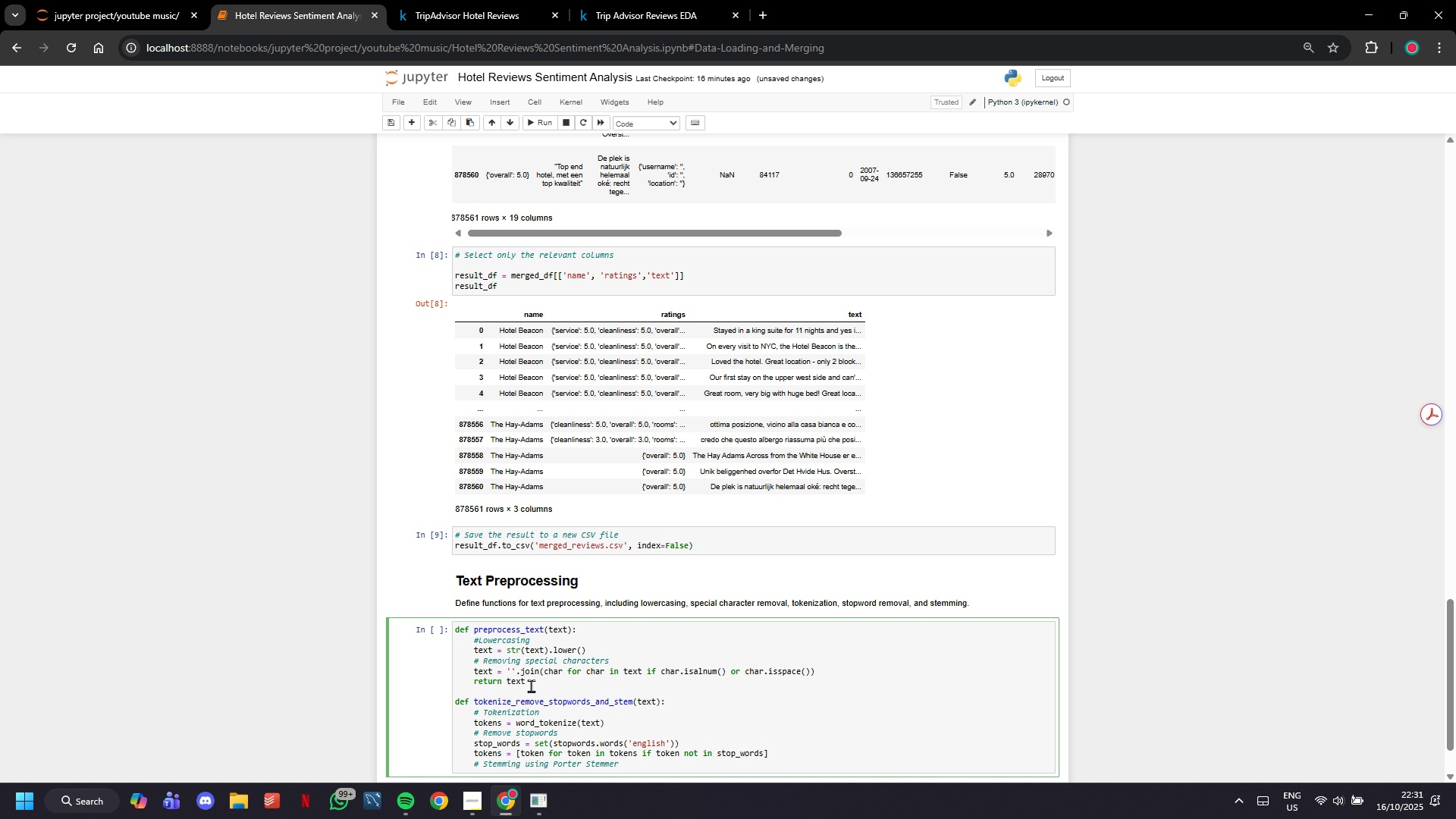 
key(Enter)
 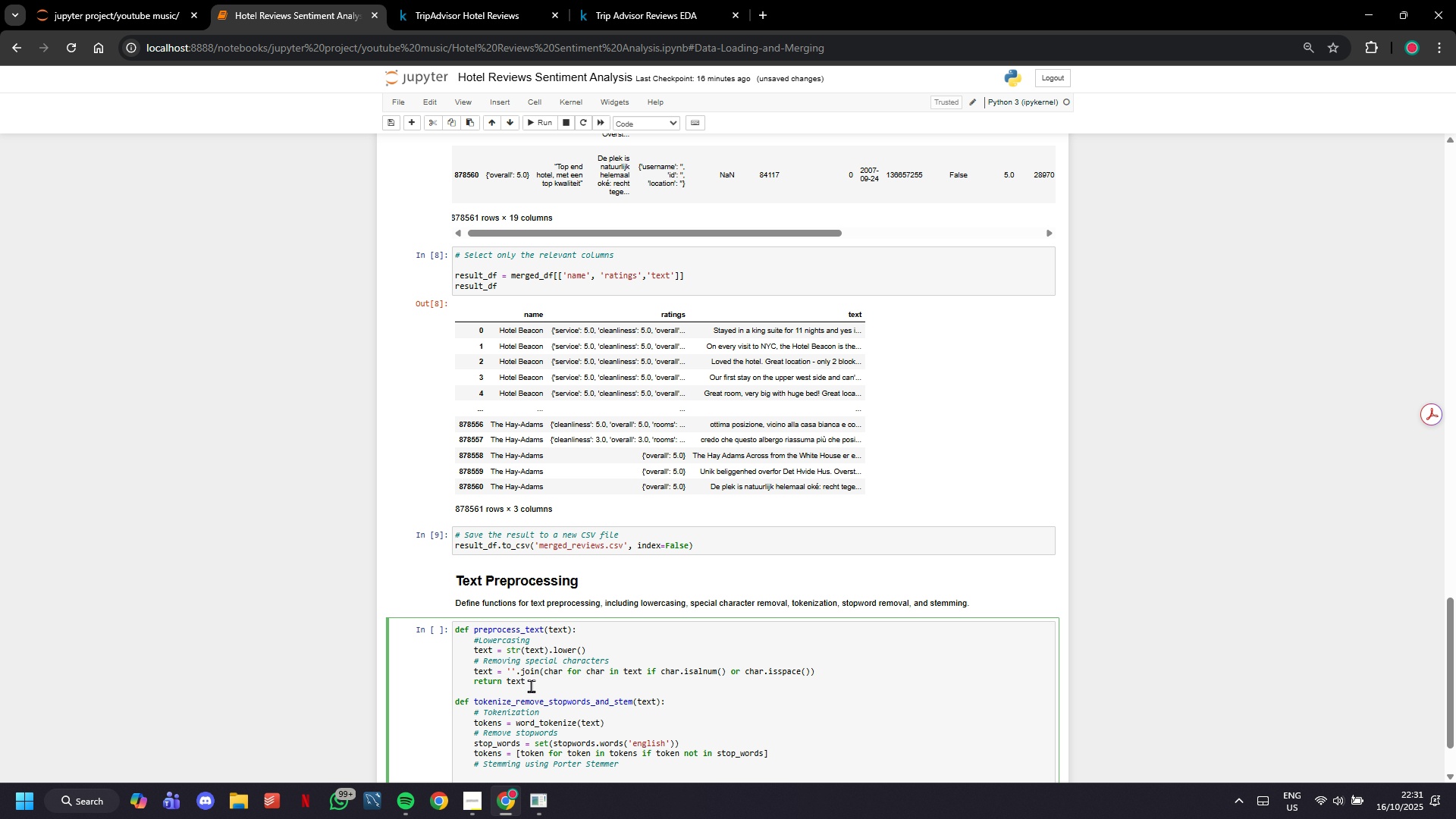 
type(stemmer = PorterStemmer()
 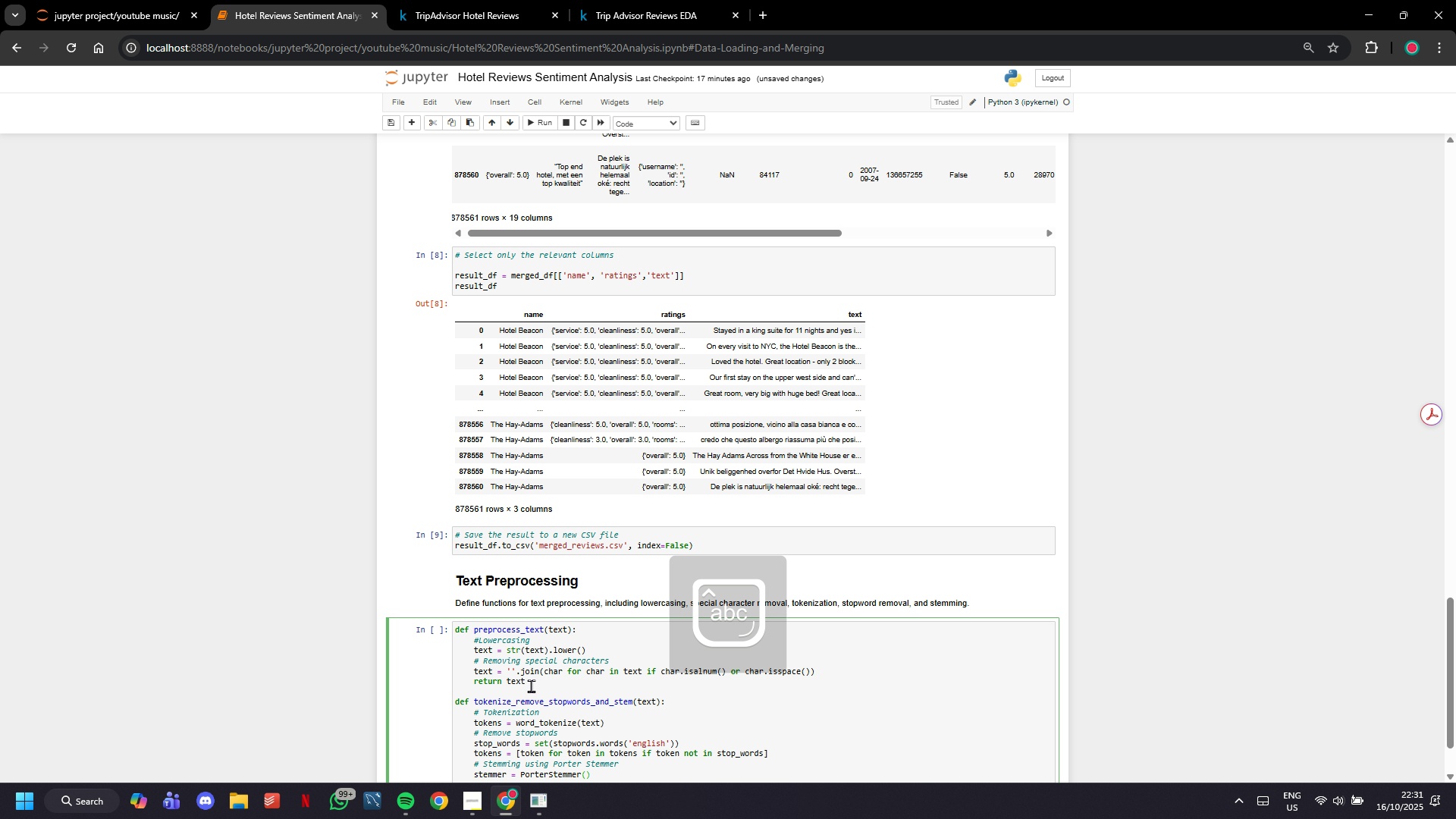 
key(ArrowRight)
 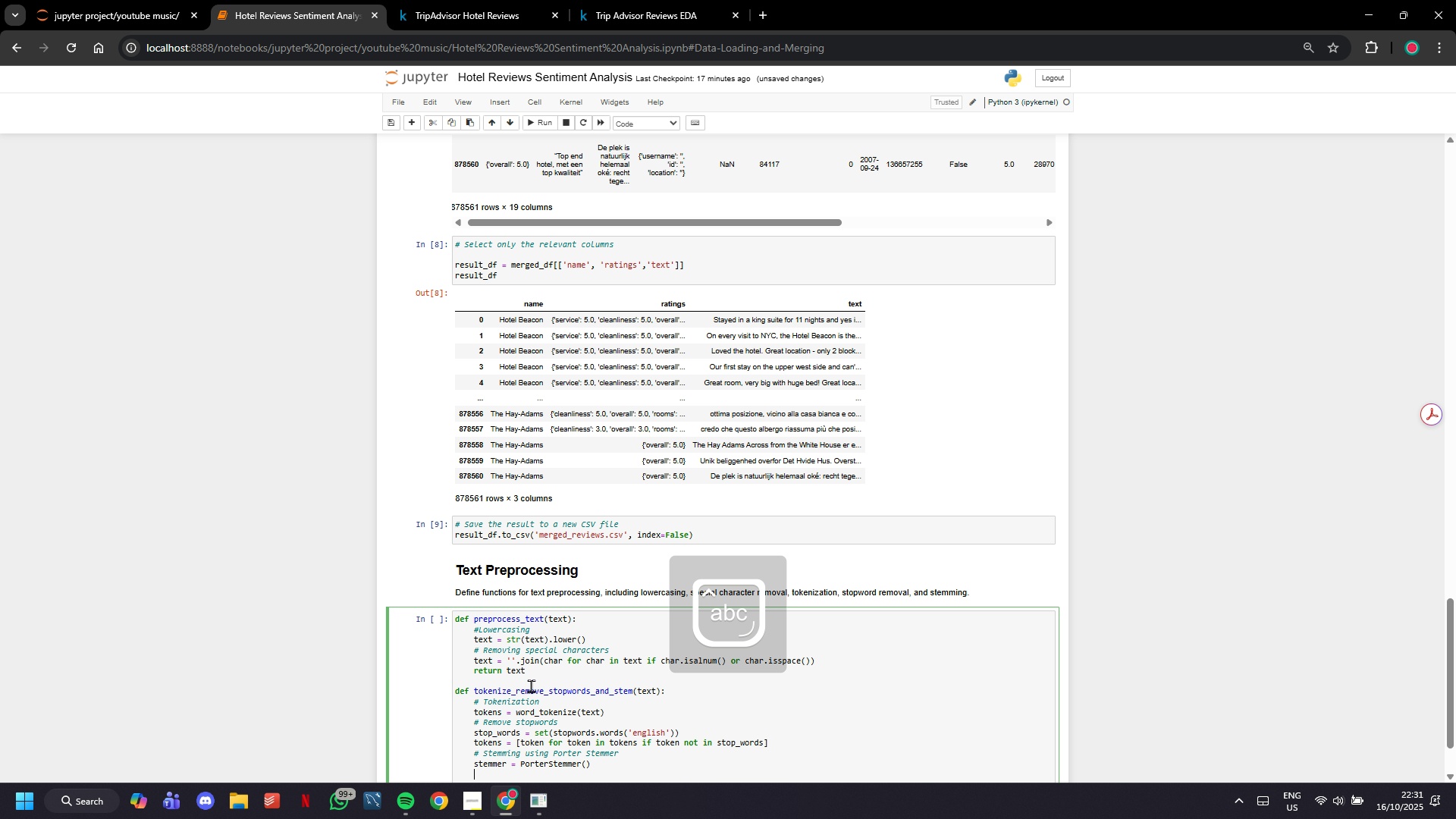 
key(Enter)
 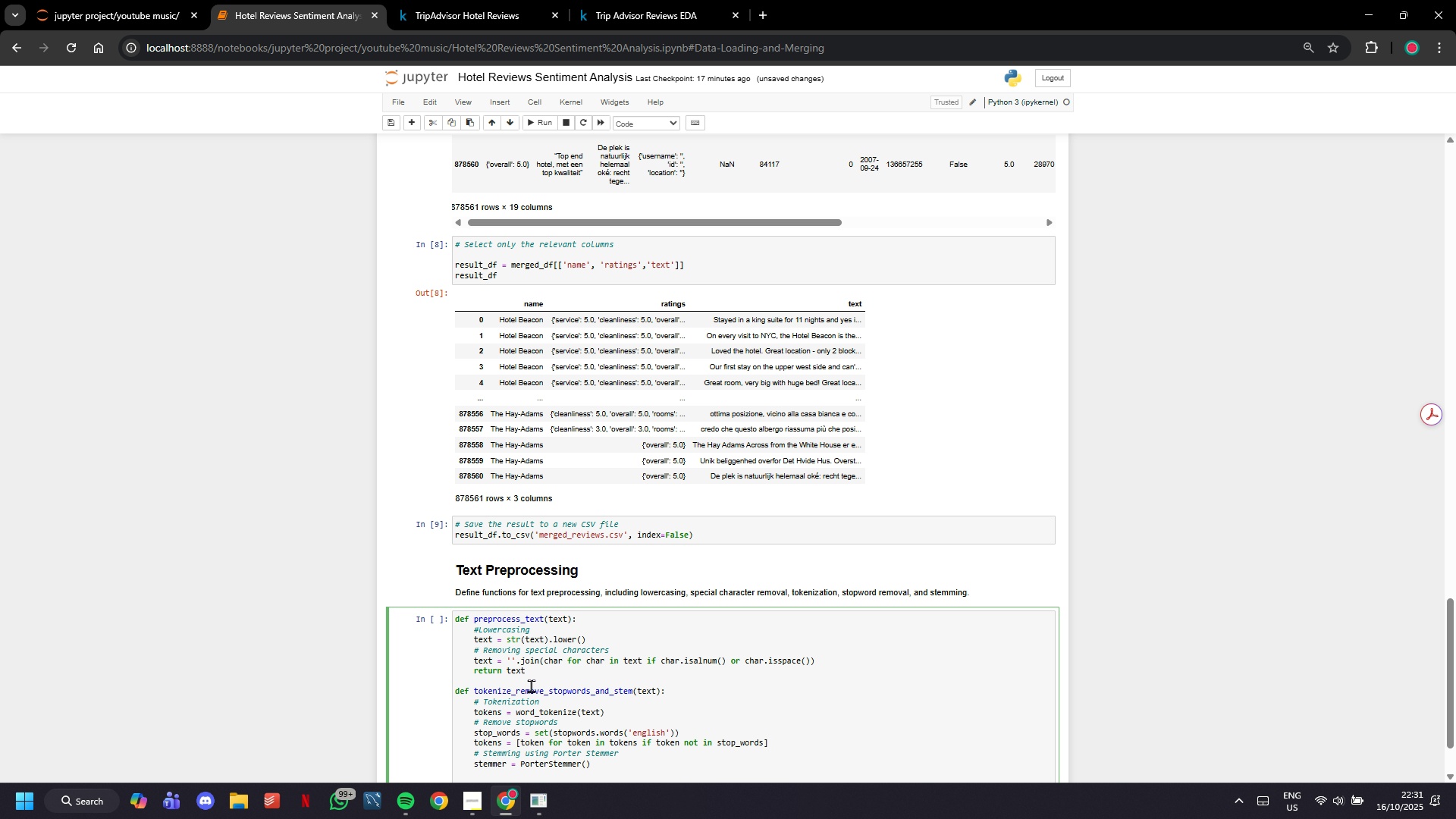 
type(stemed_tokendm)
key(Backspace)
type(s -)
key(Backspace)
type(= [stemmer.stem(token)
 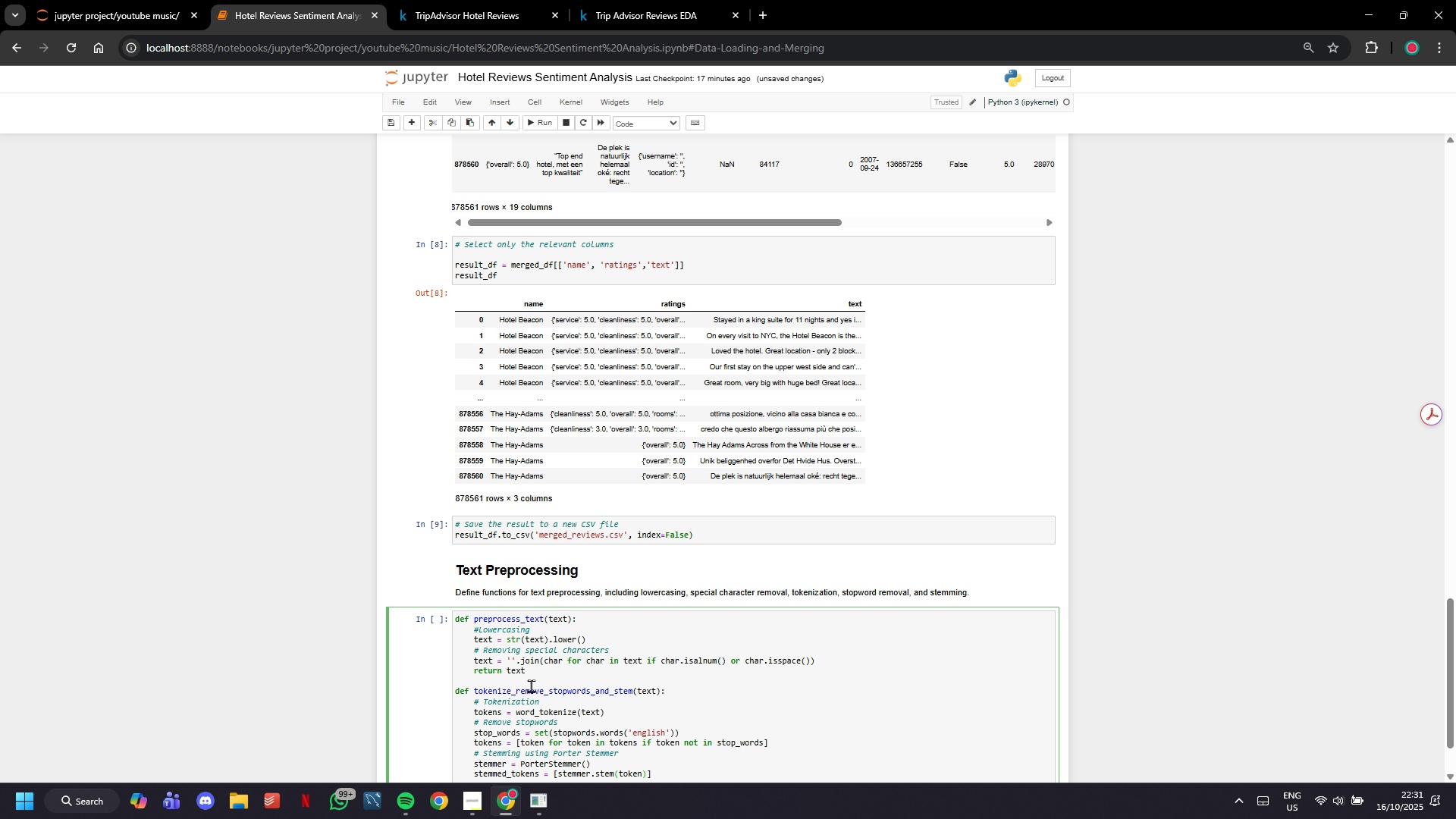 
 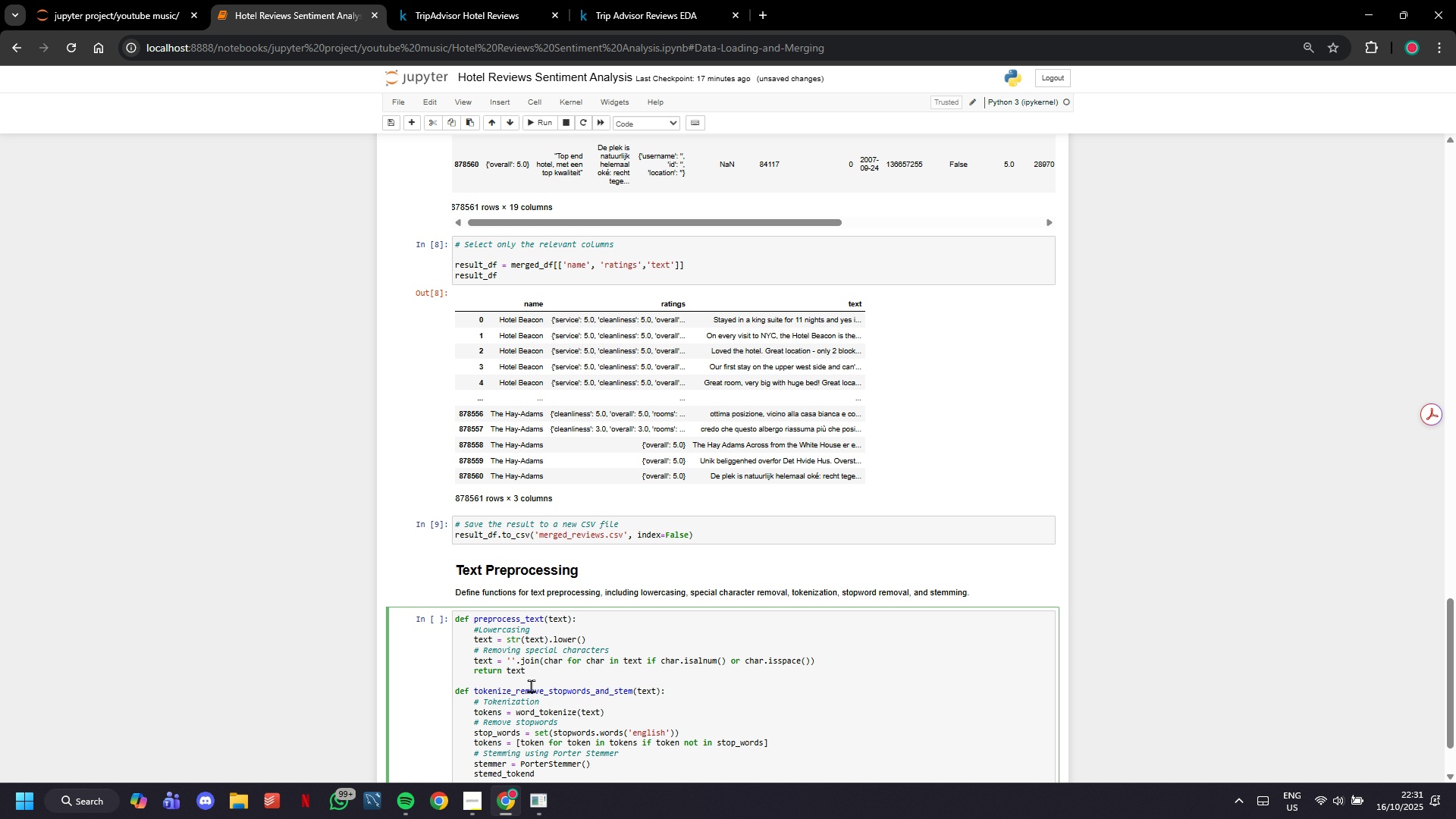 
hold_key(key=ArrowLeft, duration=0.73)
 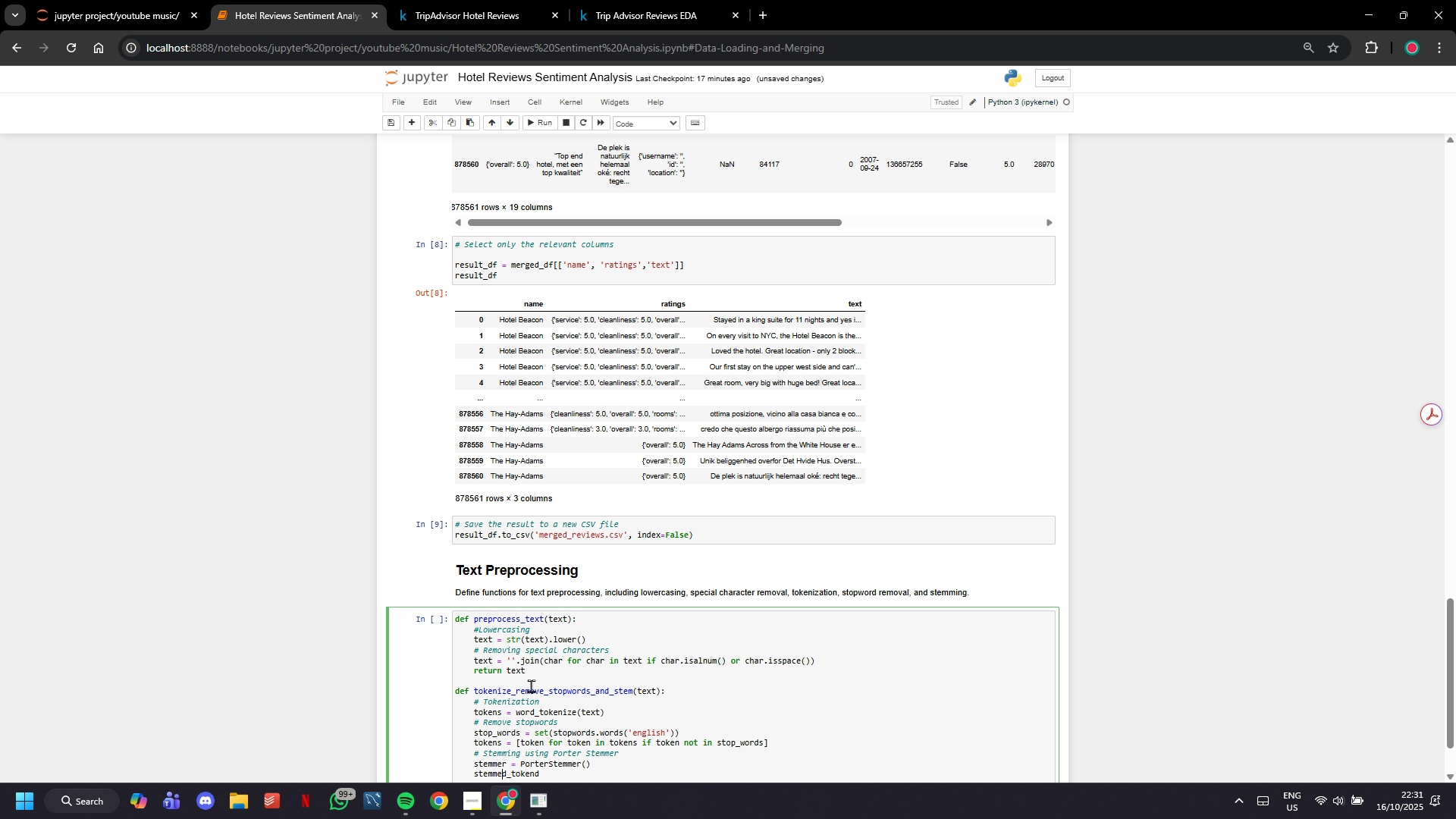 
hold_key(key=ArrowRight, duration=0.78)
 